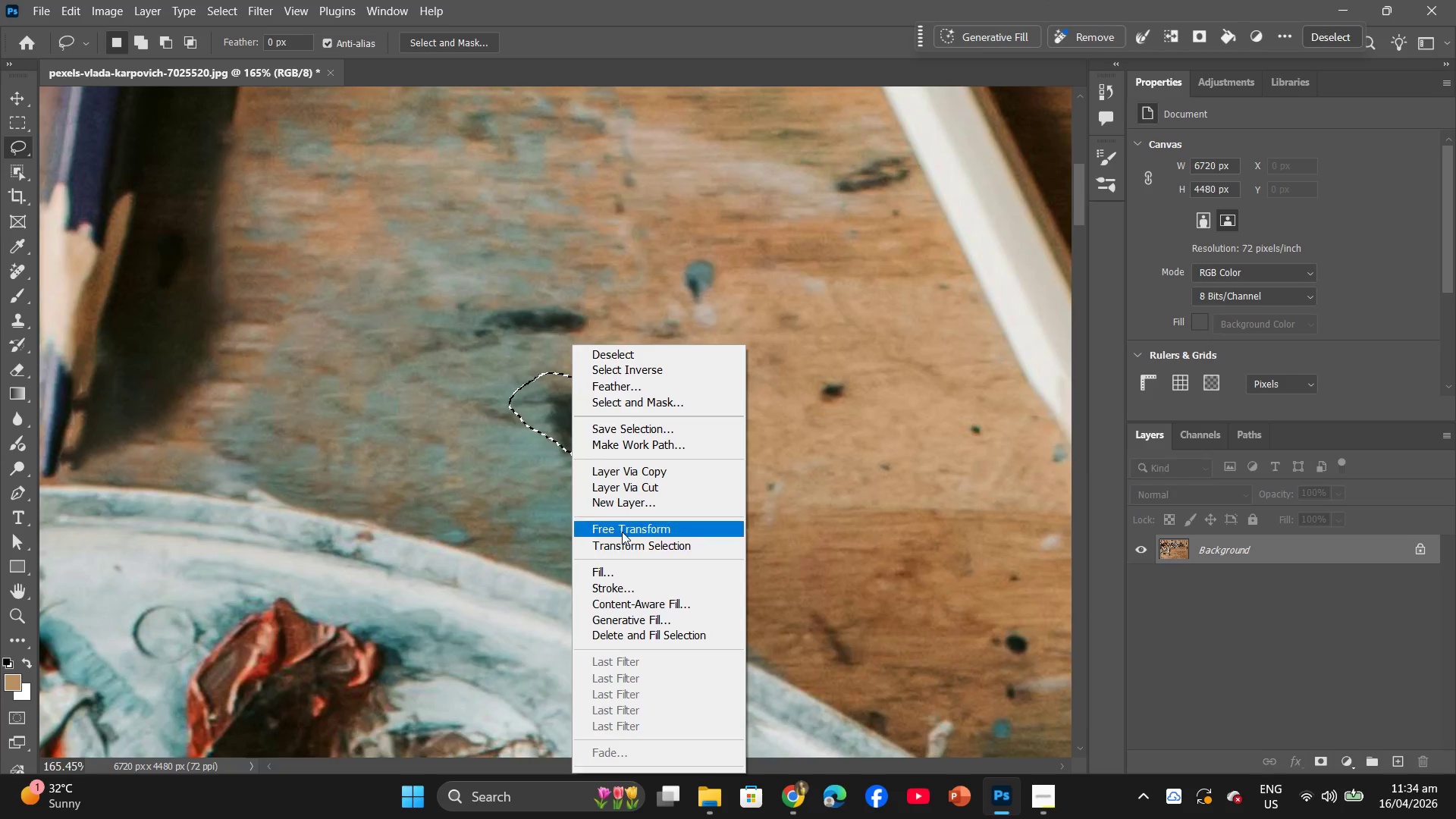 
left_click([639, 579])
 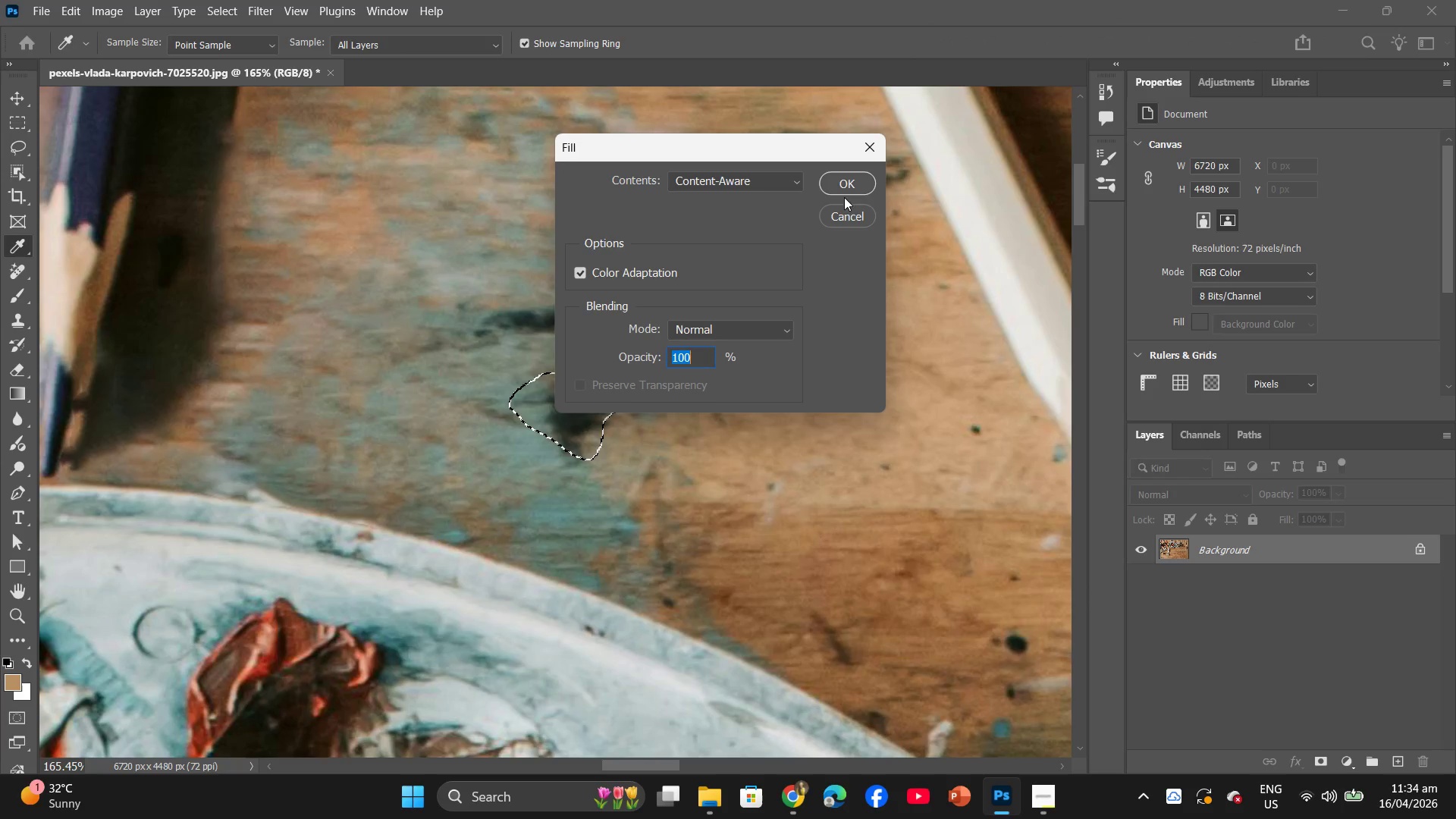 
left_click([846, 189])
 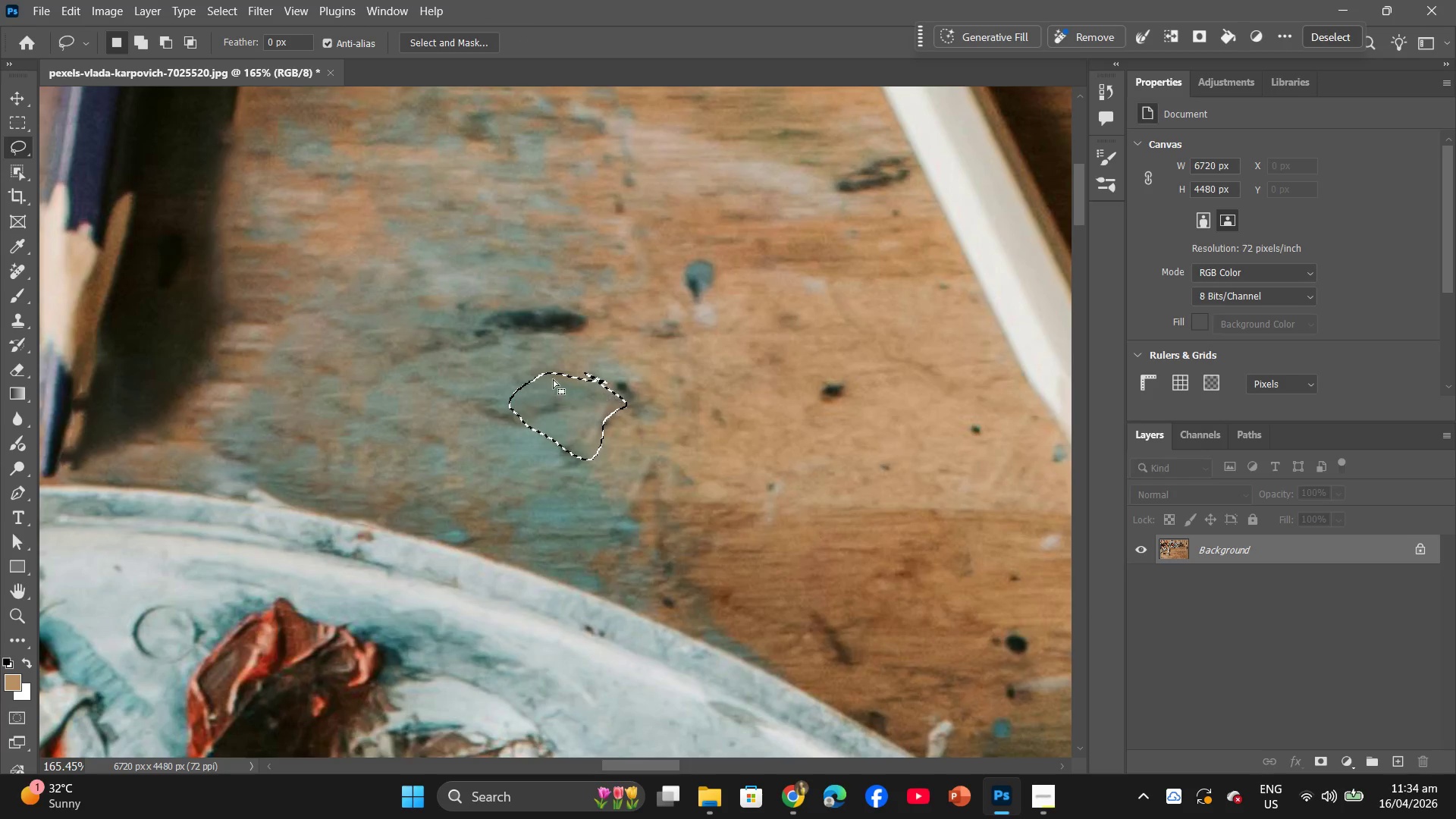 
left_click_drag(start_coordinate=[634, 314], to_coordinate=[588, 304])
 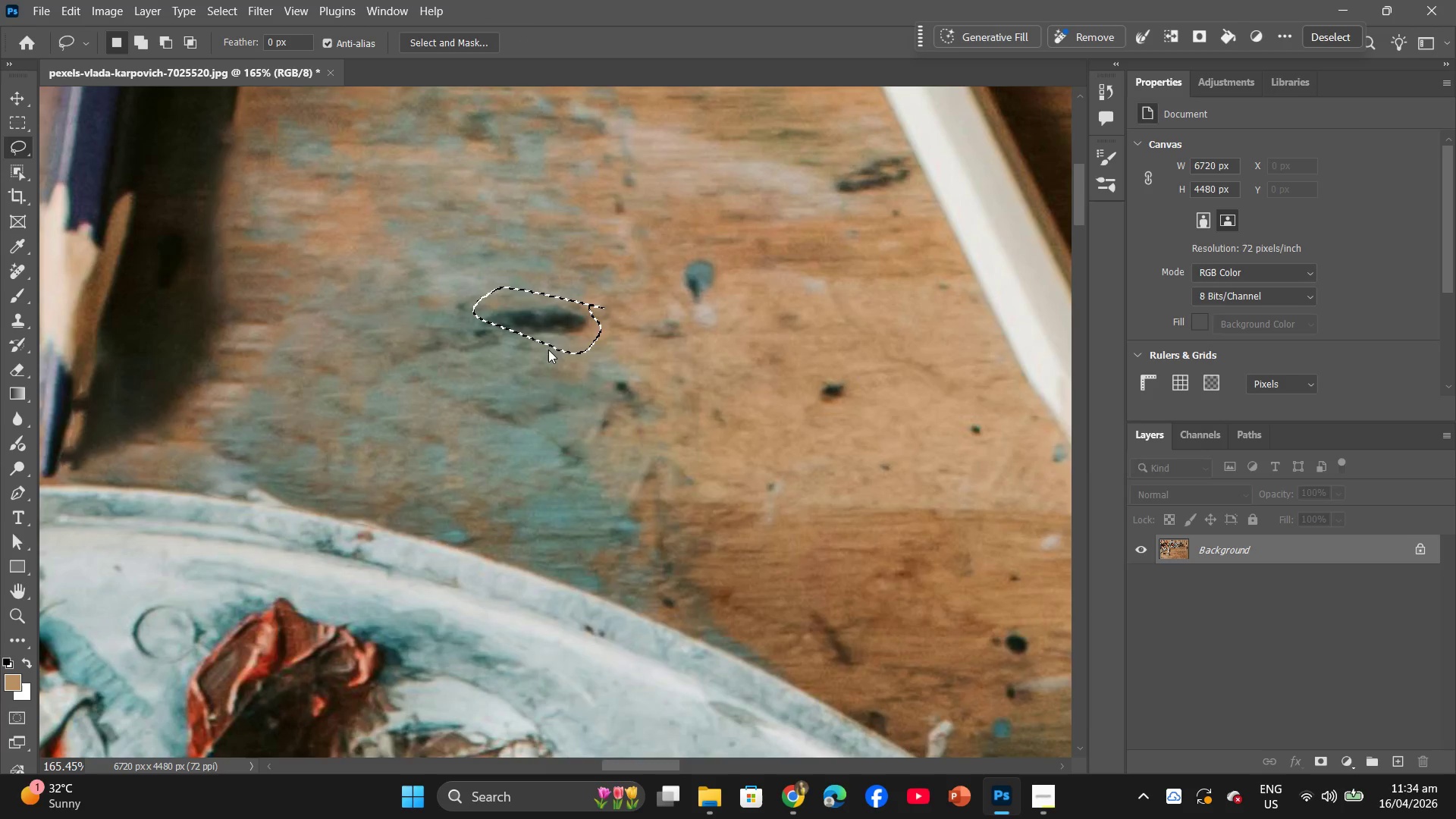 
right_click([548, 350])
 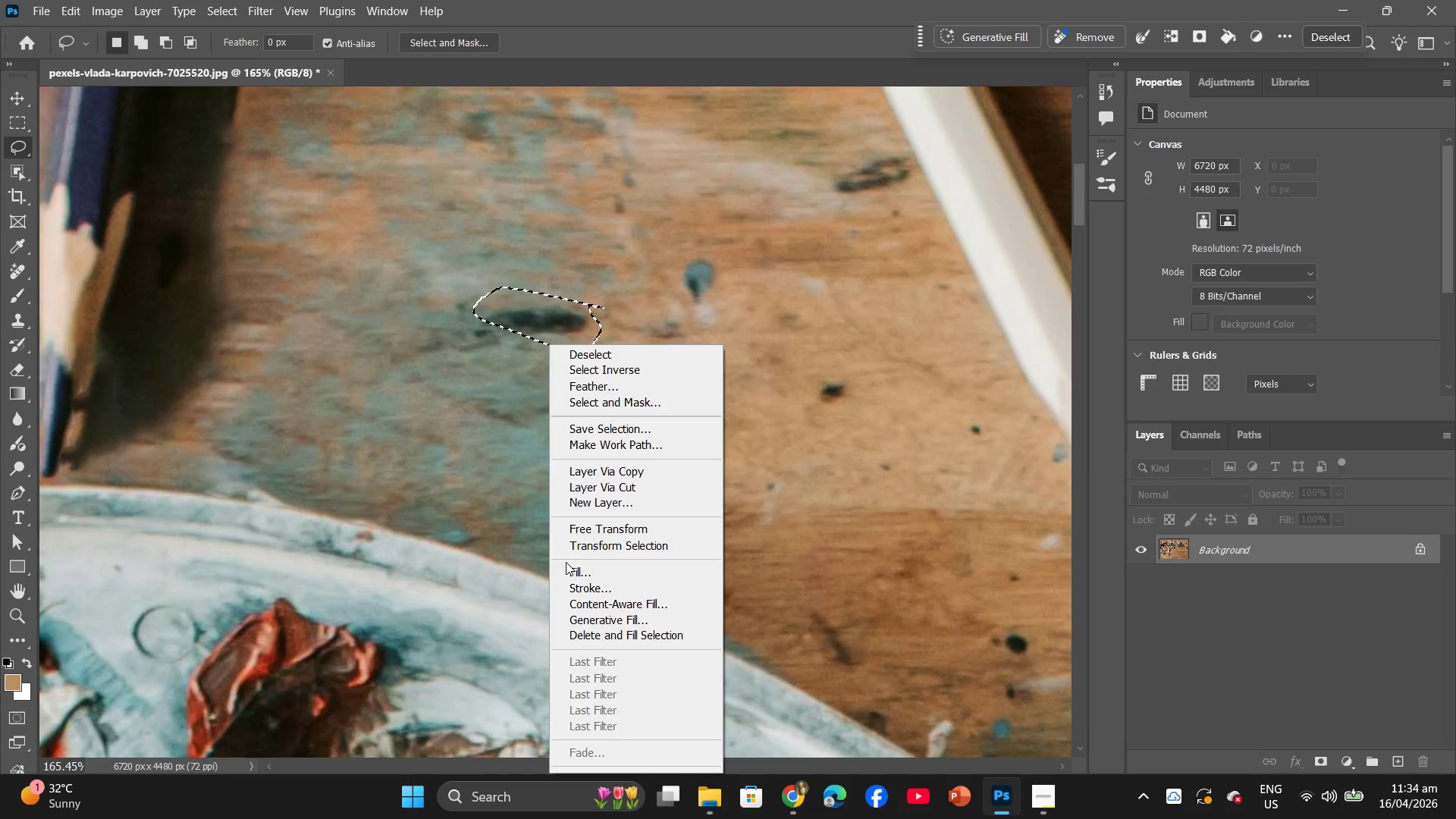 
double_click([574, 576])
 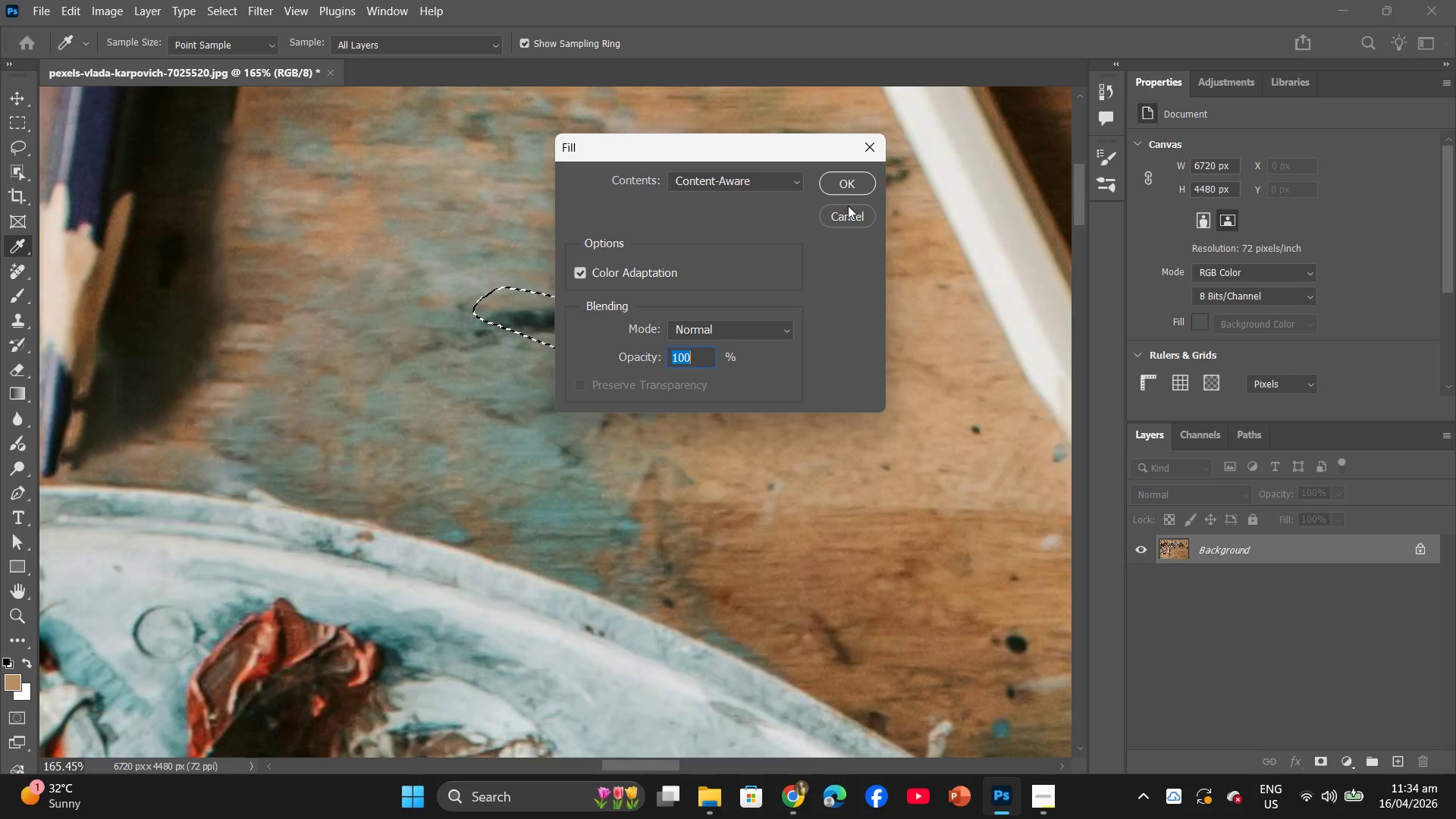 
left_click([855, 191])
 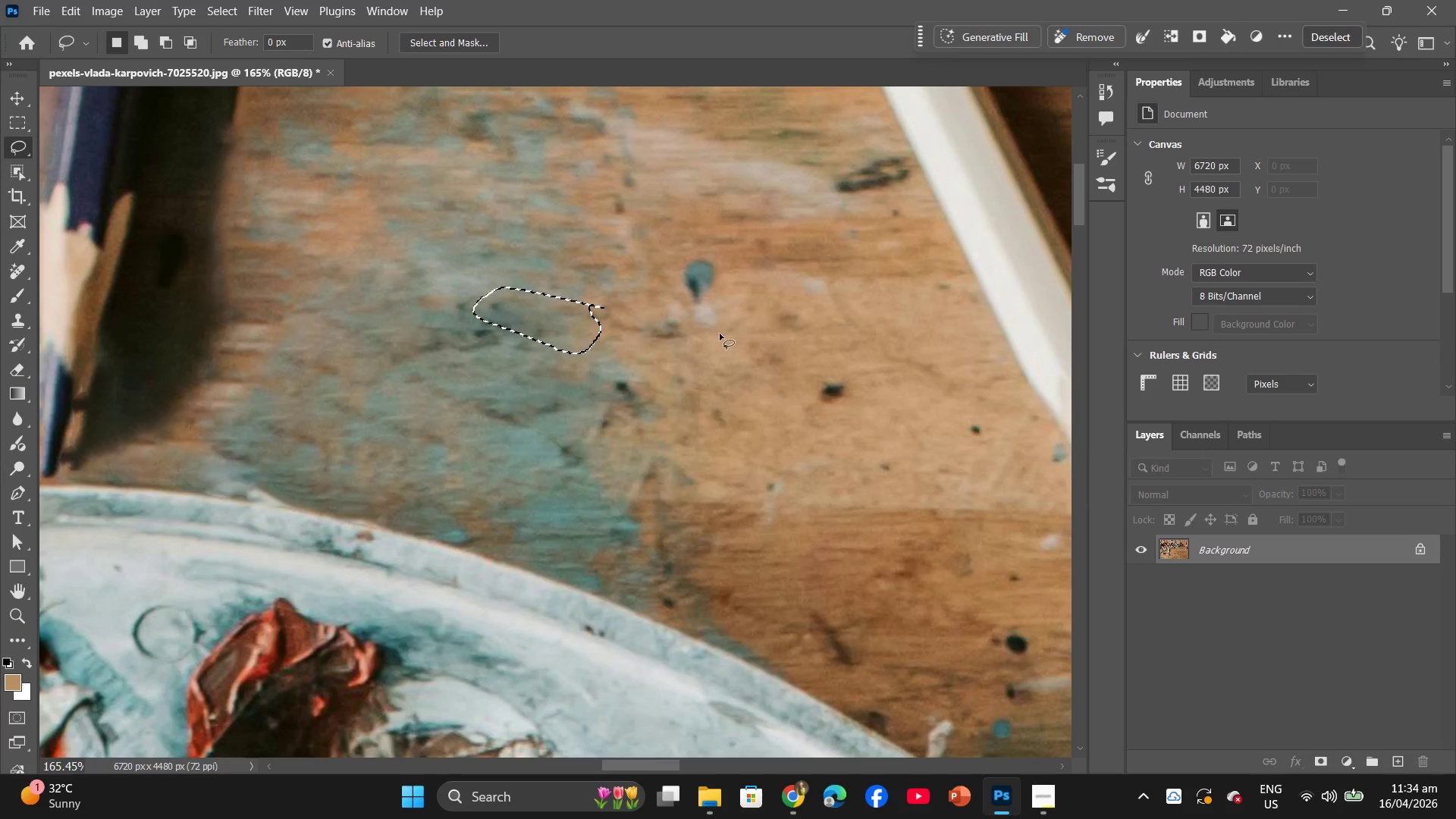 
scroll: coordinate [722, 320], scroll_direction: down, amount: 5.0
 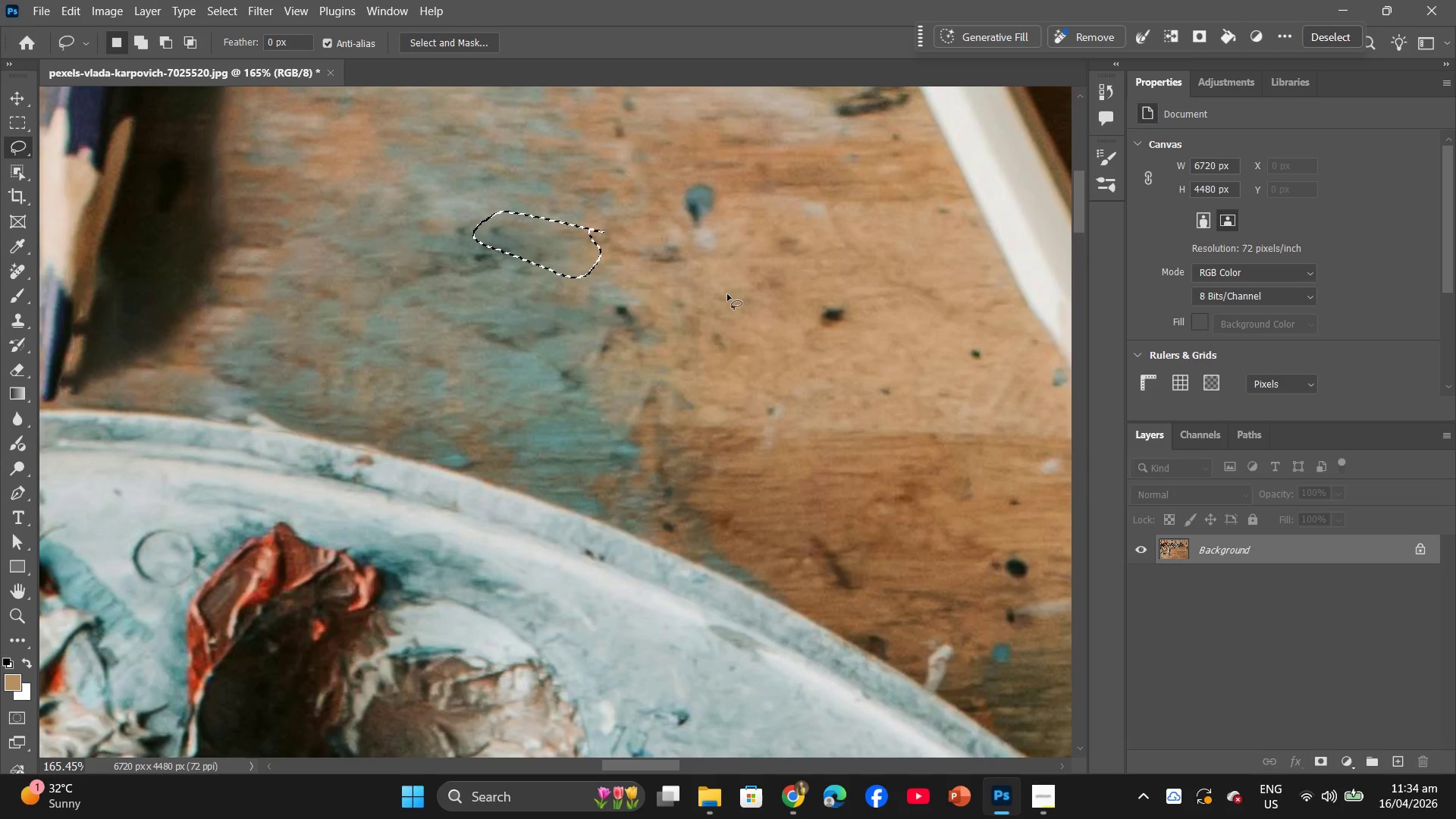 
hold_key(key=AltLeft, duration=1.33)
 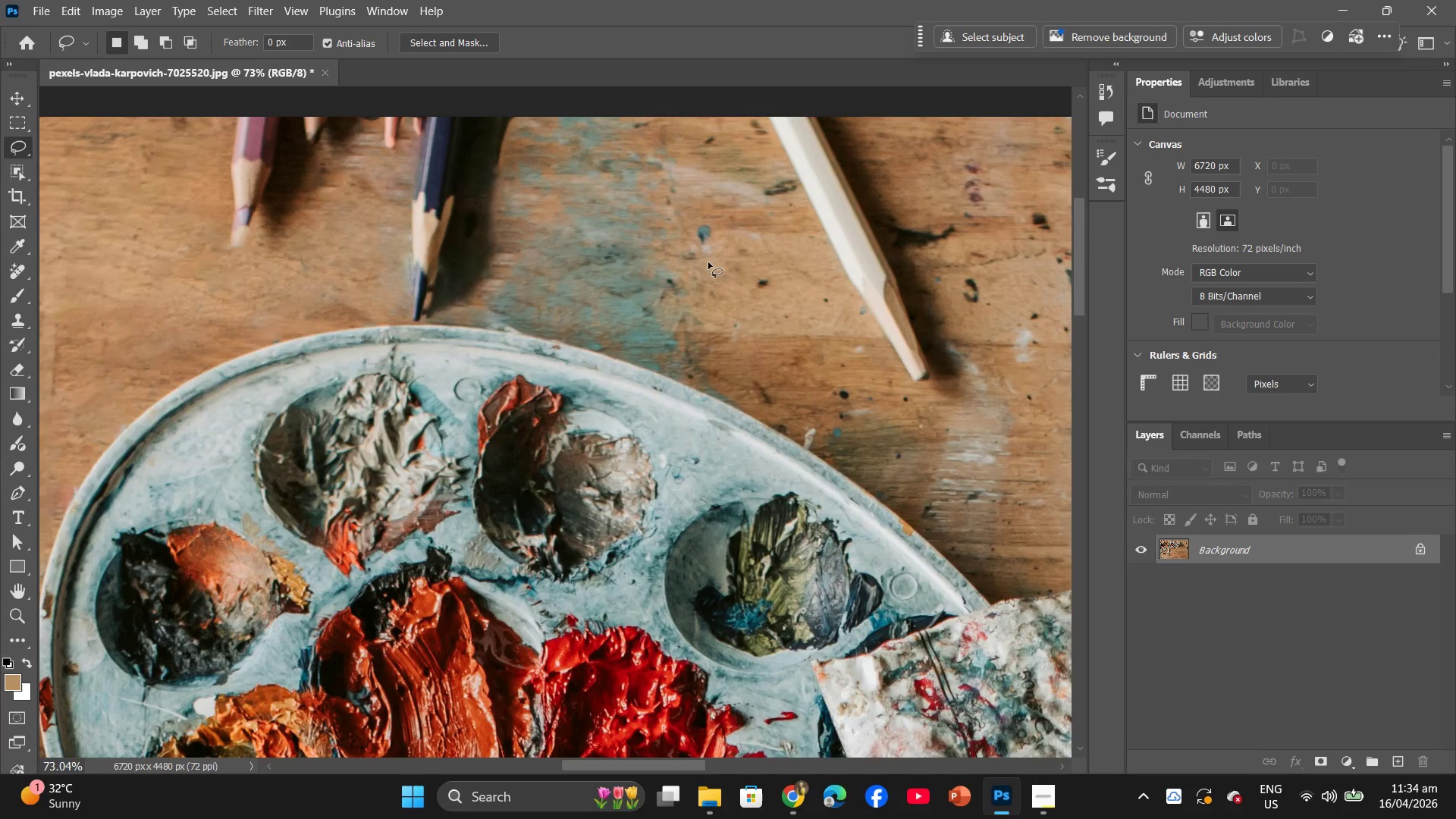 
left_click([708, 262])
 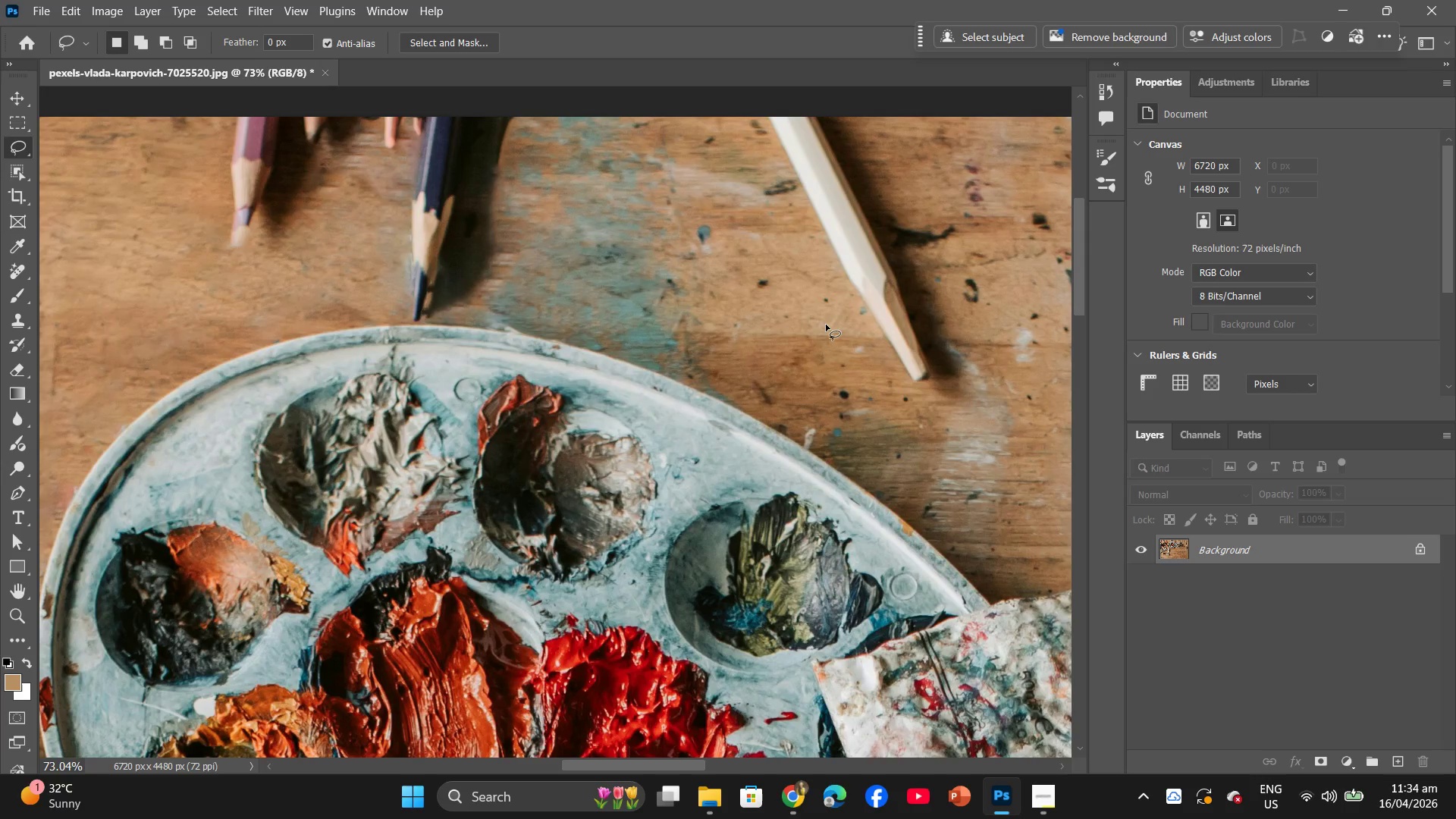 
scroll: coordinate [708, 262], scroll_direction: down, amount: 9.0
 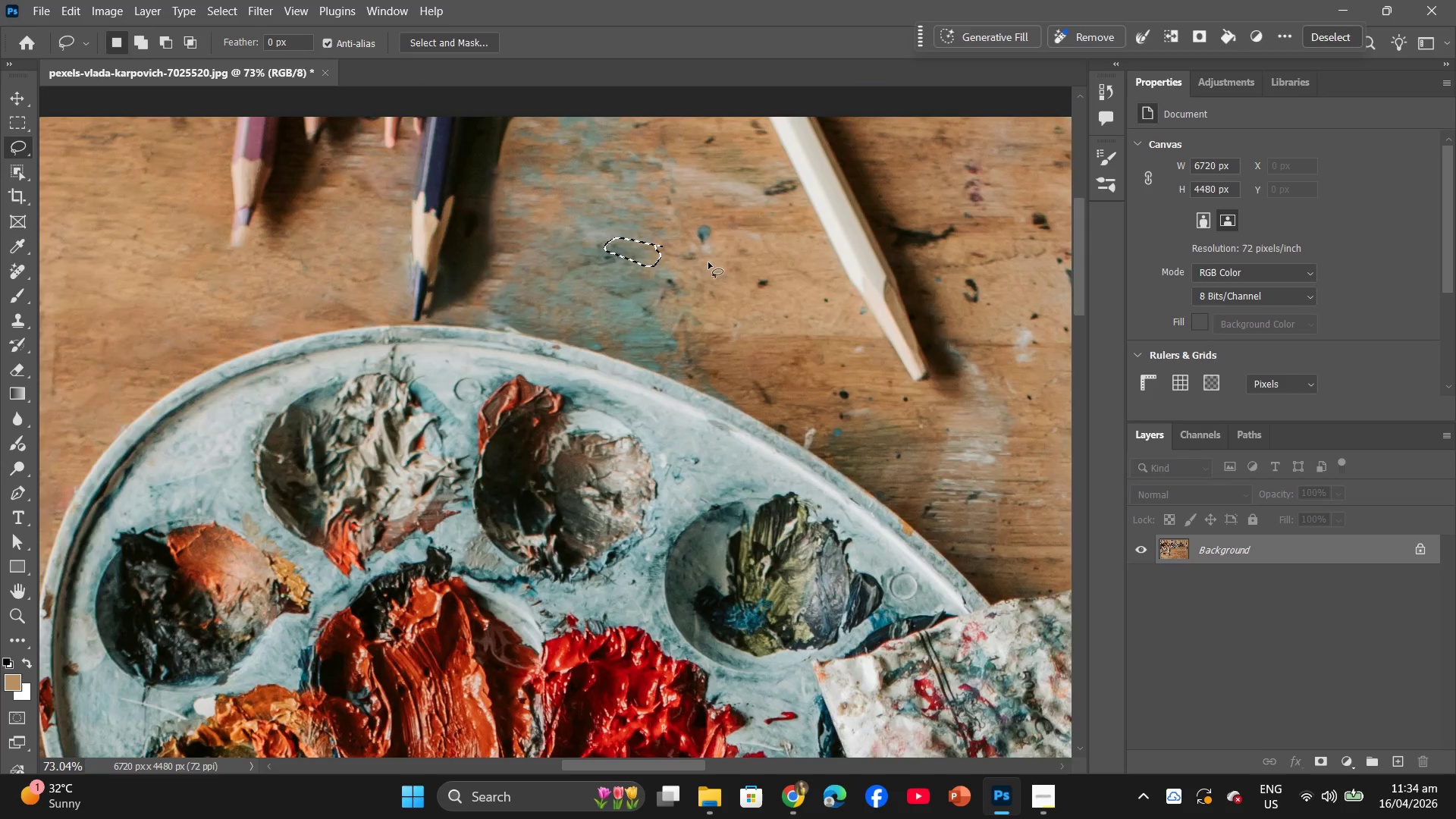 
hold_key(key=AltLeft, duration=1.19)
scroll: coordinate [755, 295], scroll_direction: up, amount: 7.0
 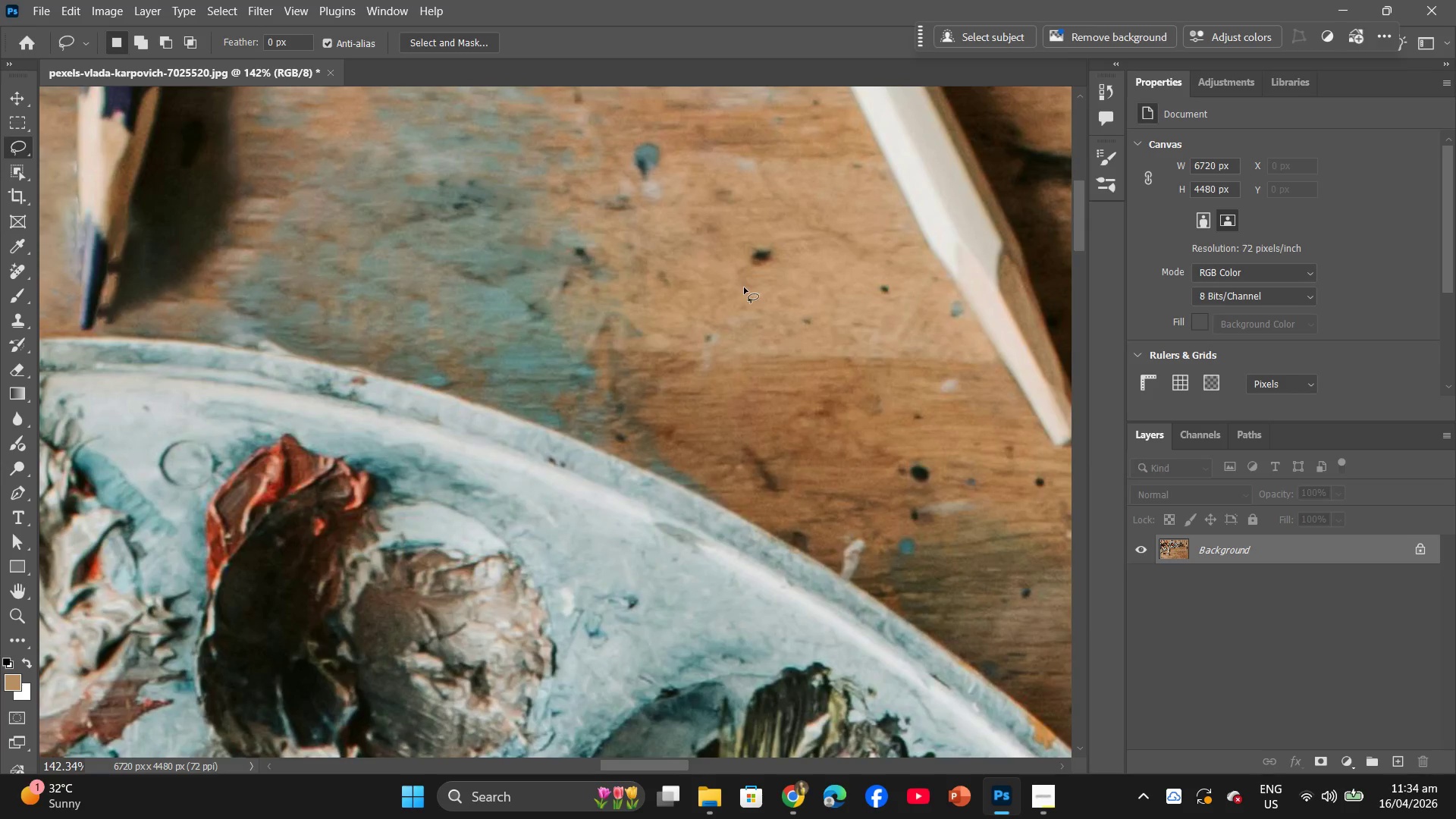 
left_click_drag(start_coordinate=[744, 287], to_coordinate=[745, 352])
 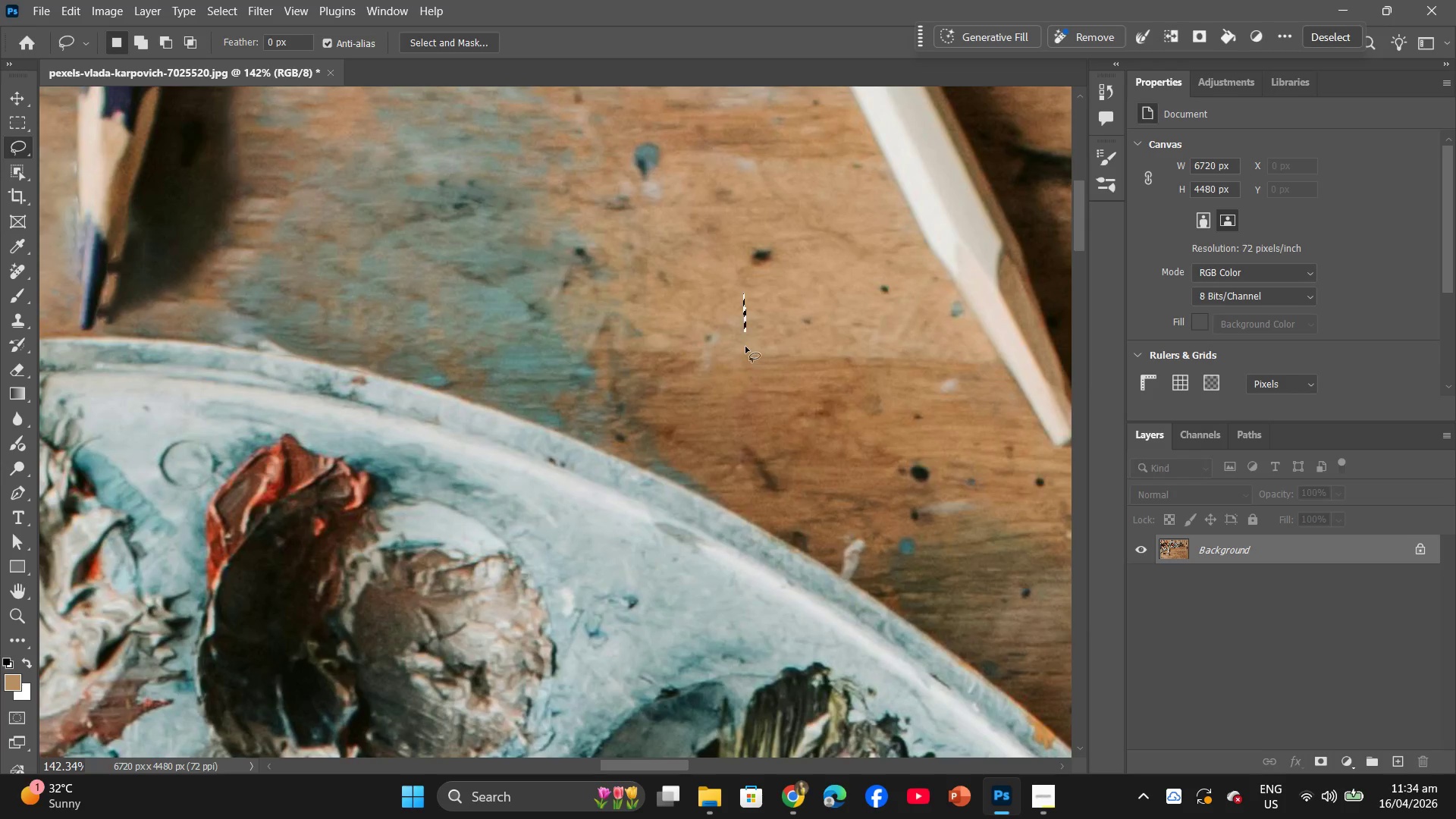 
hold_key(key=AltLeft, duration=0.84)
left_click_drag(start_coordinate=[736, 325], to_coordinate=[739, 379])
 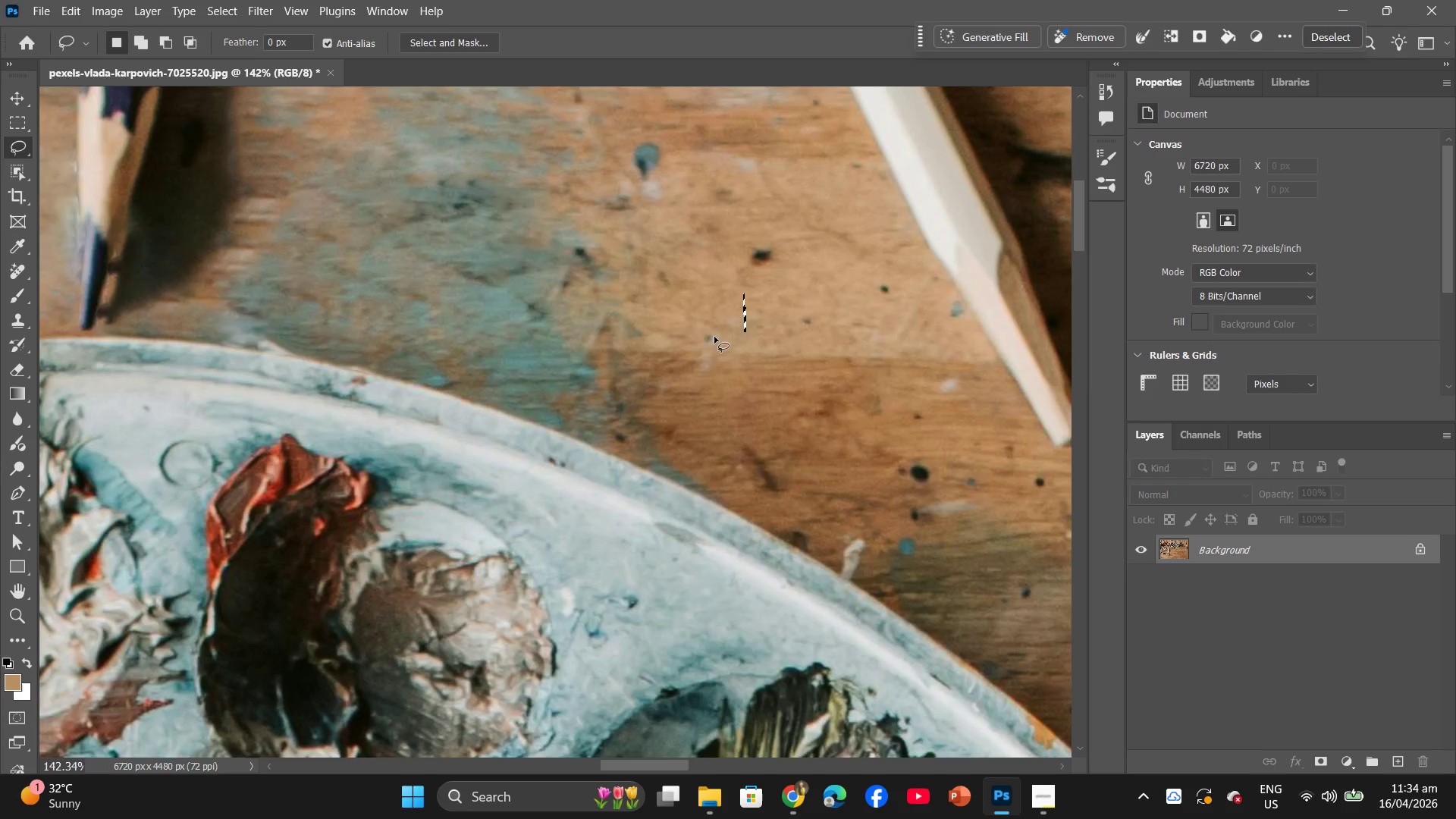 
right_click([713, 330])
 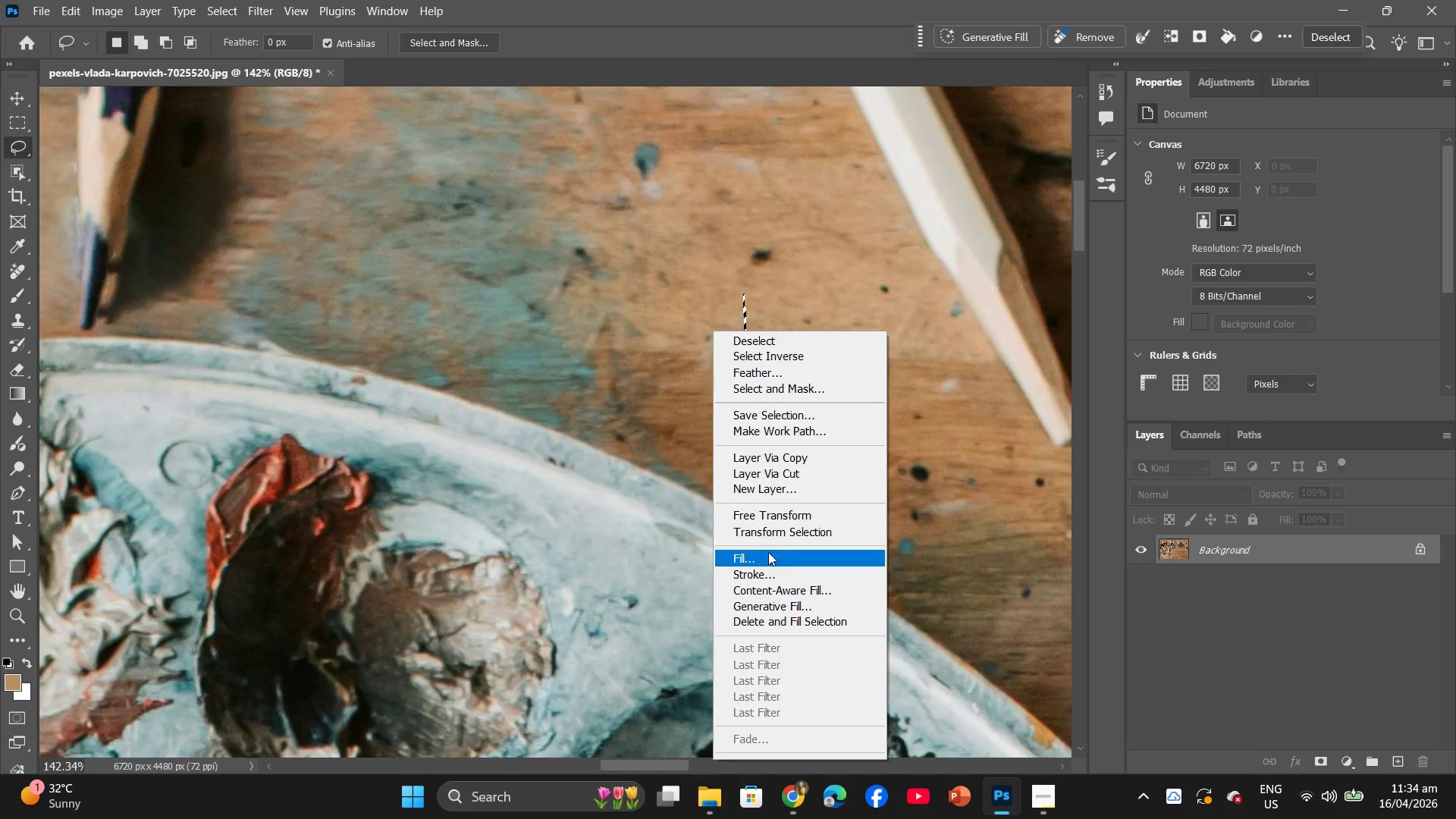 
left_click([768, 552])
 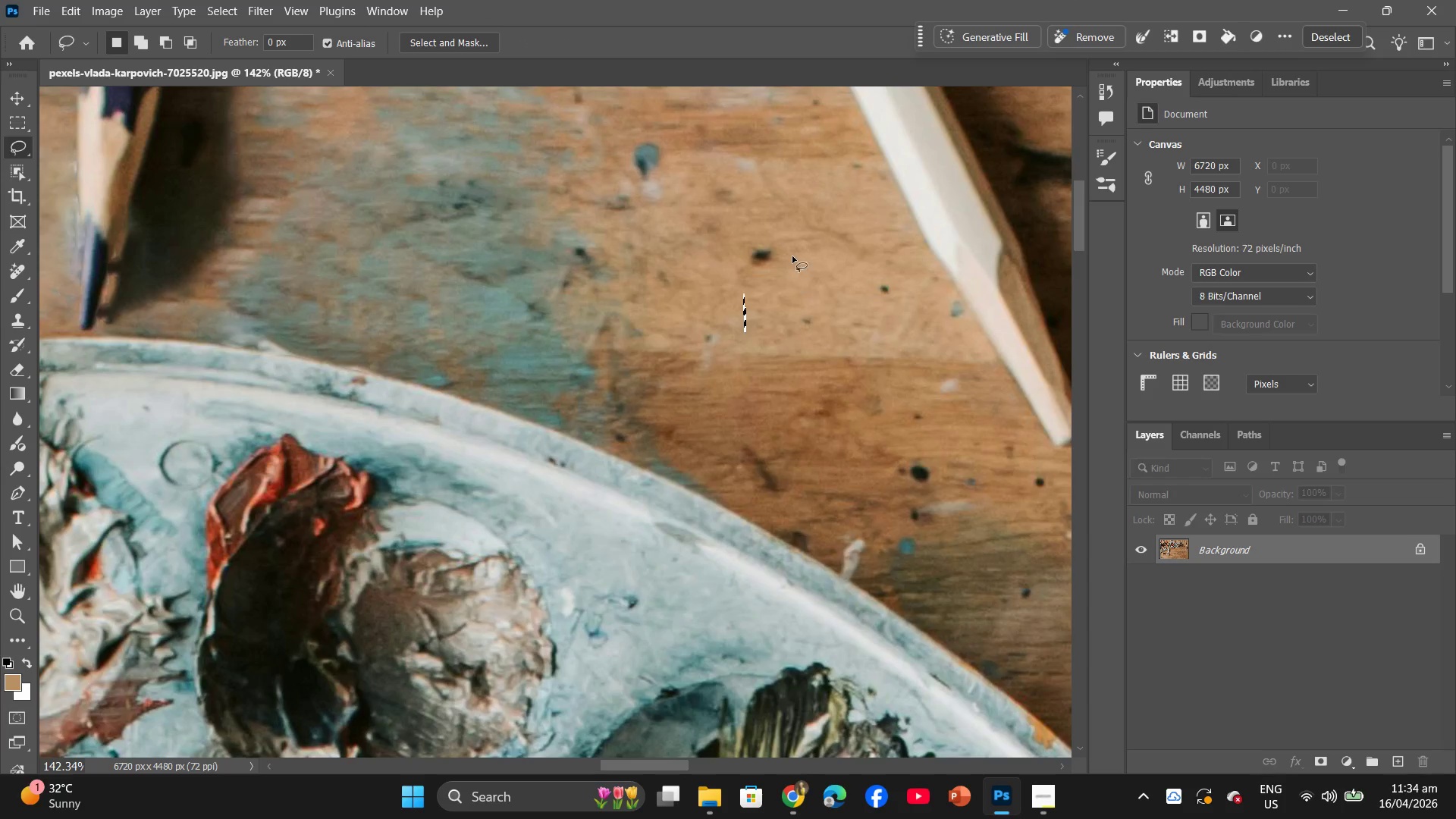 
hold_key(key=AltLeft, duration=0.86)
 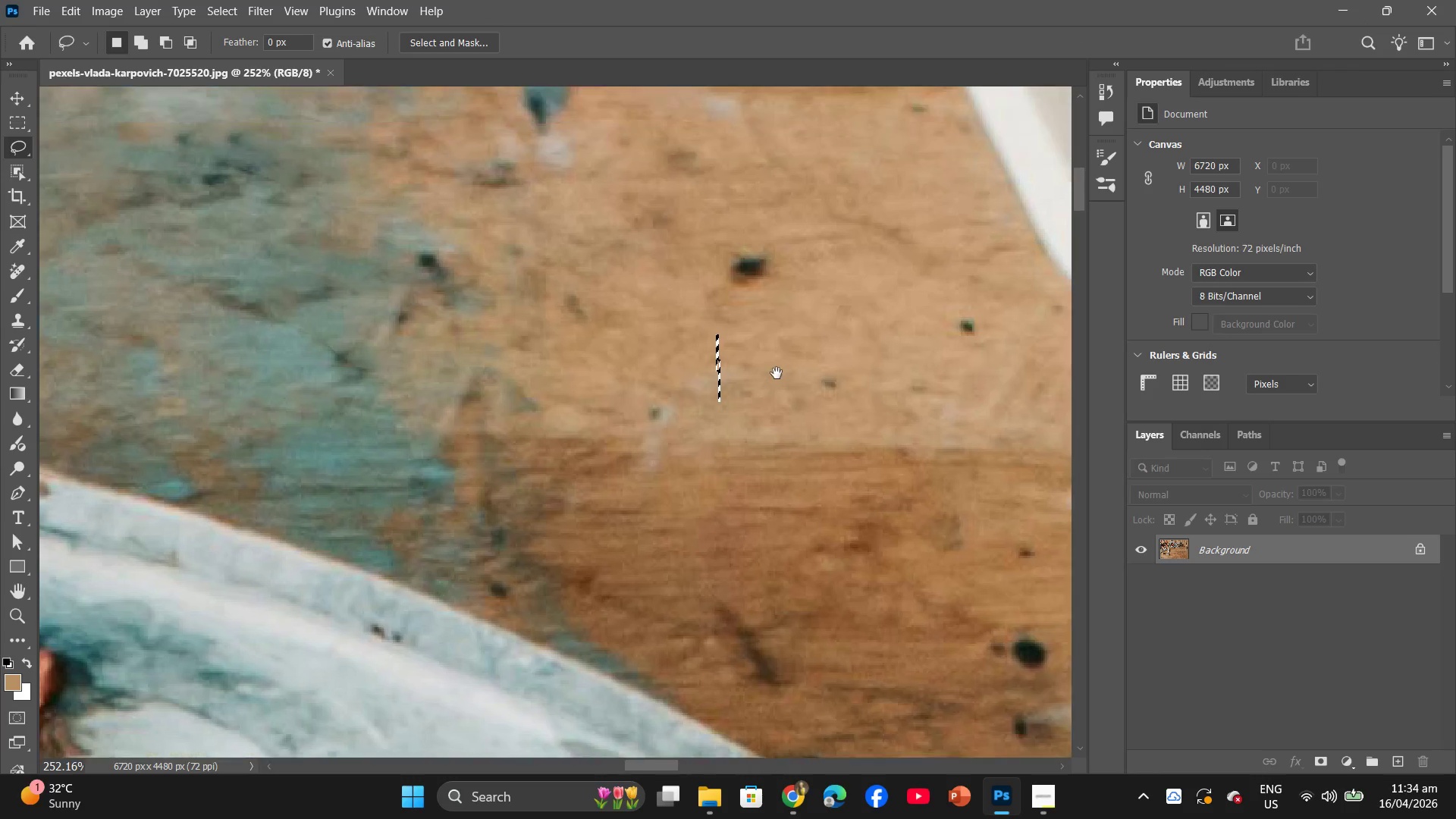 
hold_key(key=Space, duration=0.8)
 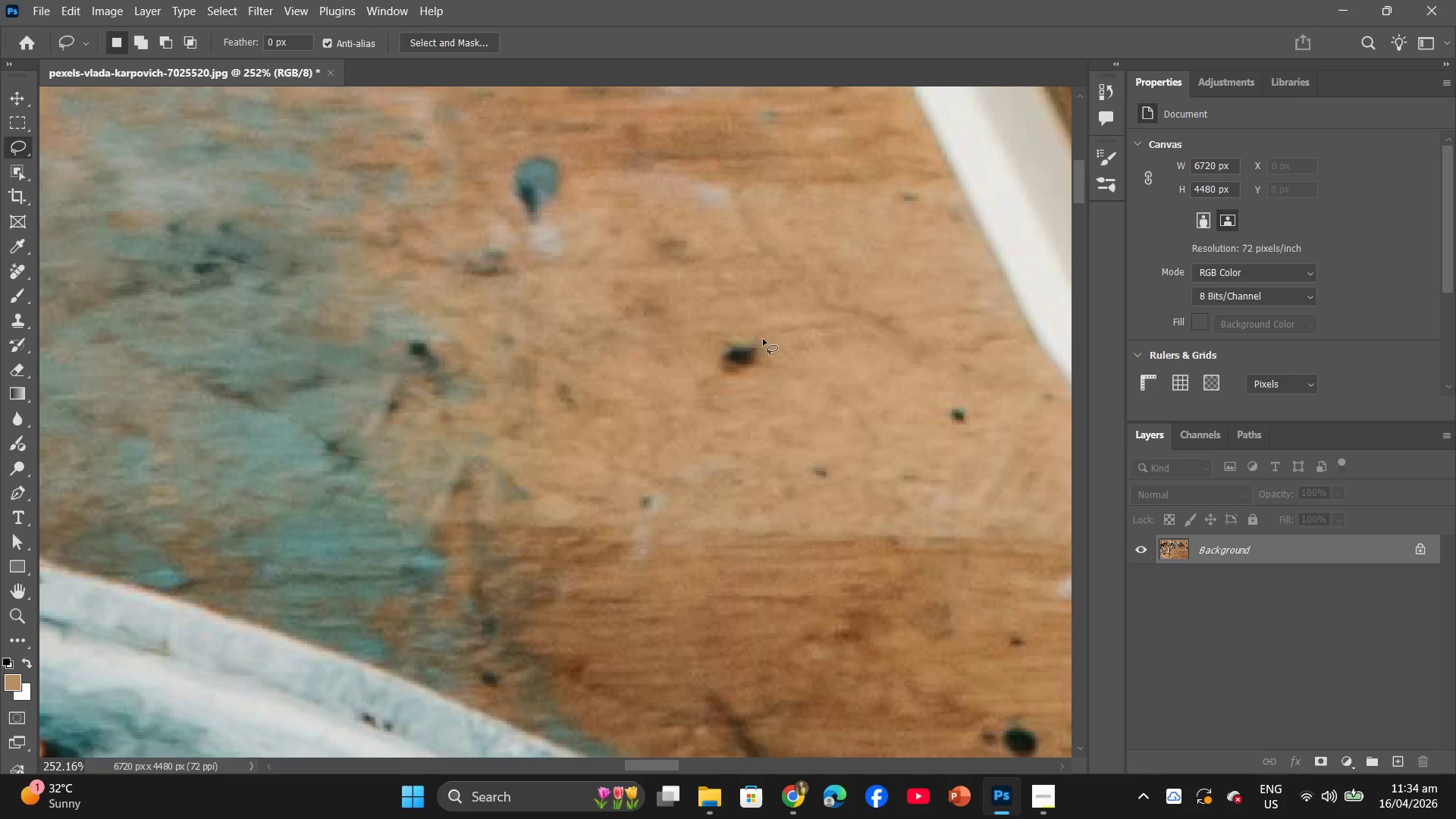 
left_click([781, 293])
 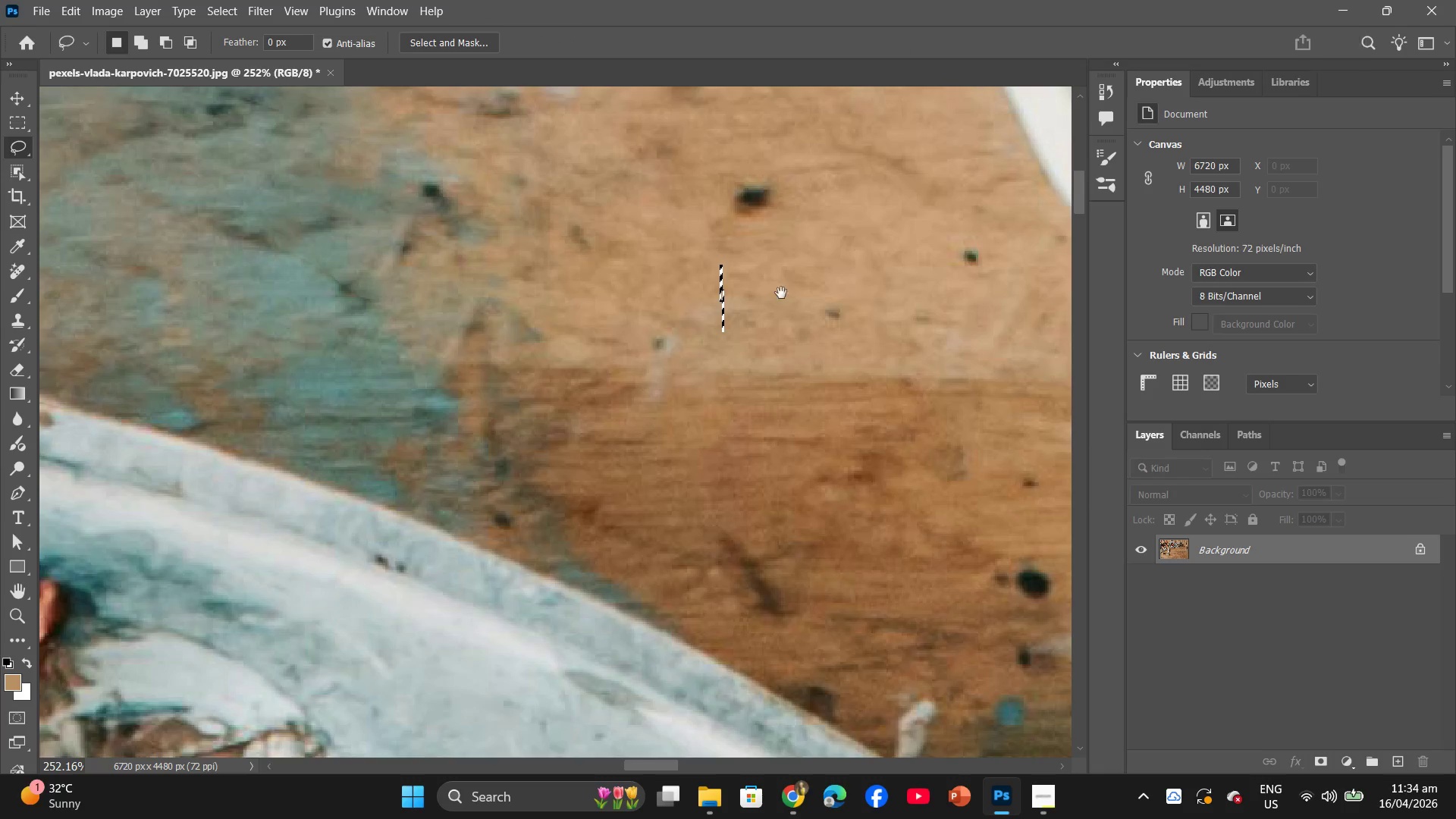 
scroll: coordinate [782, 309], scroll_direction: up, amount: 6.0
 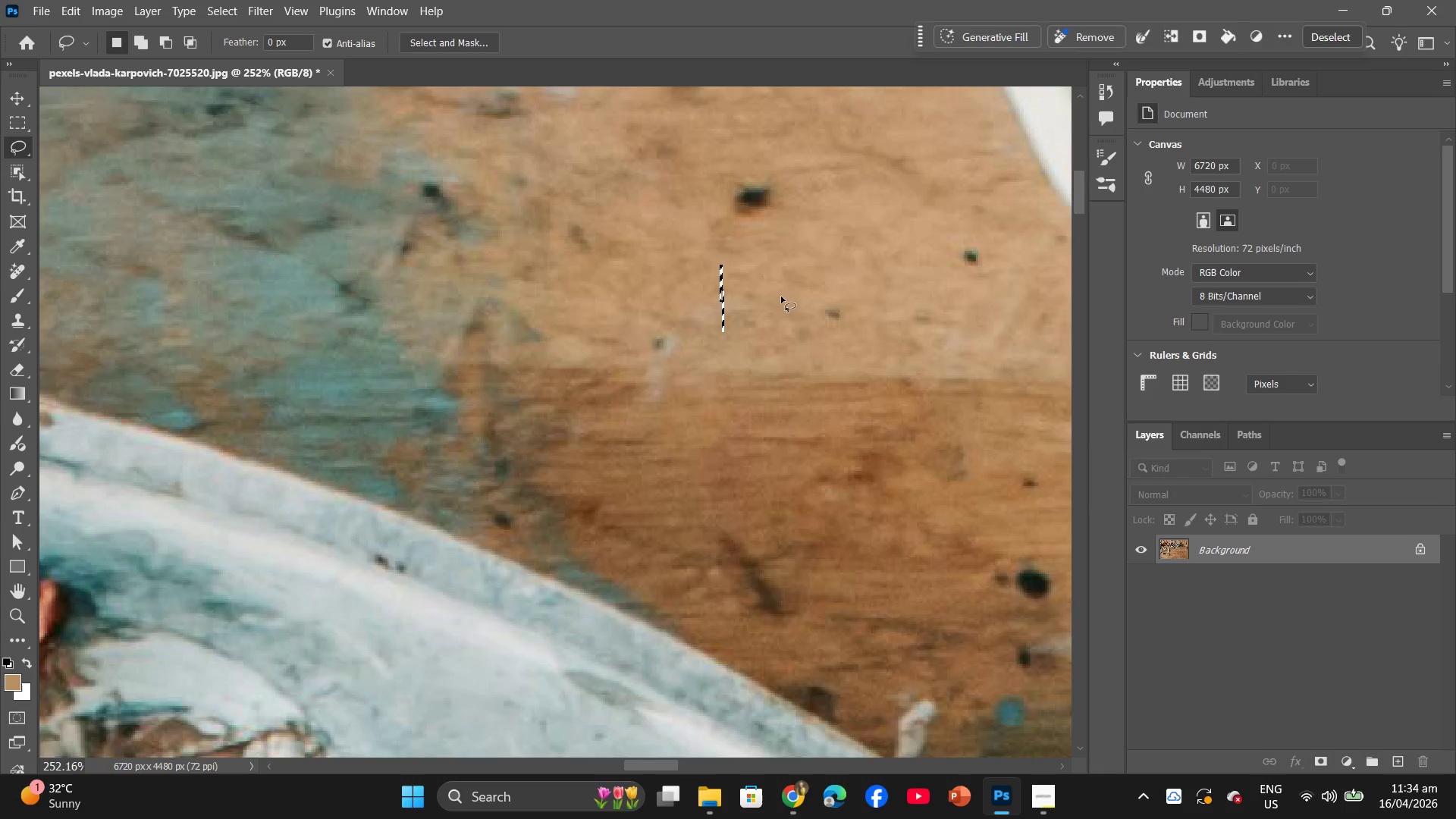 
left_click([757, 294])
 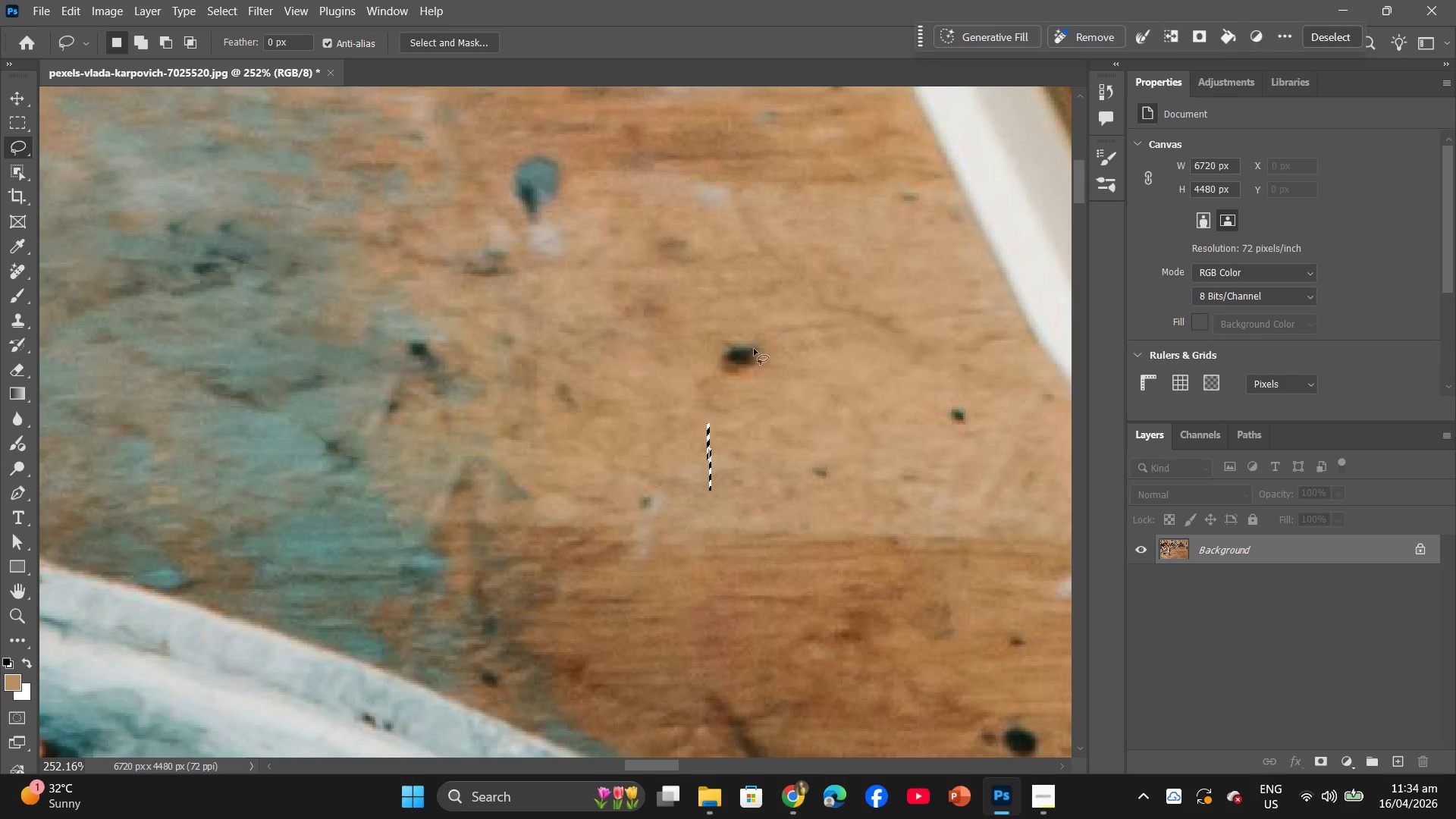 
left_click_drag(start_coordinate=[763, 339], to_coordinate=[764, 328])
 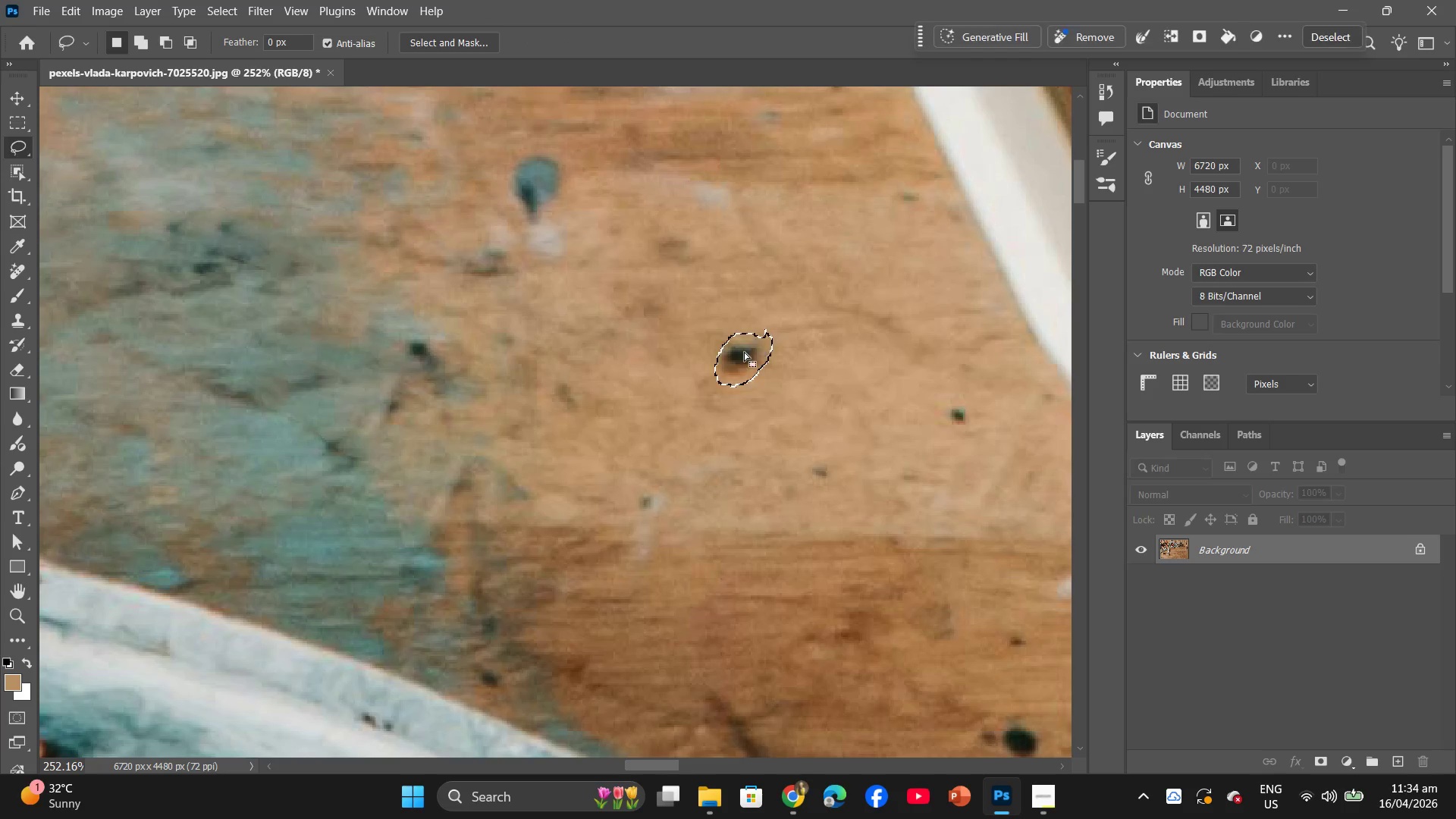 
right_click([742, 354])
 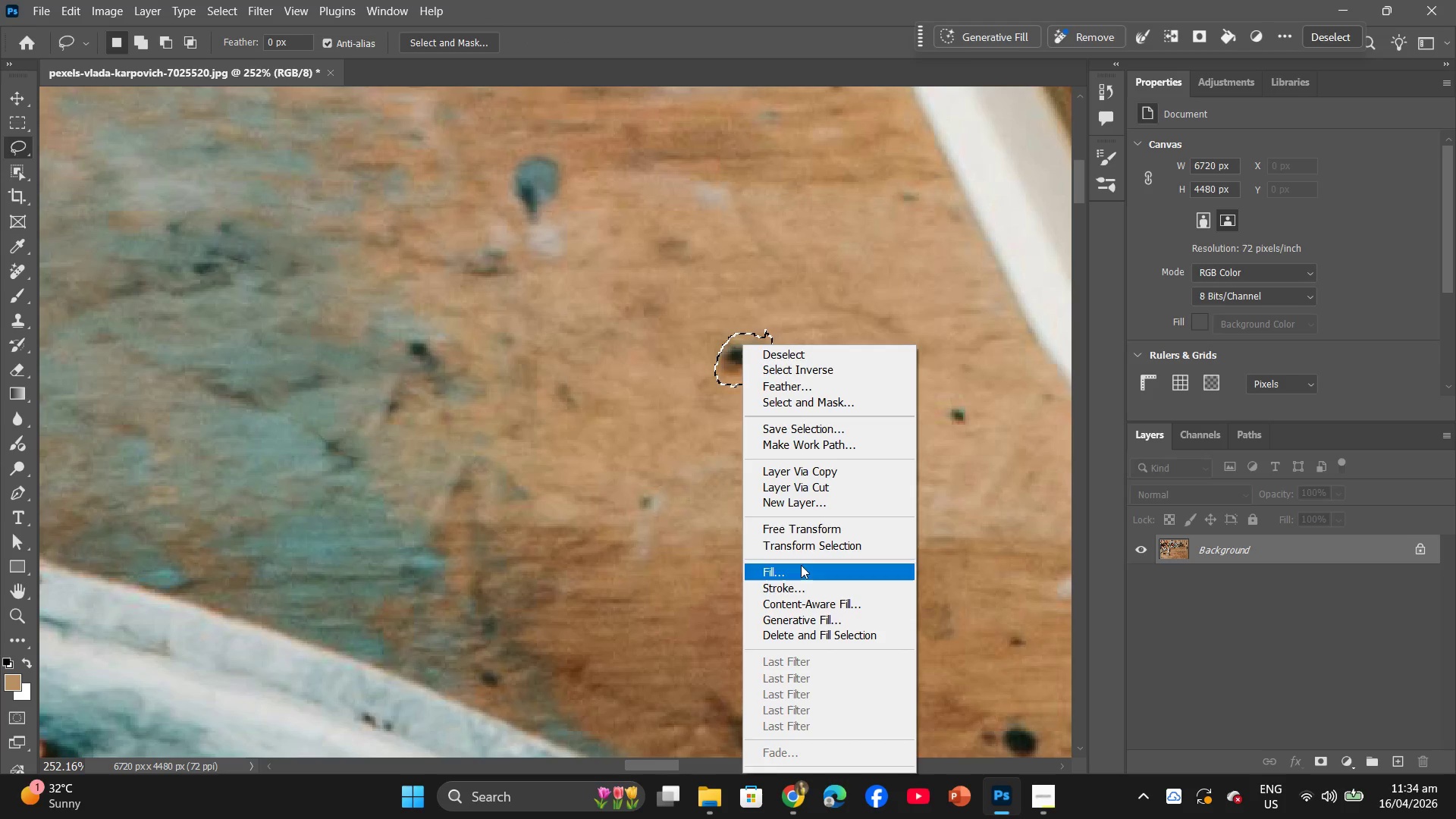 
left_click([801, 569])
 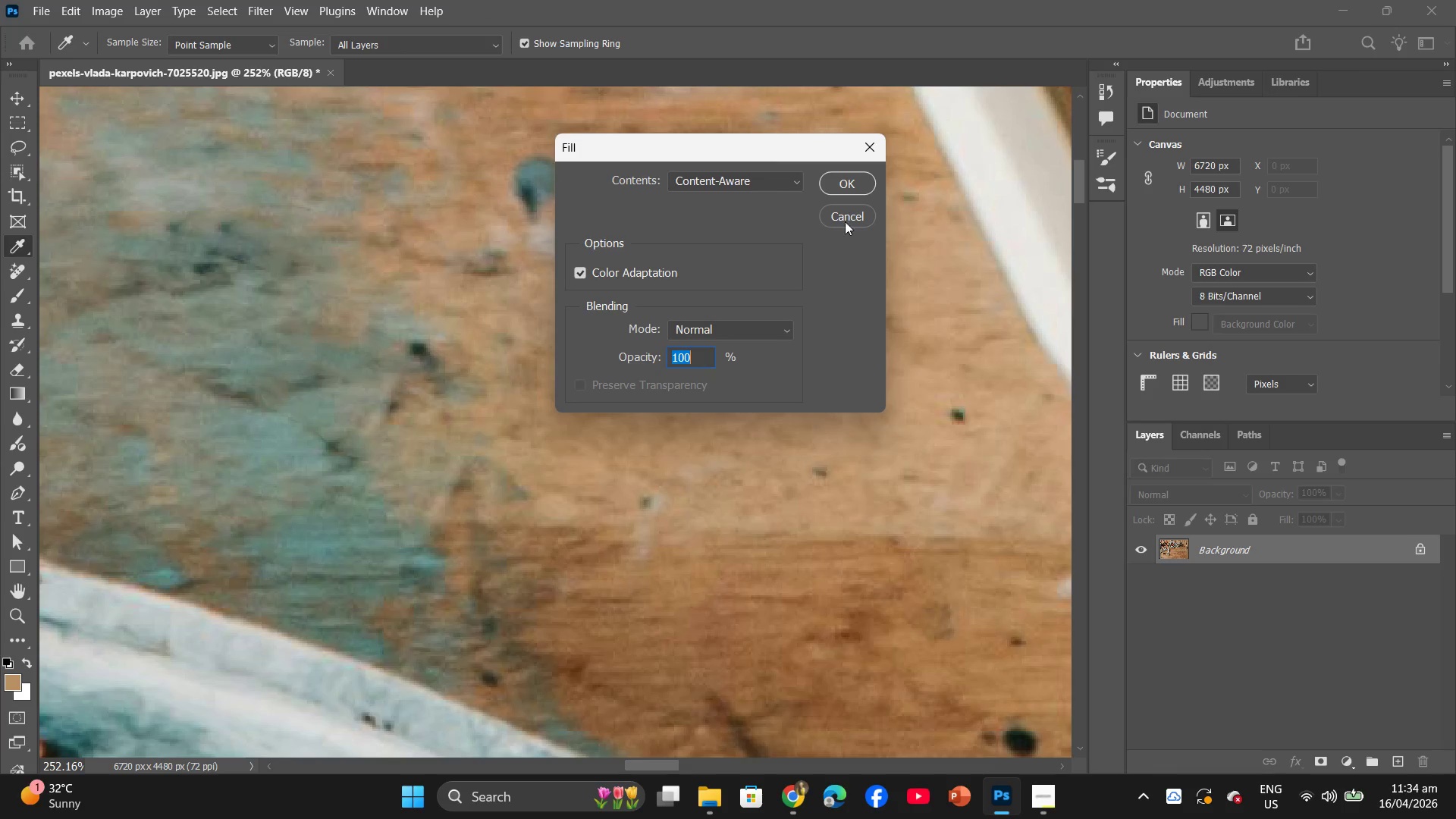 
left_click([852, 181])
 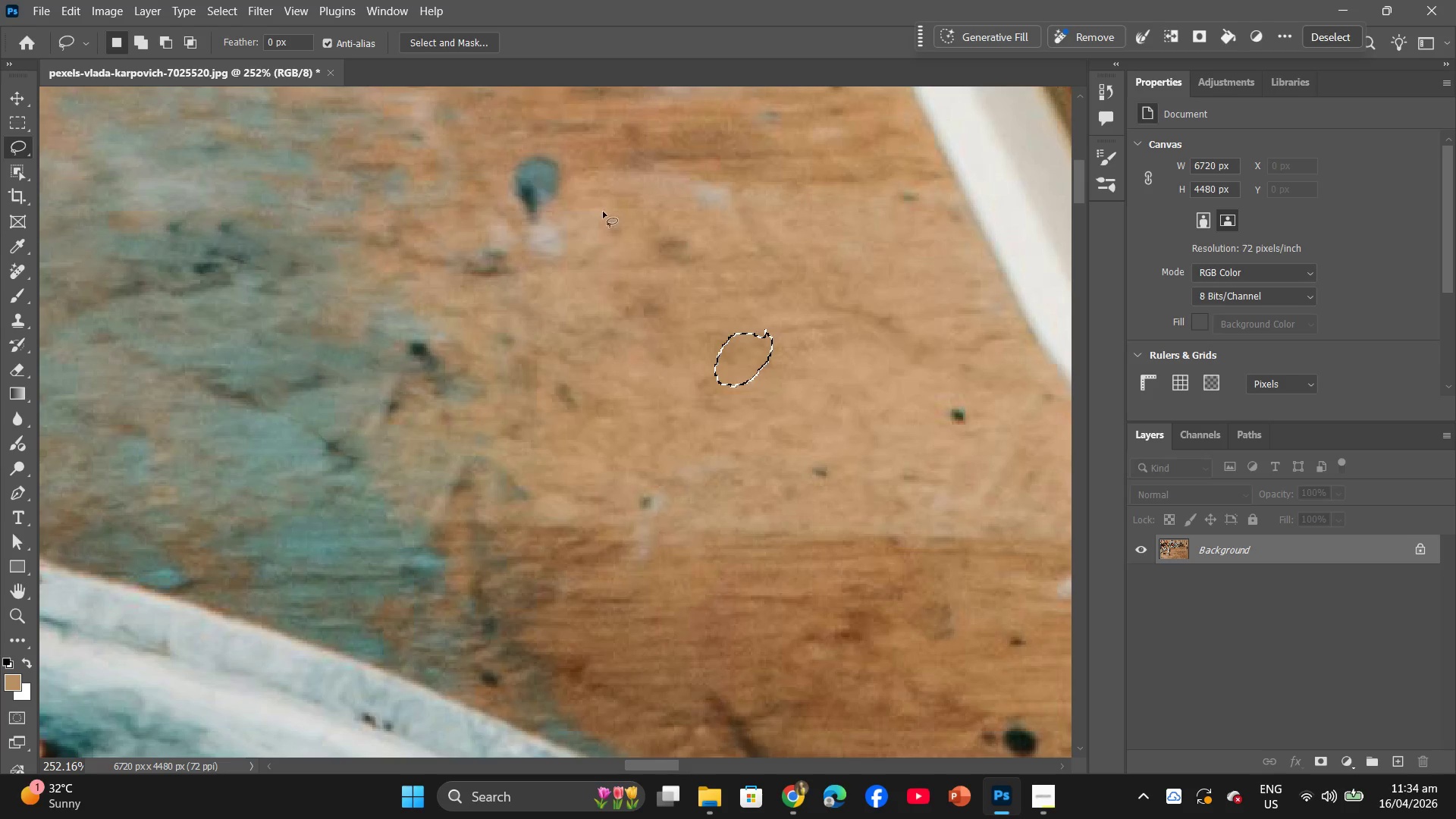 
left_click_drag(start_coordinate=[589, 159], to_coordinate=[585, 160])
 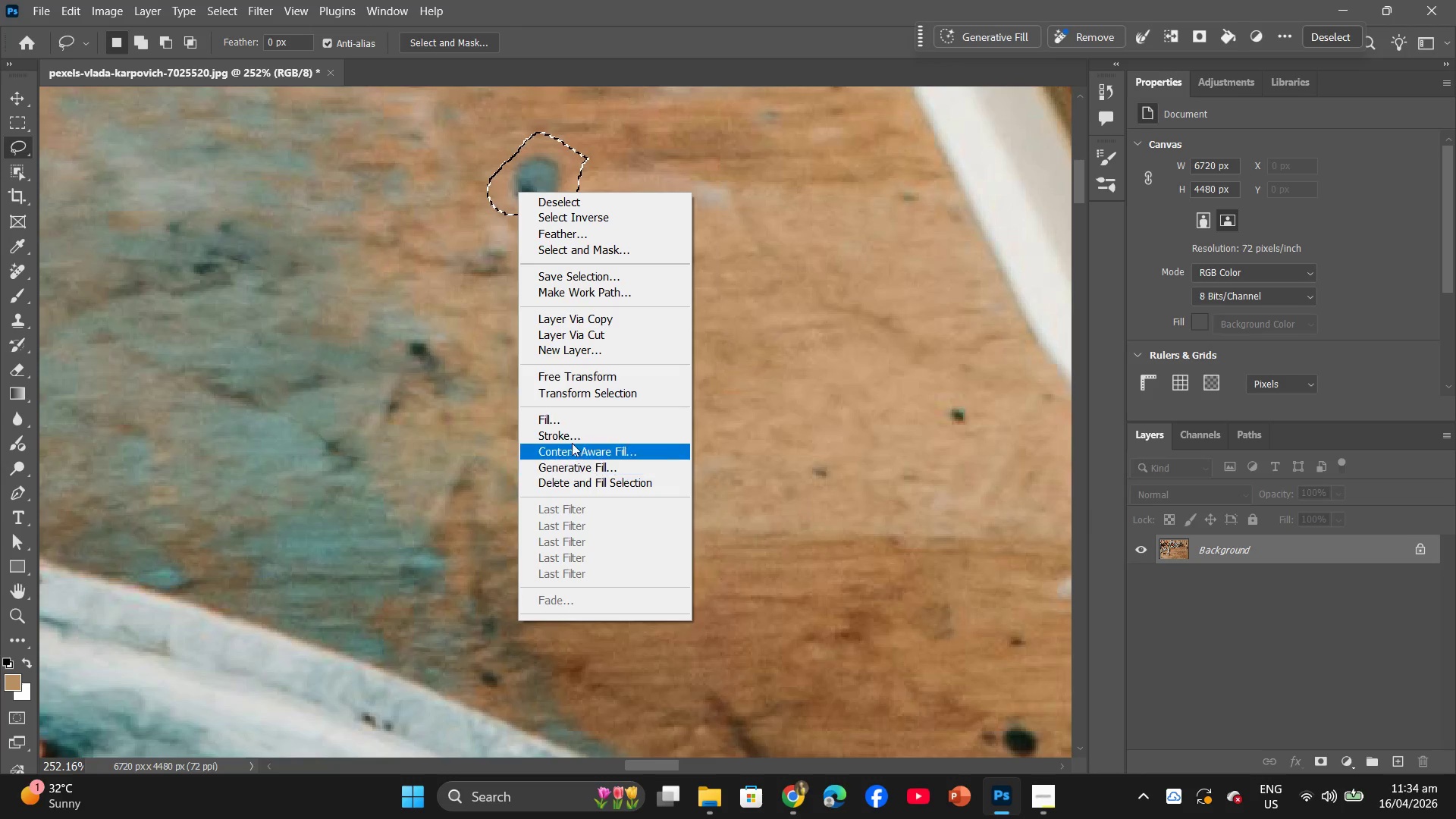 
left_click([571, 422])
 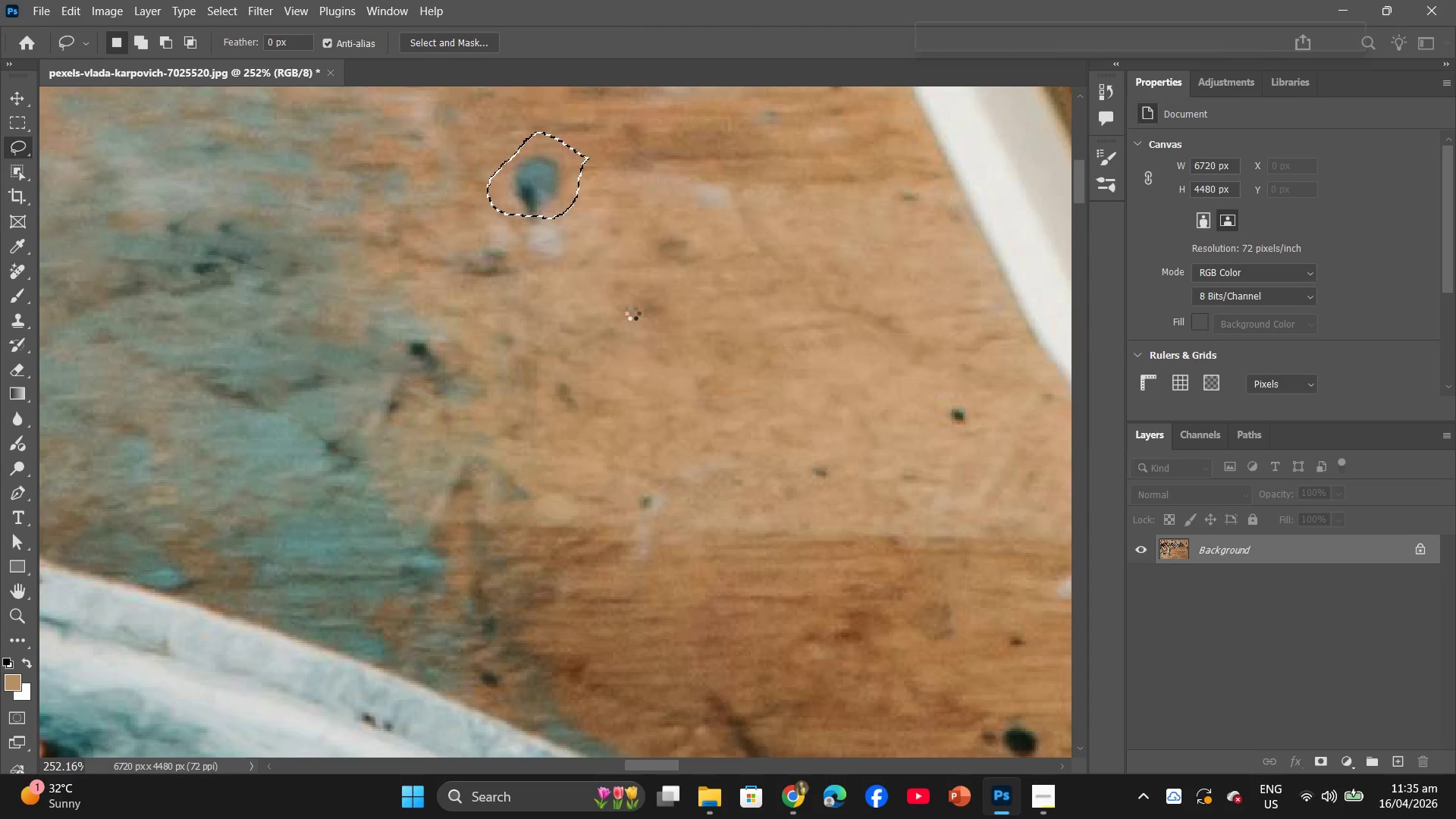 
left_click([568, 362])
 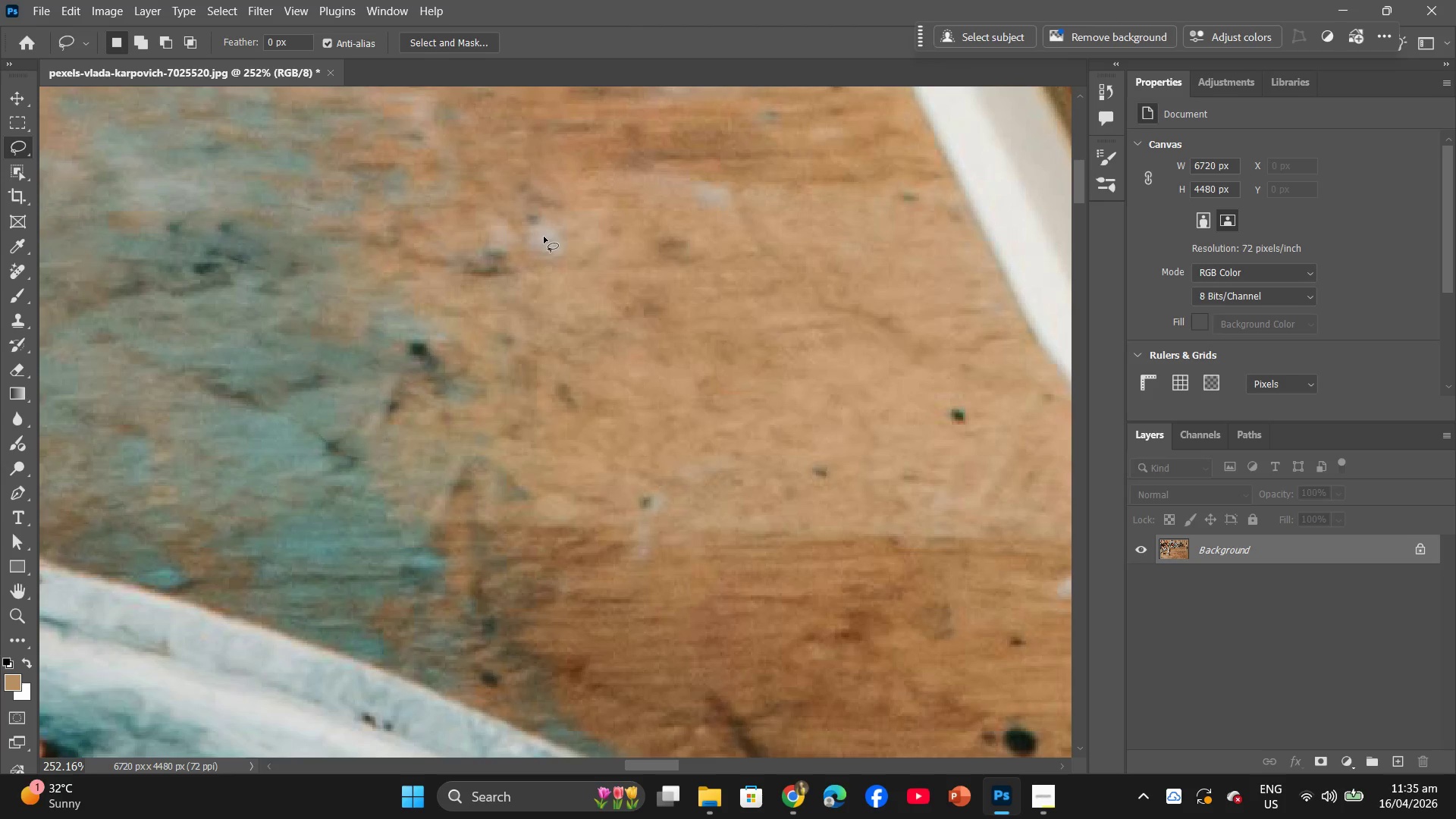 
left_click_drag(start_coordinate=[563, 224], to_coordinate=[560, 212])
 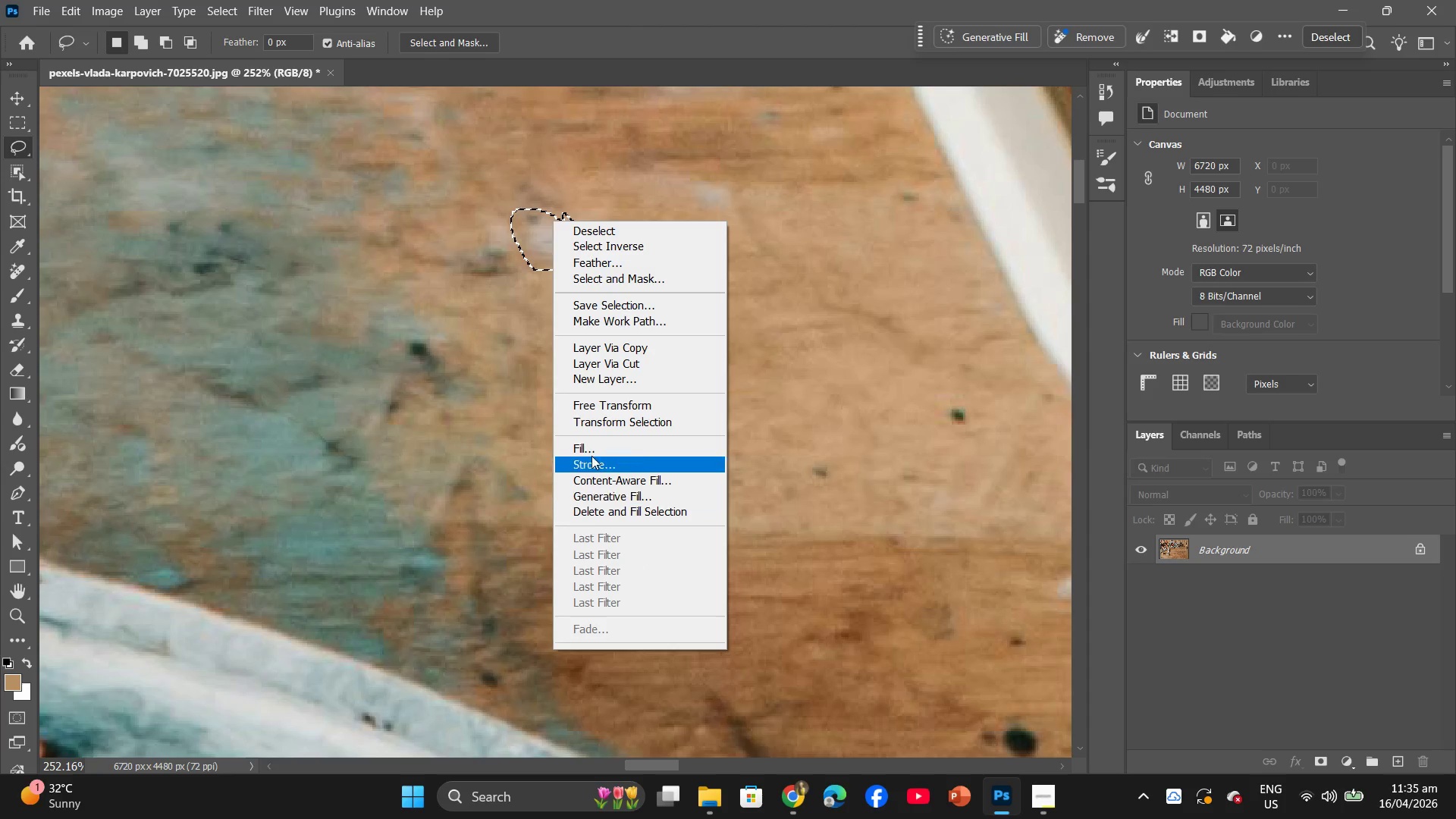 
left_click([592, 451])
 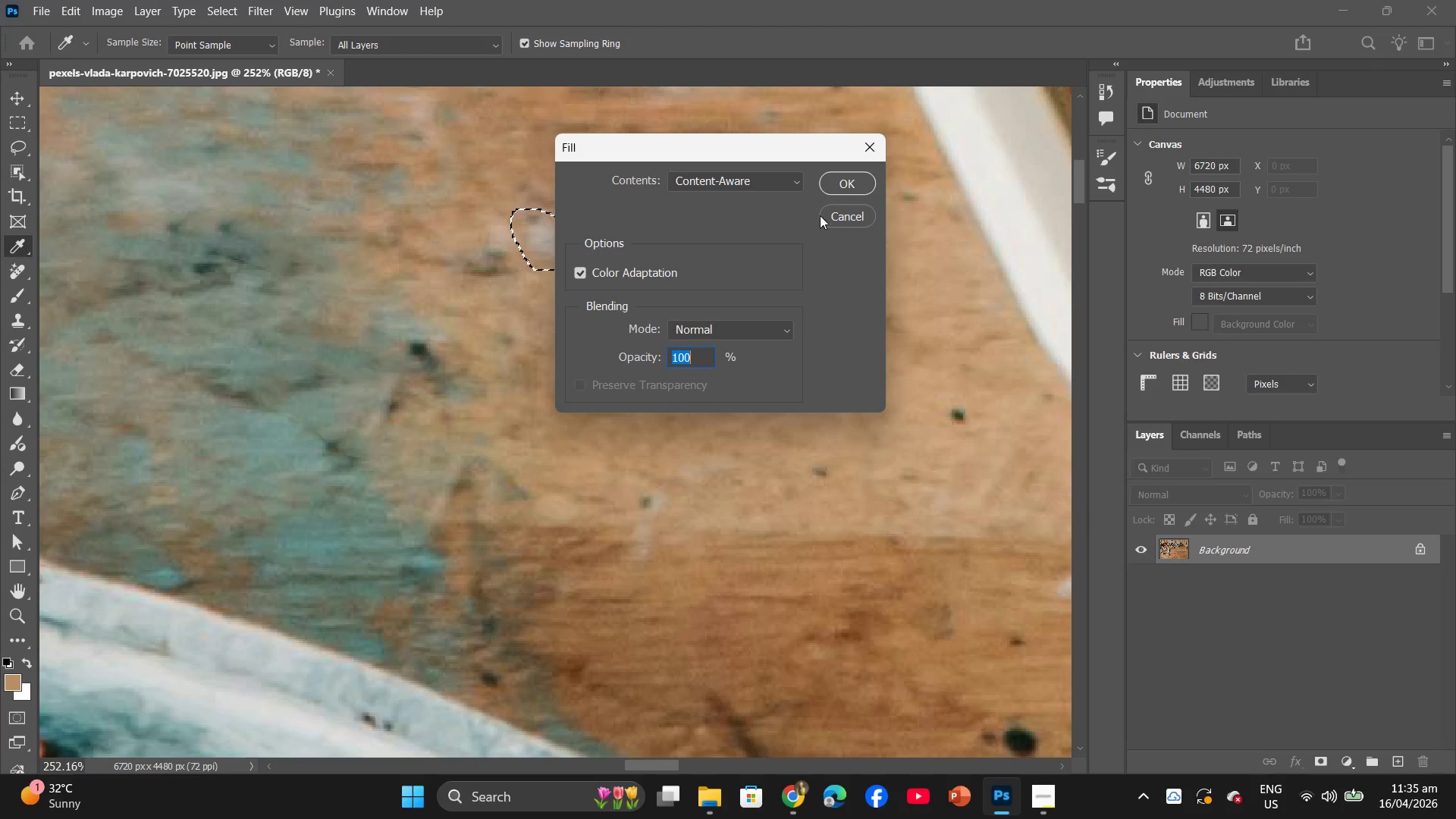 
left_click([846, 194])
 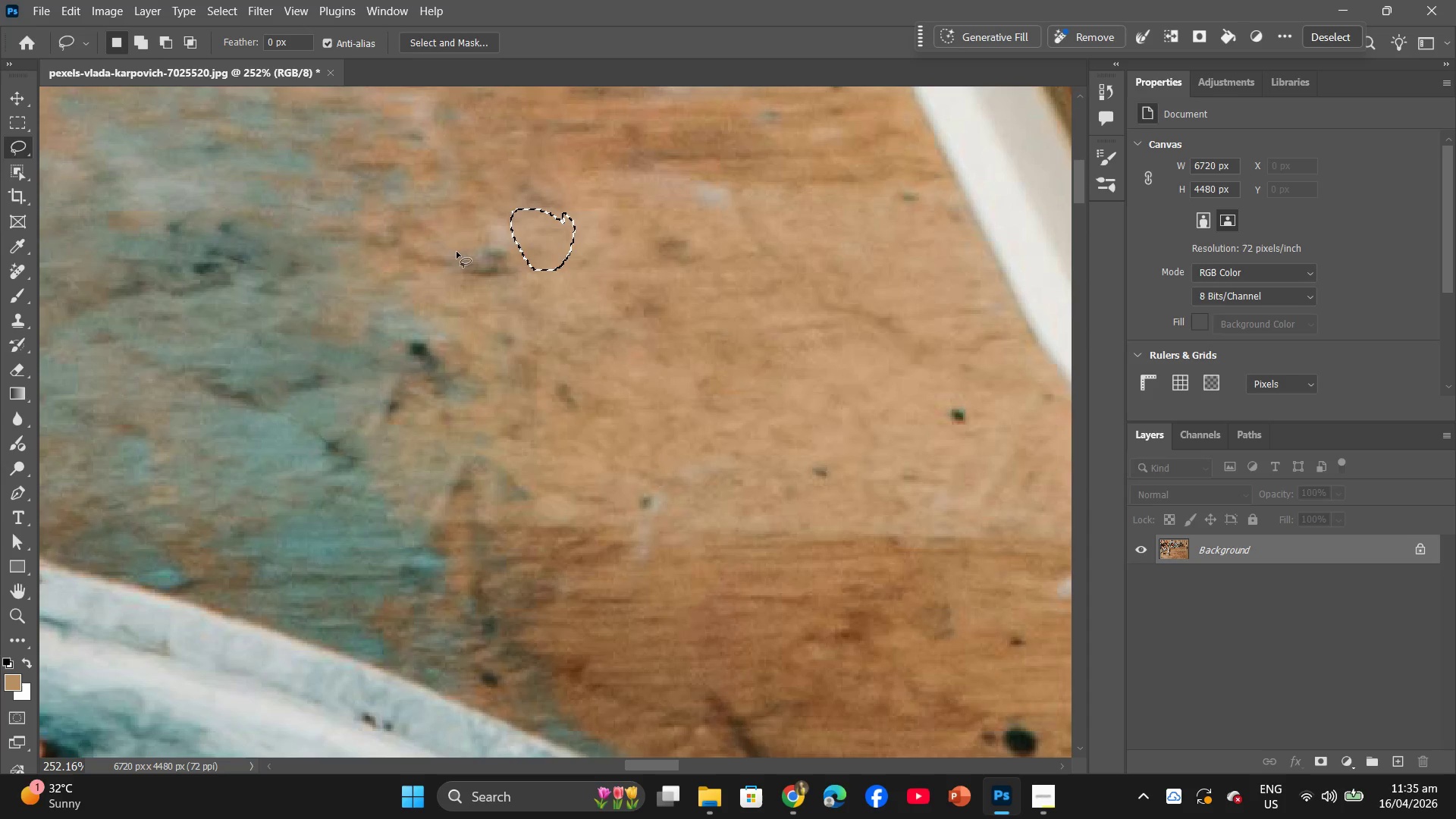 
left_click_drag(start_coordinate=[507, 243], to_coordinate=[486, 229])
 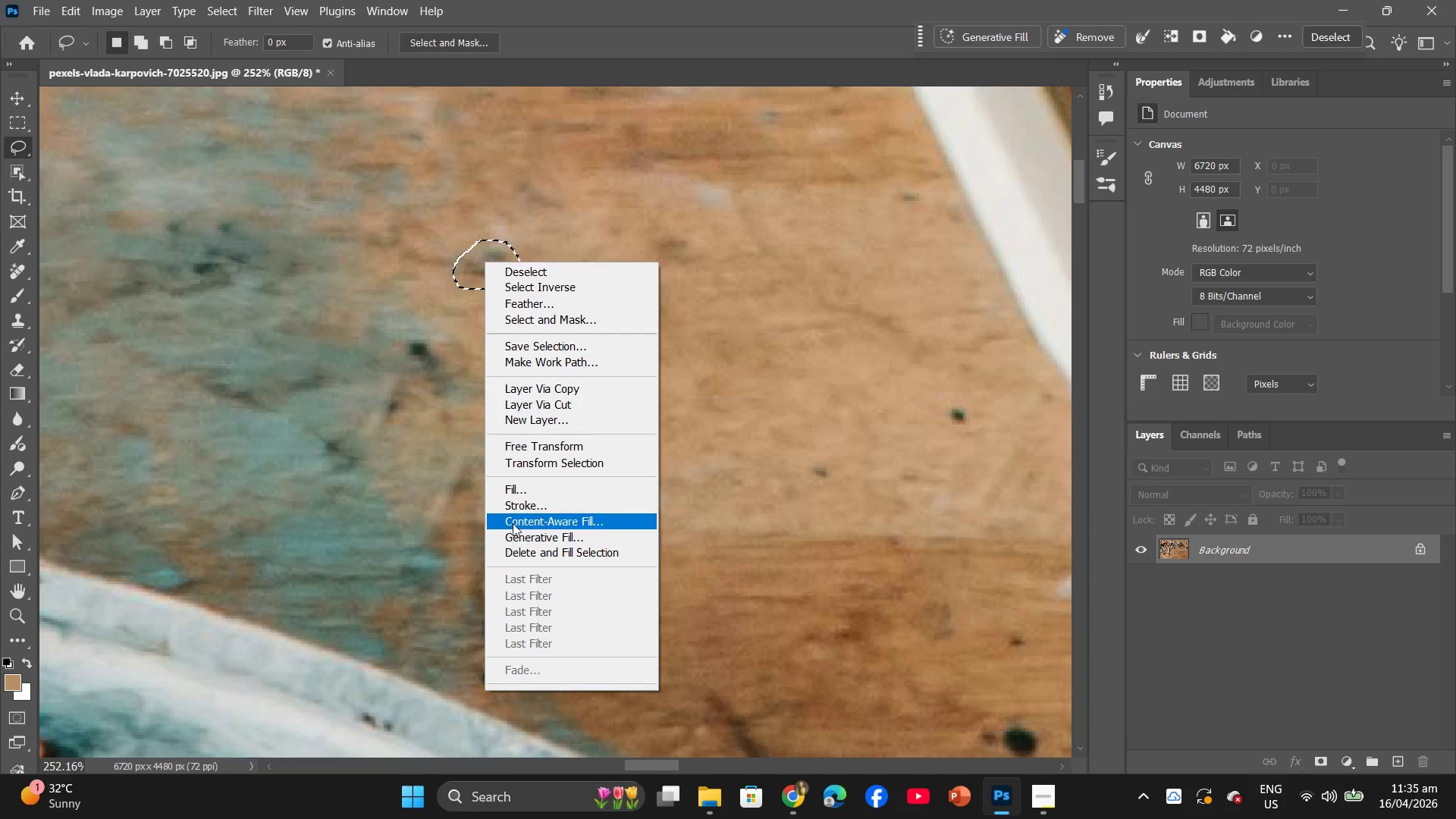 
left_click([501, 497])
 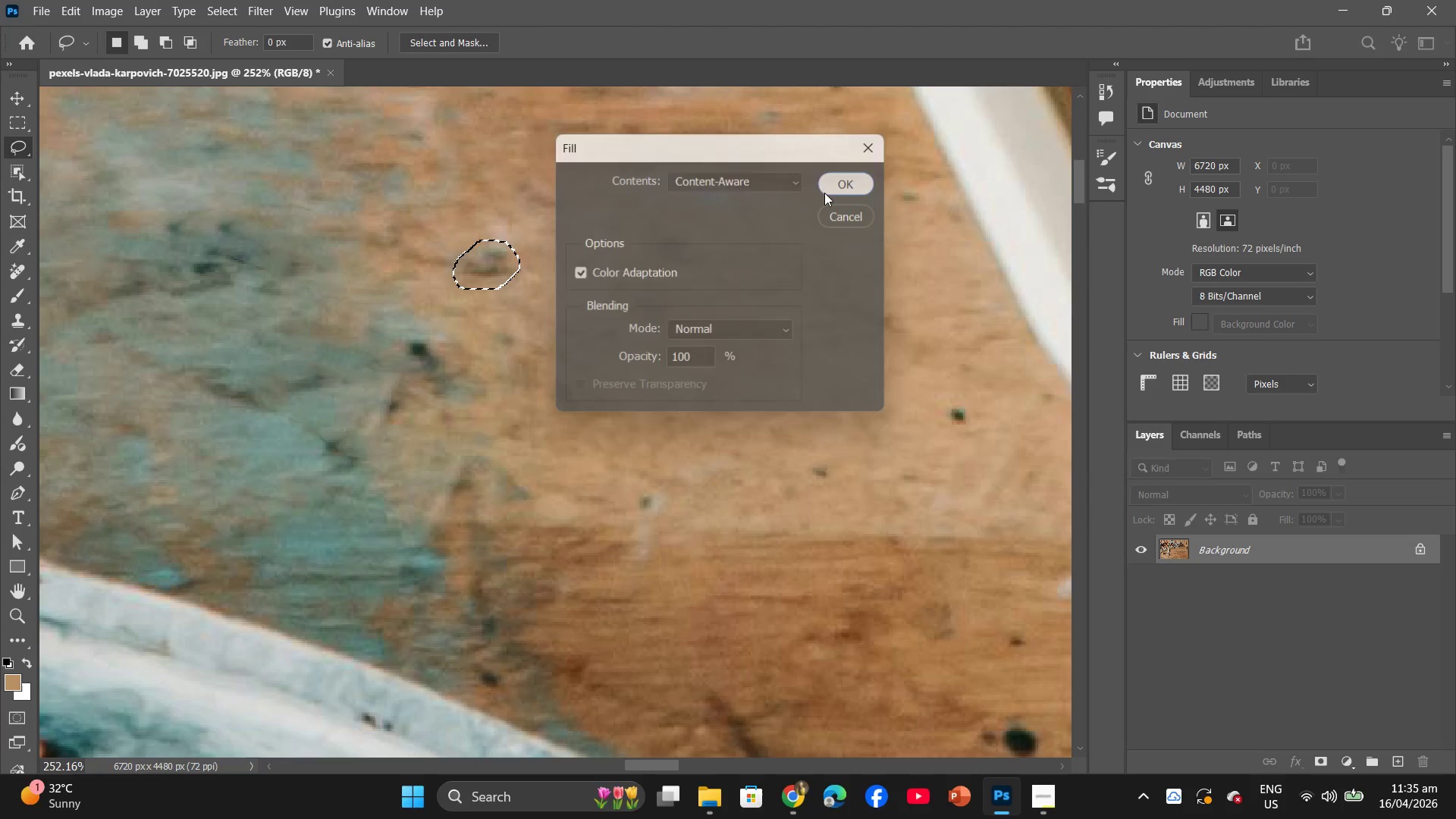 
double_click([552, 300])
 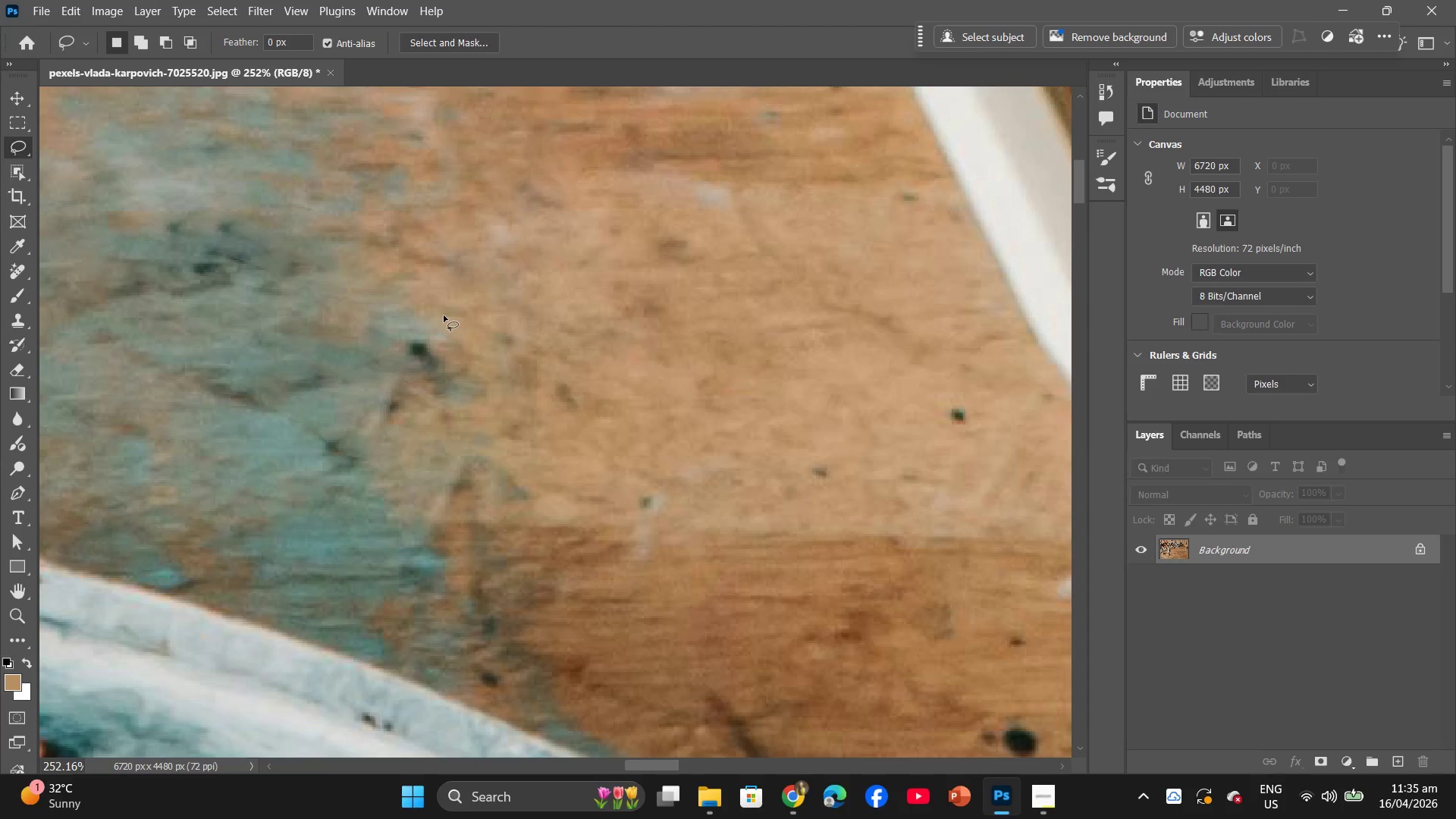 
left_click_drag(start_coordinate=[438, 314], to_coordinate=[431, 312])
 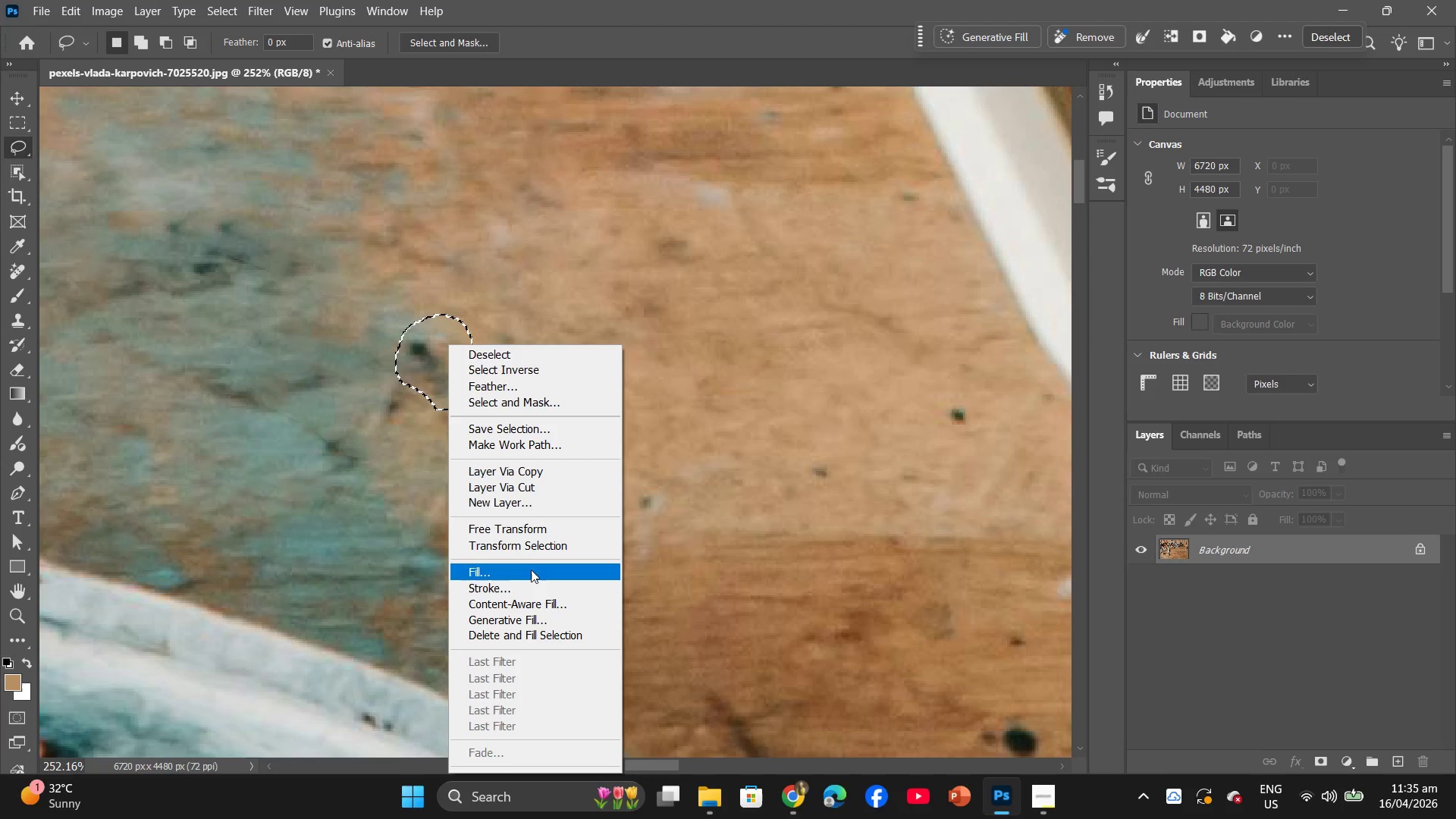 
left_click([530, 566])
 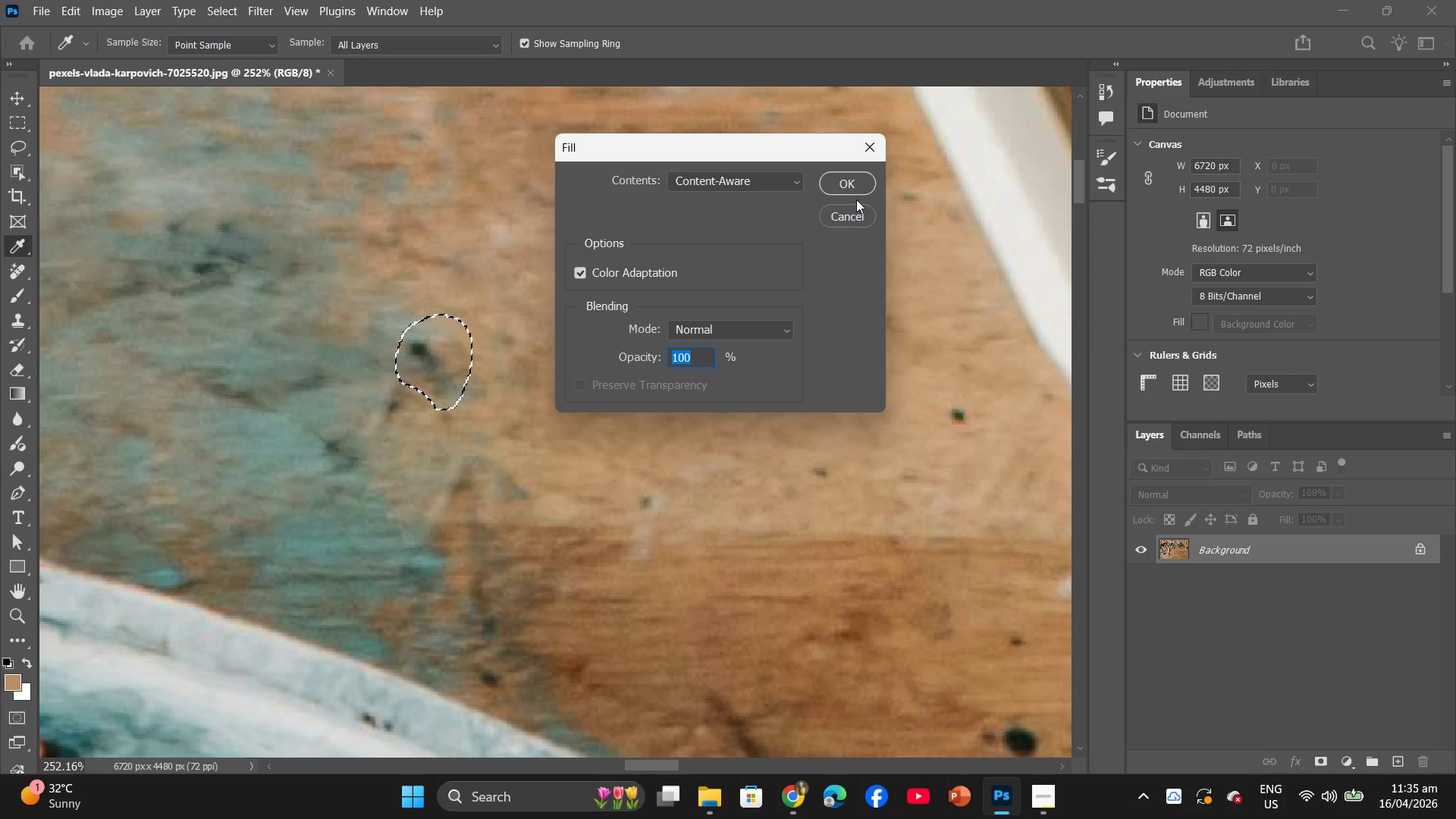 
double_click([851, 182])
 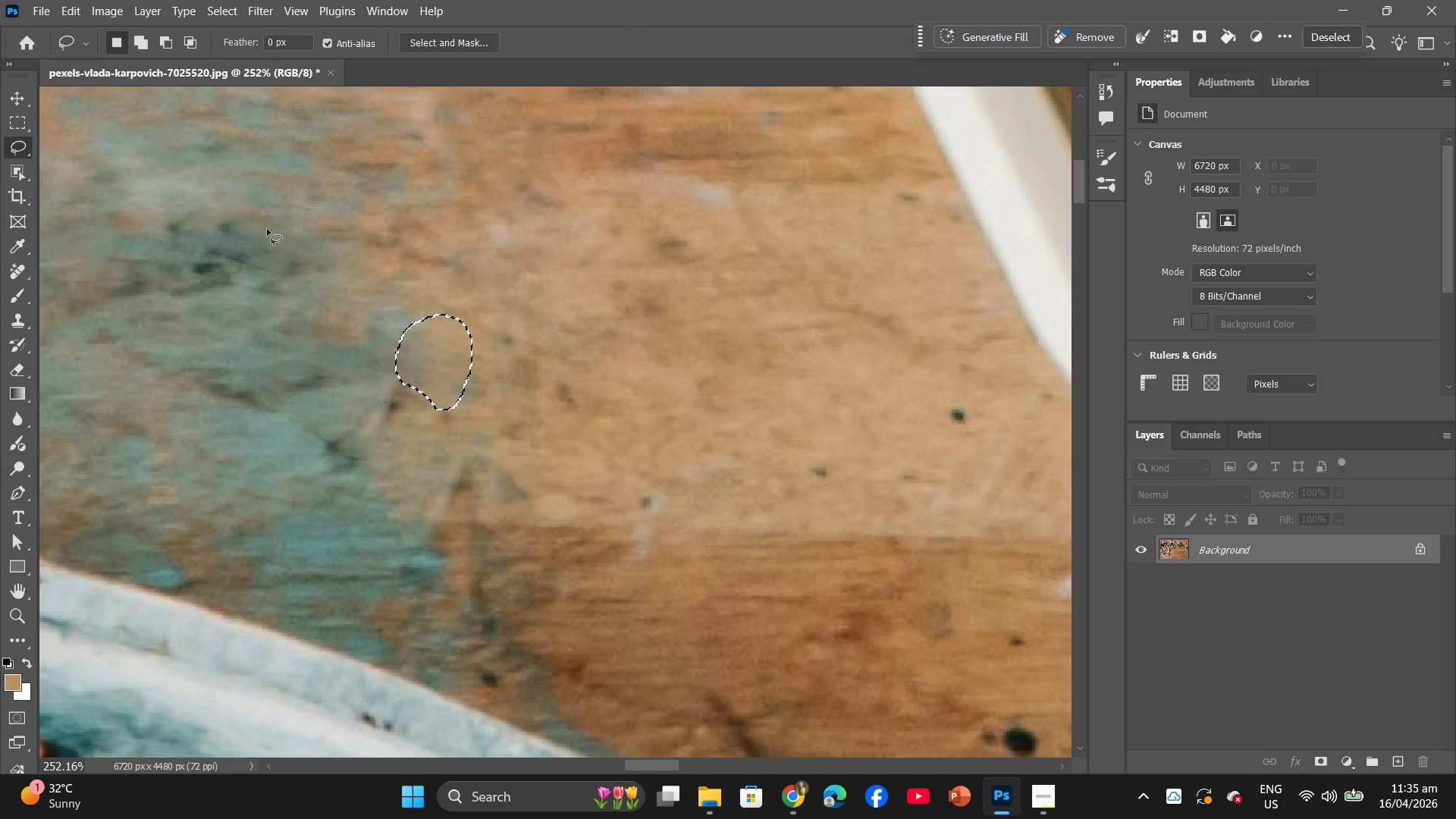 
hold_key(key=AltLeft, duration=0.61)
left_click_drag(start_coordinate=[372, 367], to_coordinate=[448, 372])
 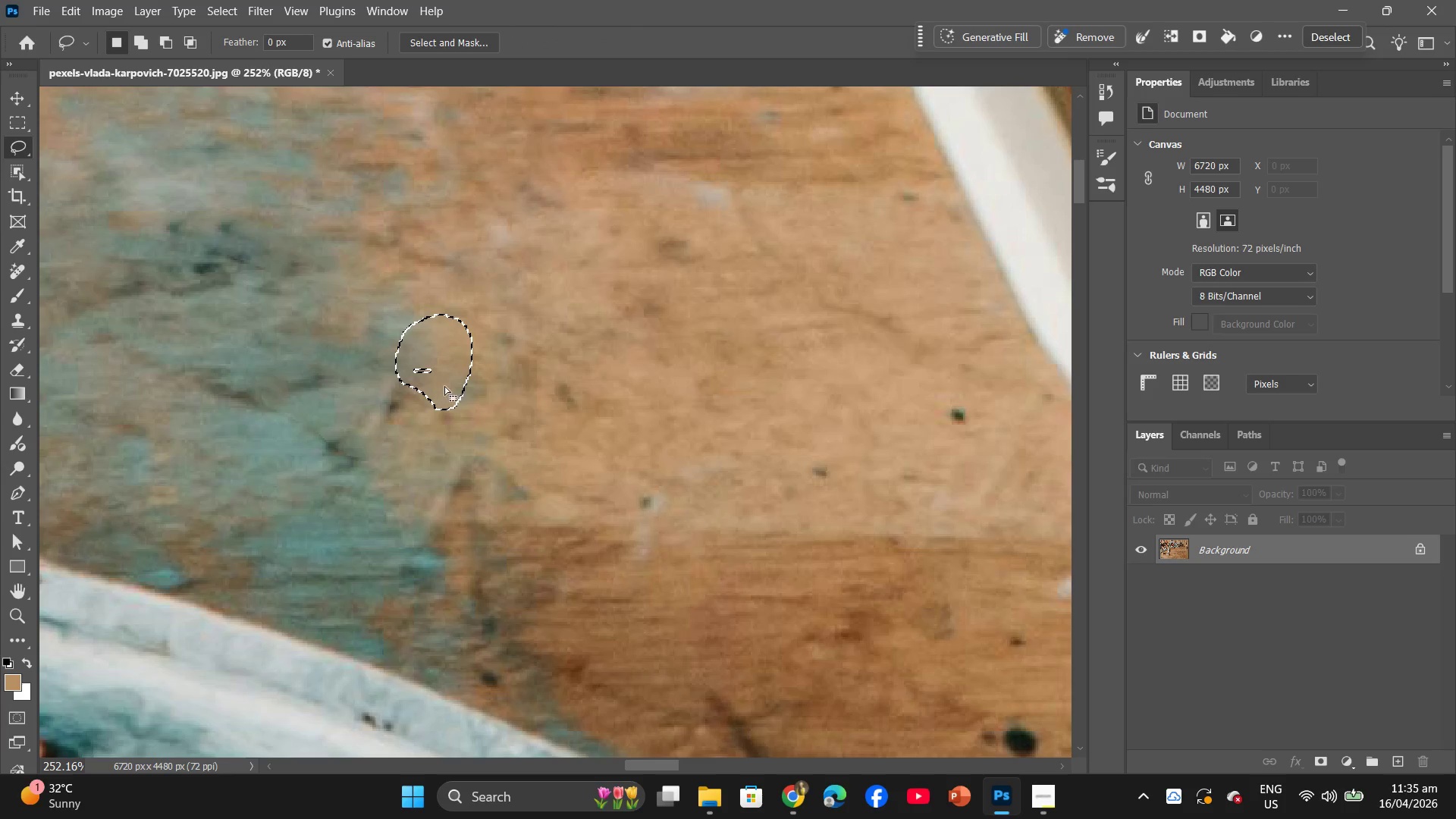 
right_click([459, 359])
 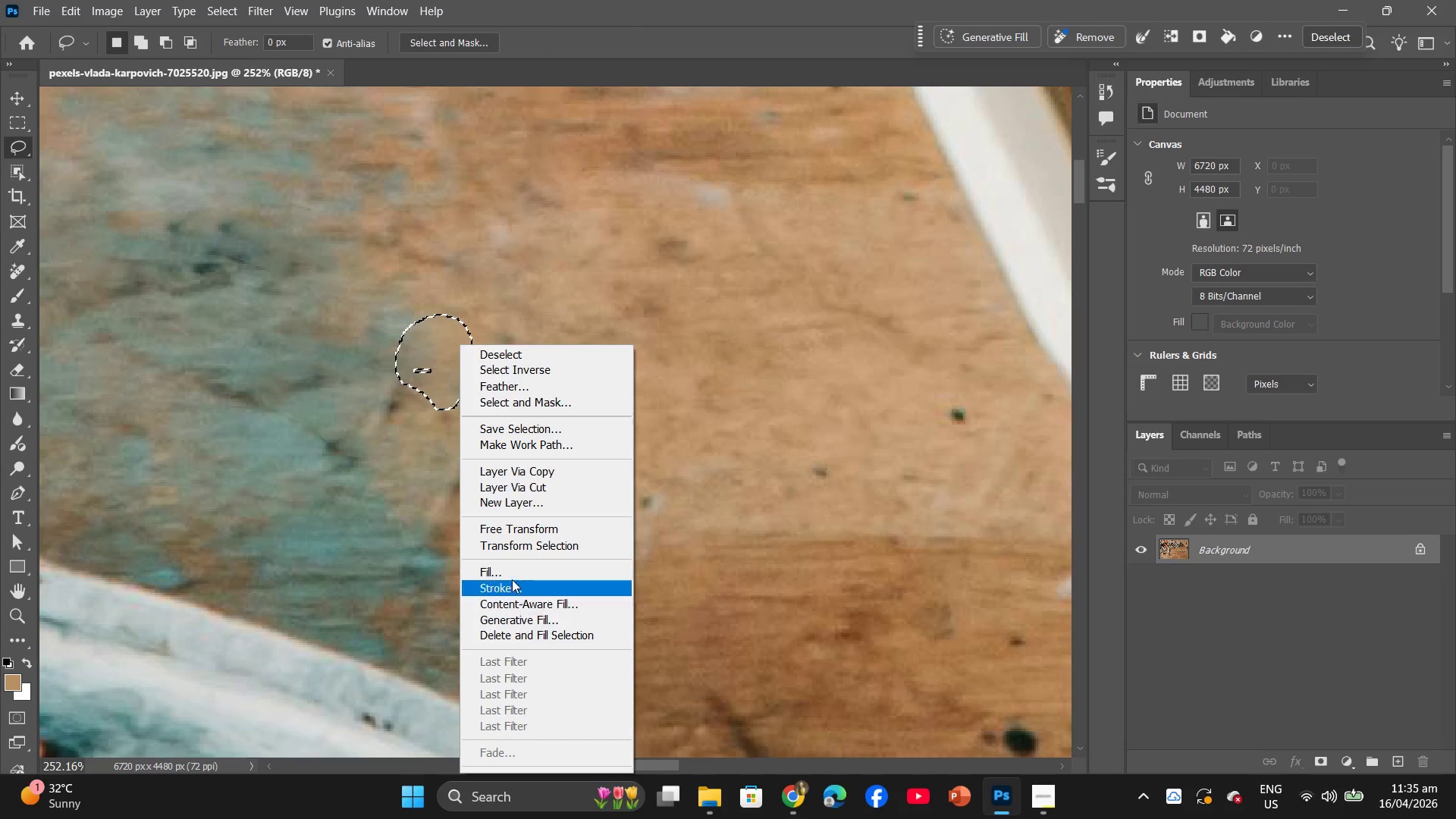 
left_click([505, 565])
 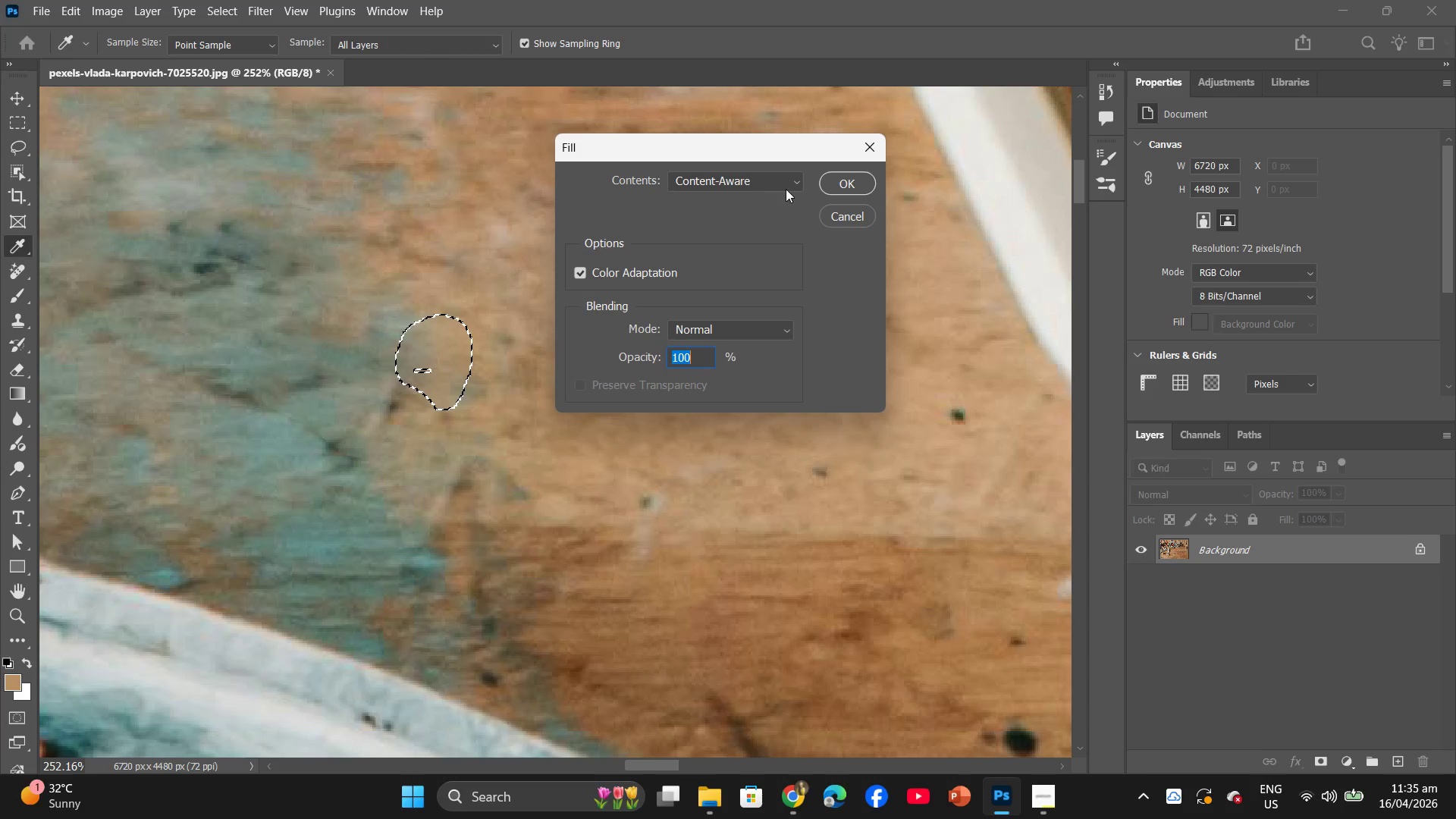 
left_click([834, 183])
 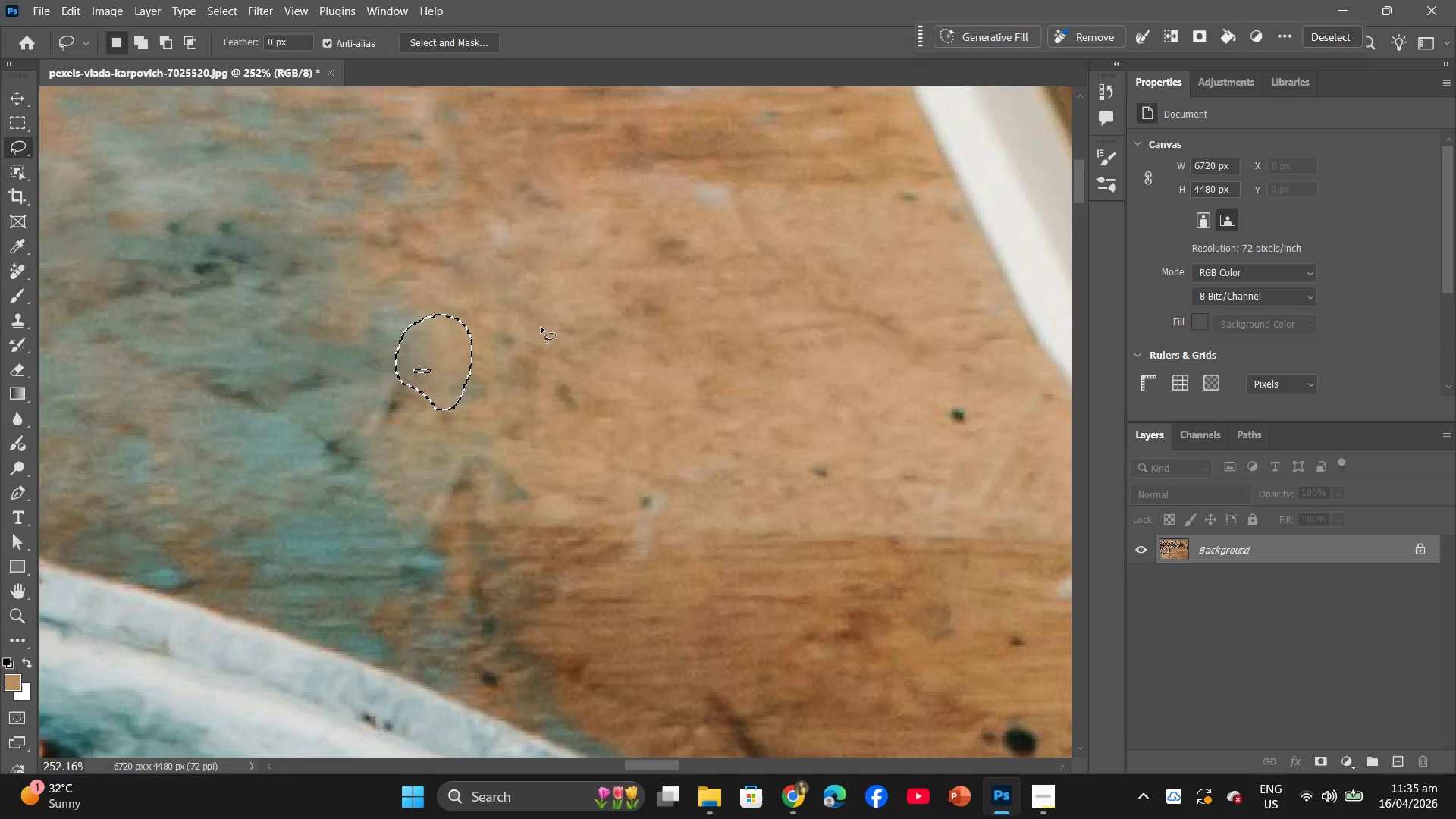 
left_click([538, 331])
 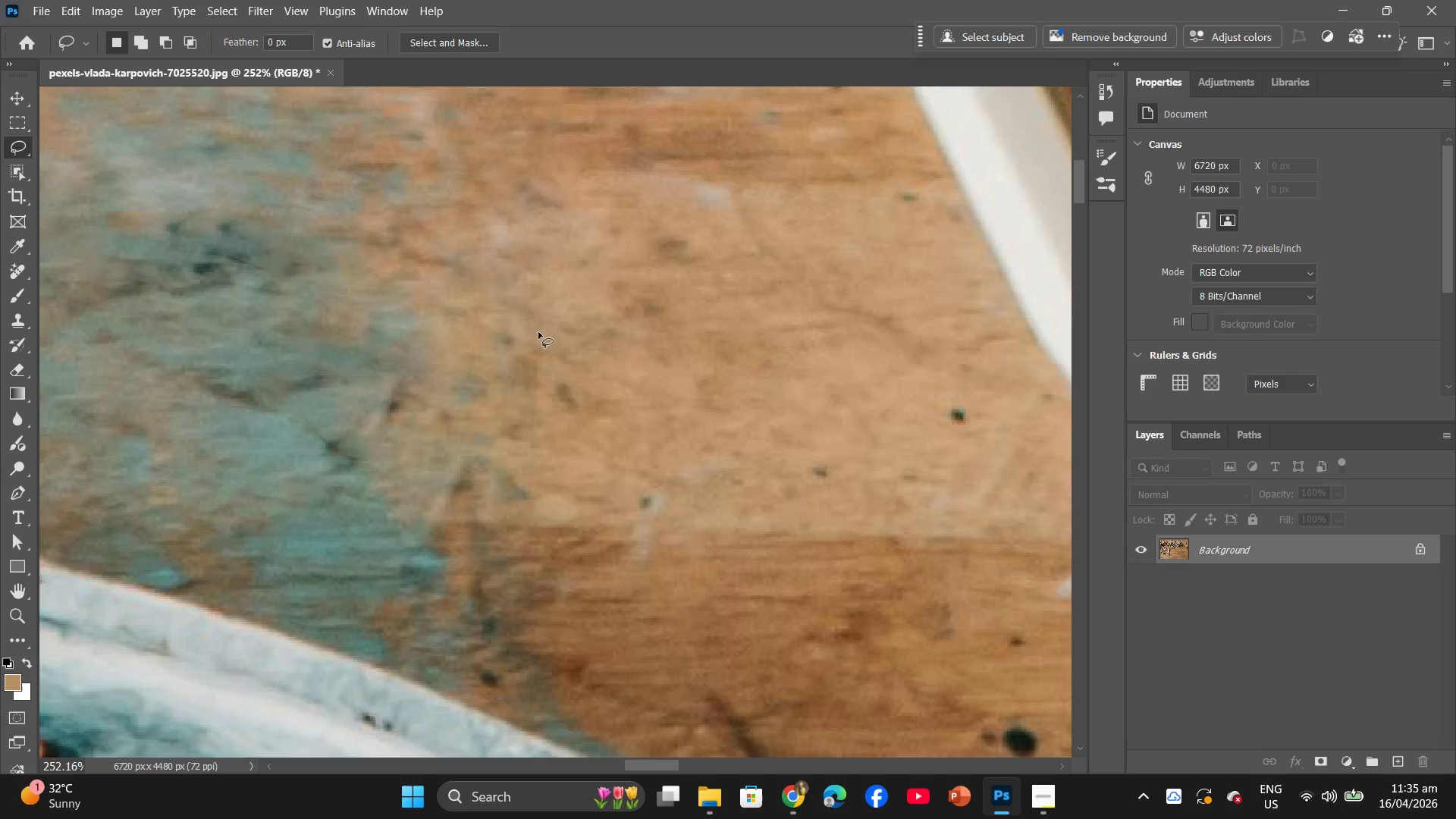 
key(Alt+AltLeft)
 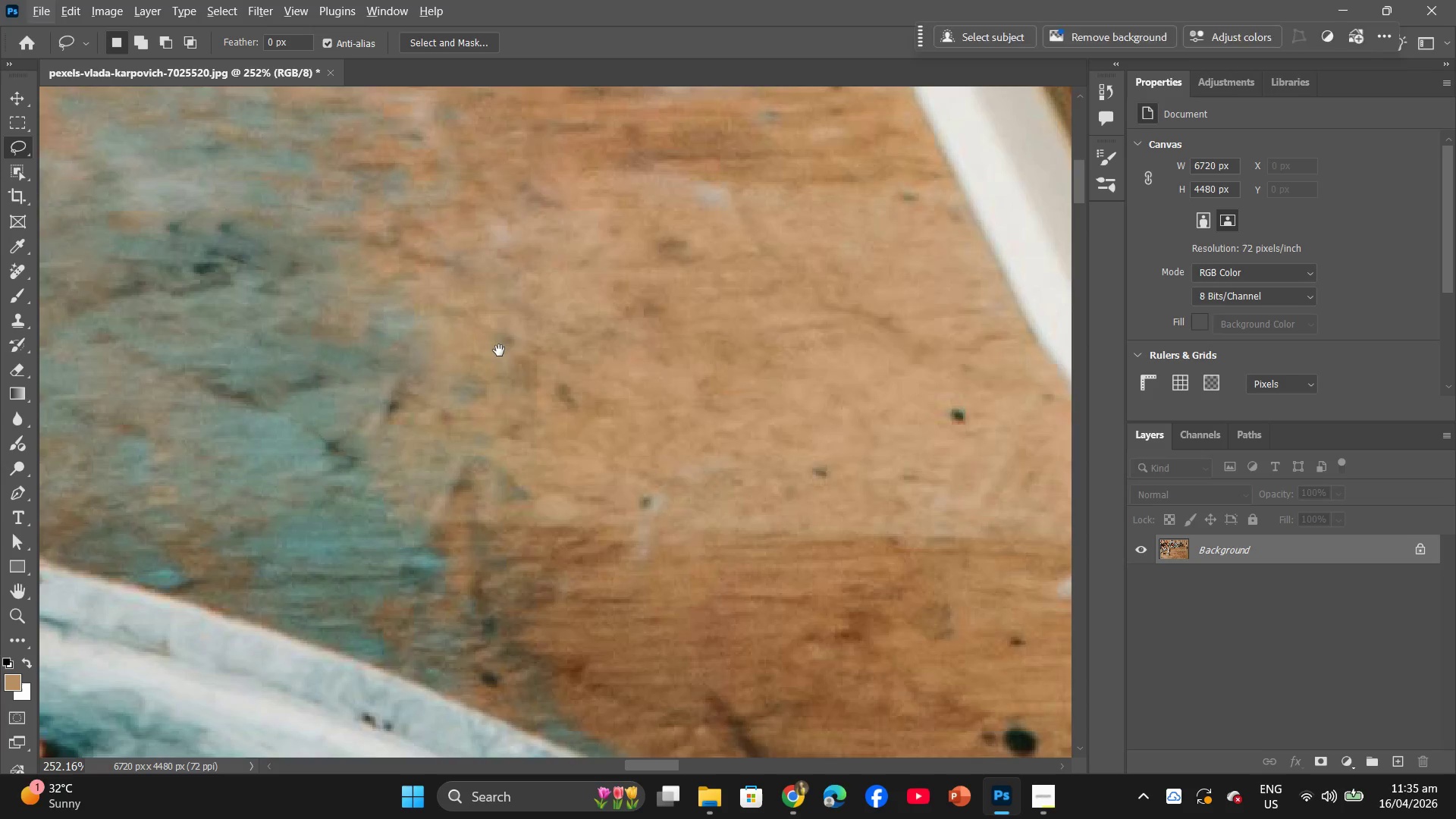 
hold_key(key=Space, duration=0.8)
 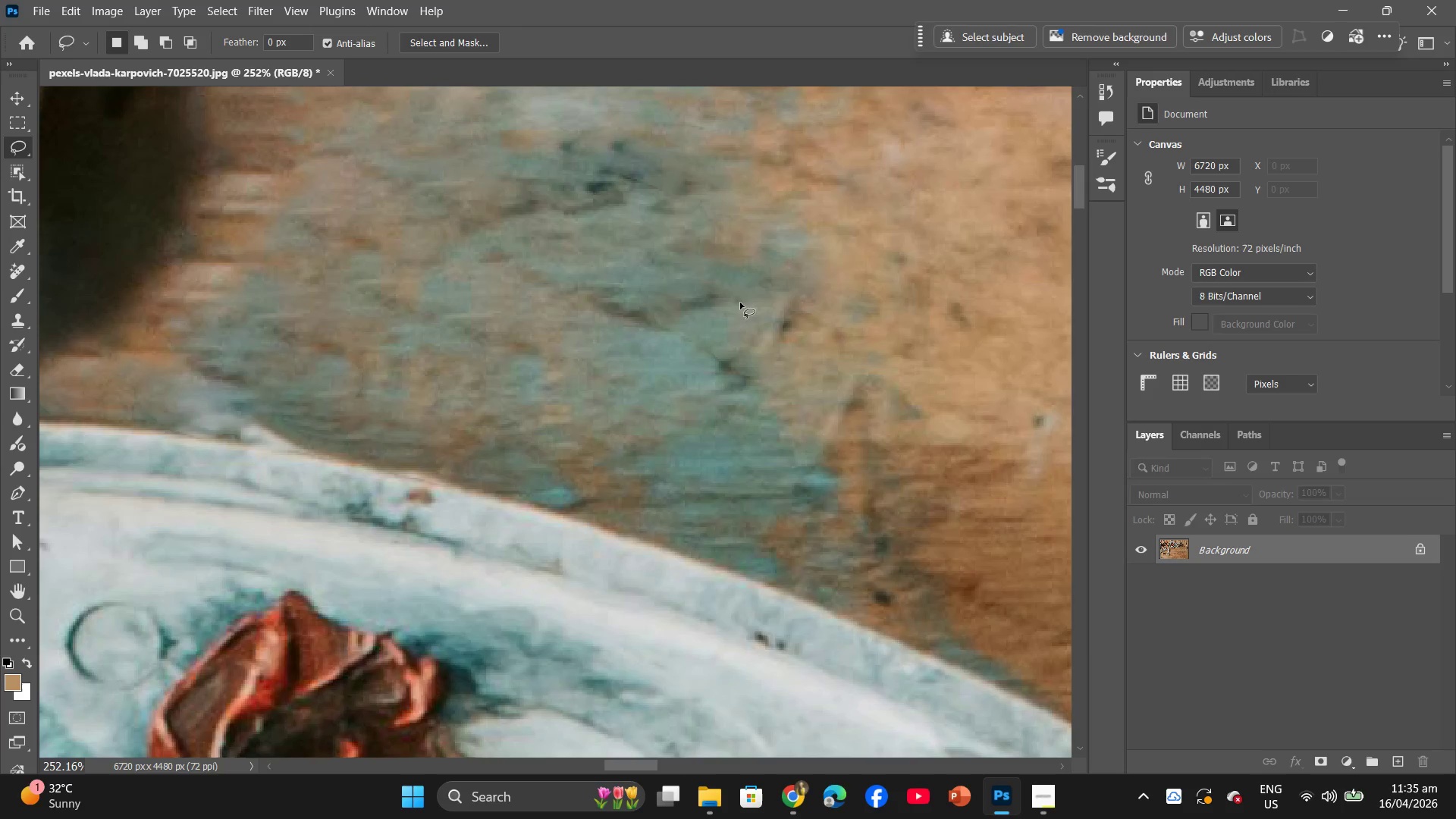 
left_click_drag(start_coordinate=[499, 350], to_coordinate=[798, 290])
 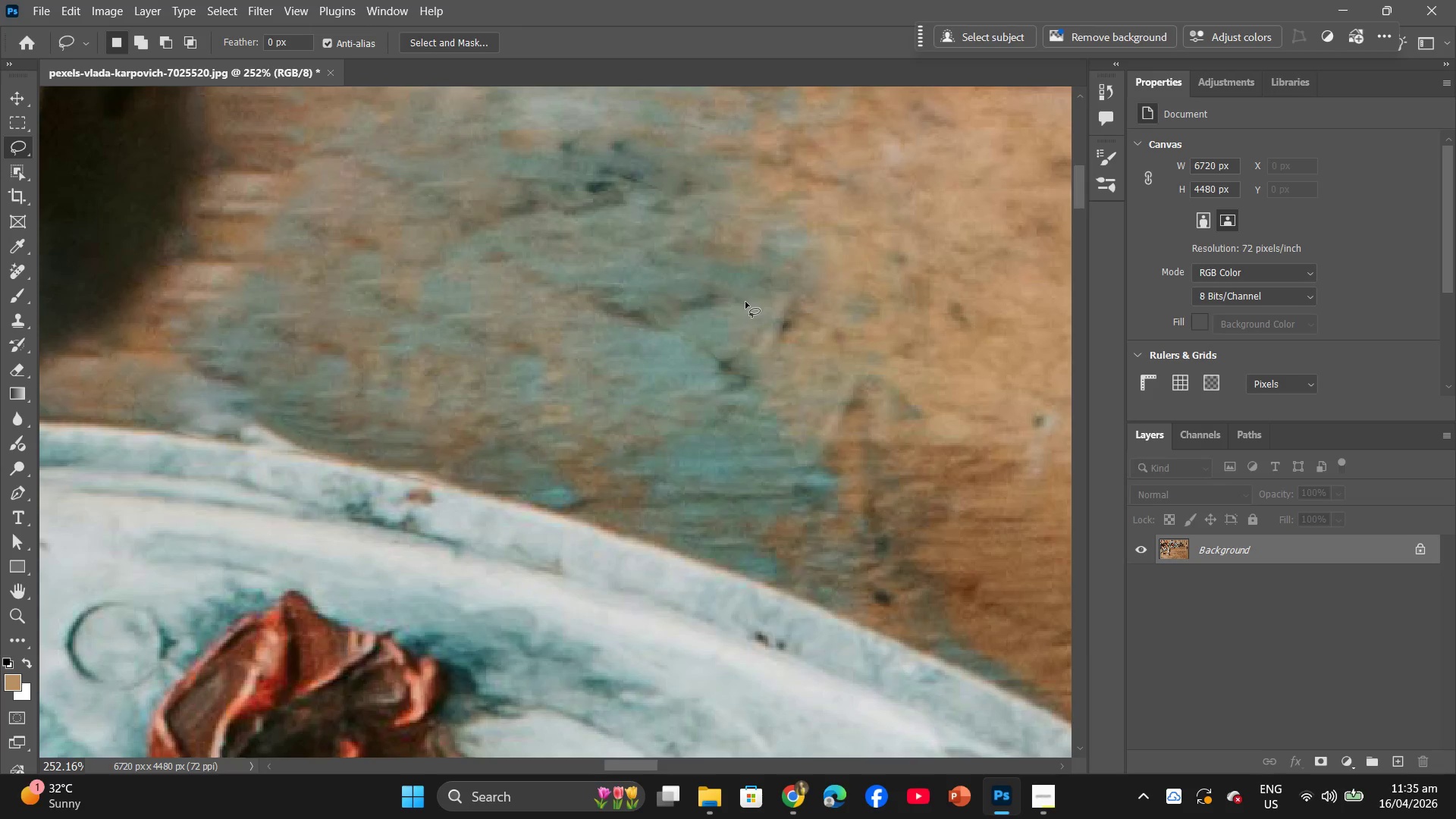 
hold_key(key=AltLeft, duration=0.88)
scroll: coordinate [761, 327], scroll_direction: down, amount: 10.0
 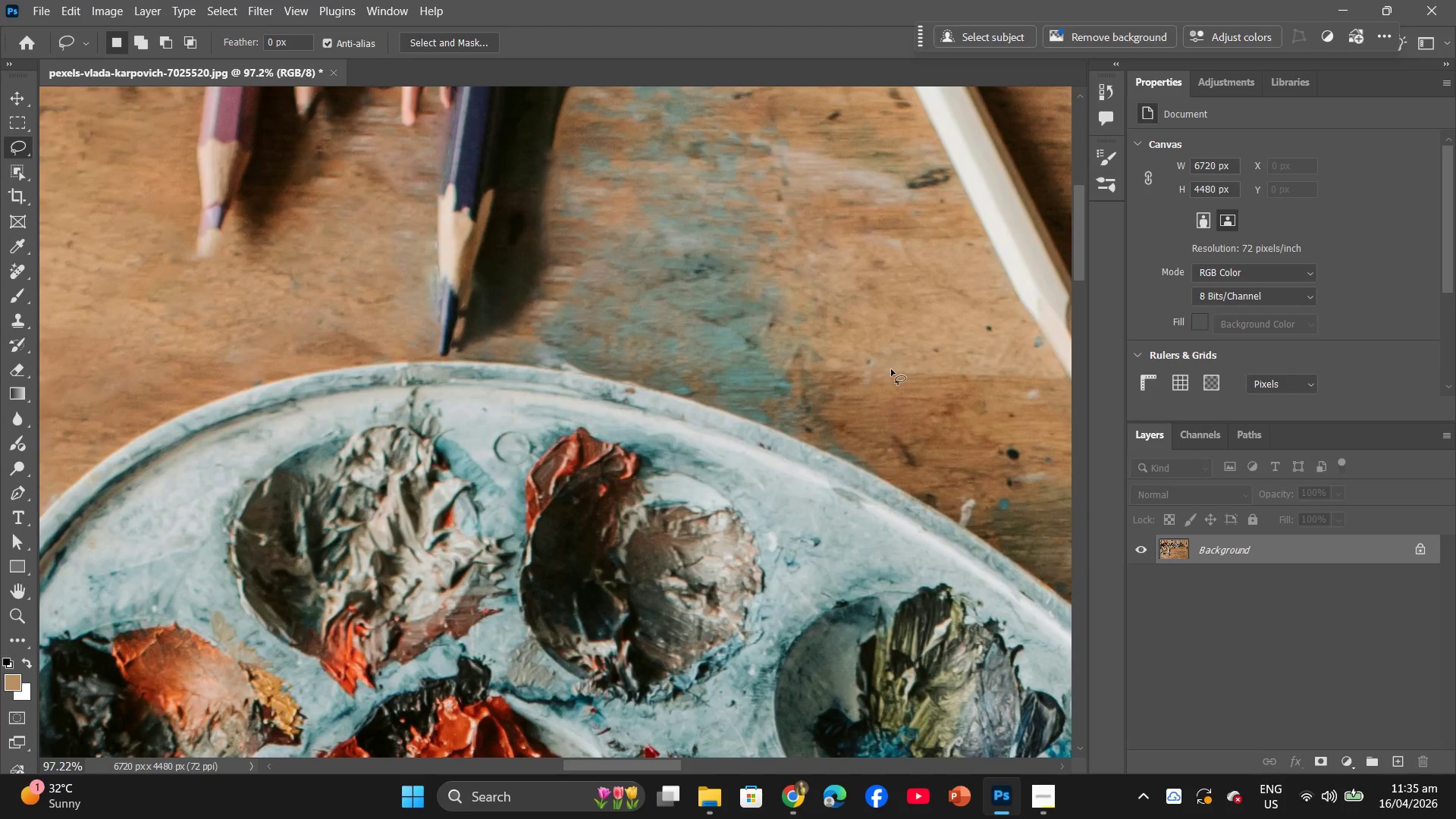 
hold_key(key=Space, duration=0.83)
 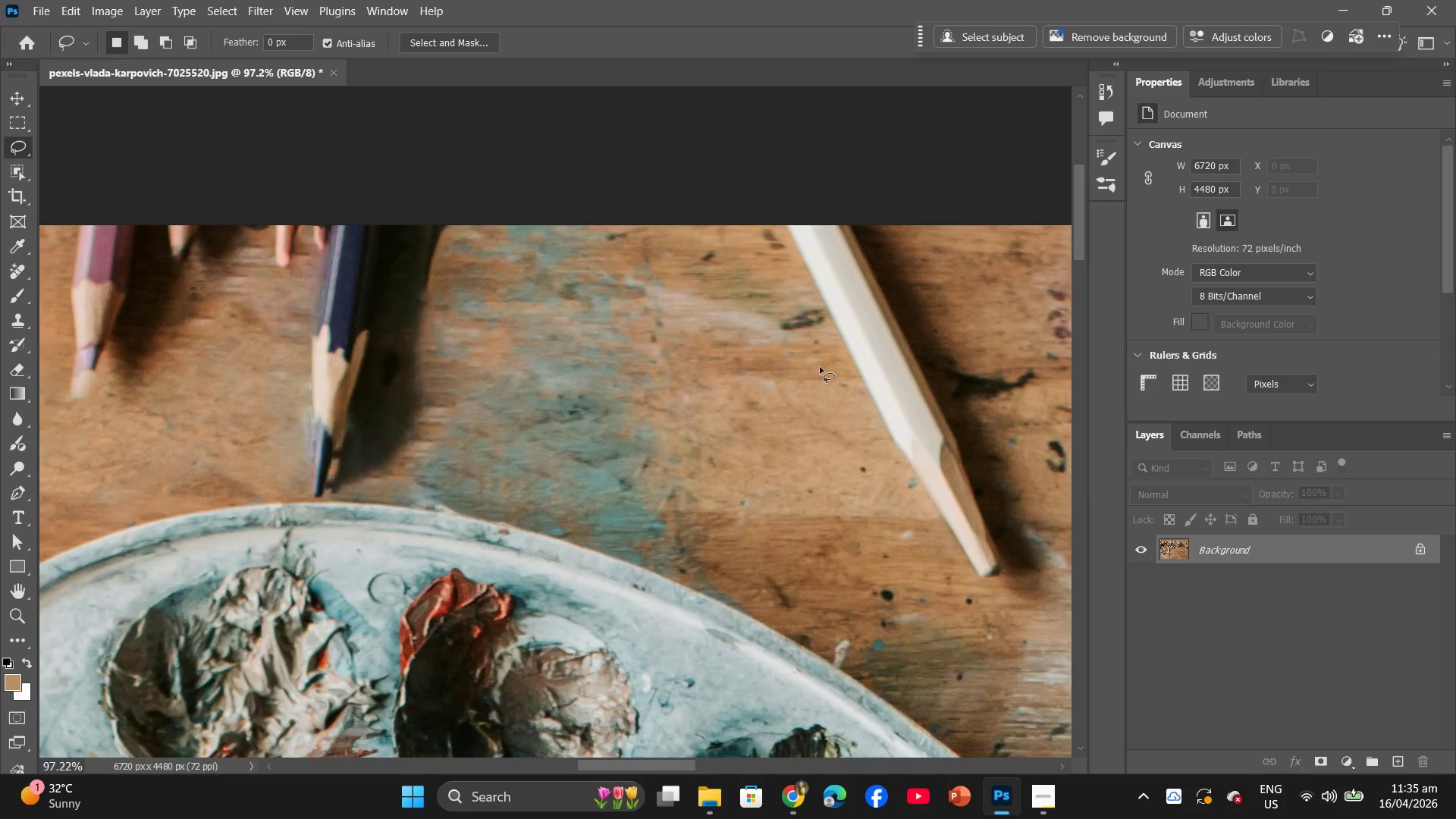 
left_click_drag(start_coordinate=[891, 369], to_coordinate=[792, 472])
 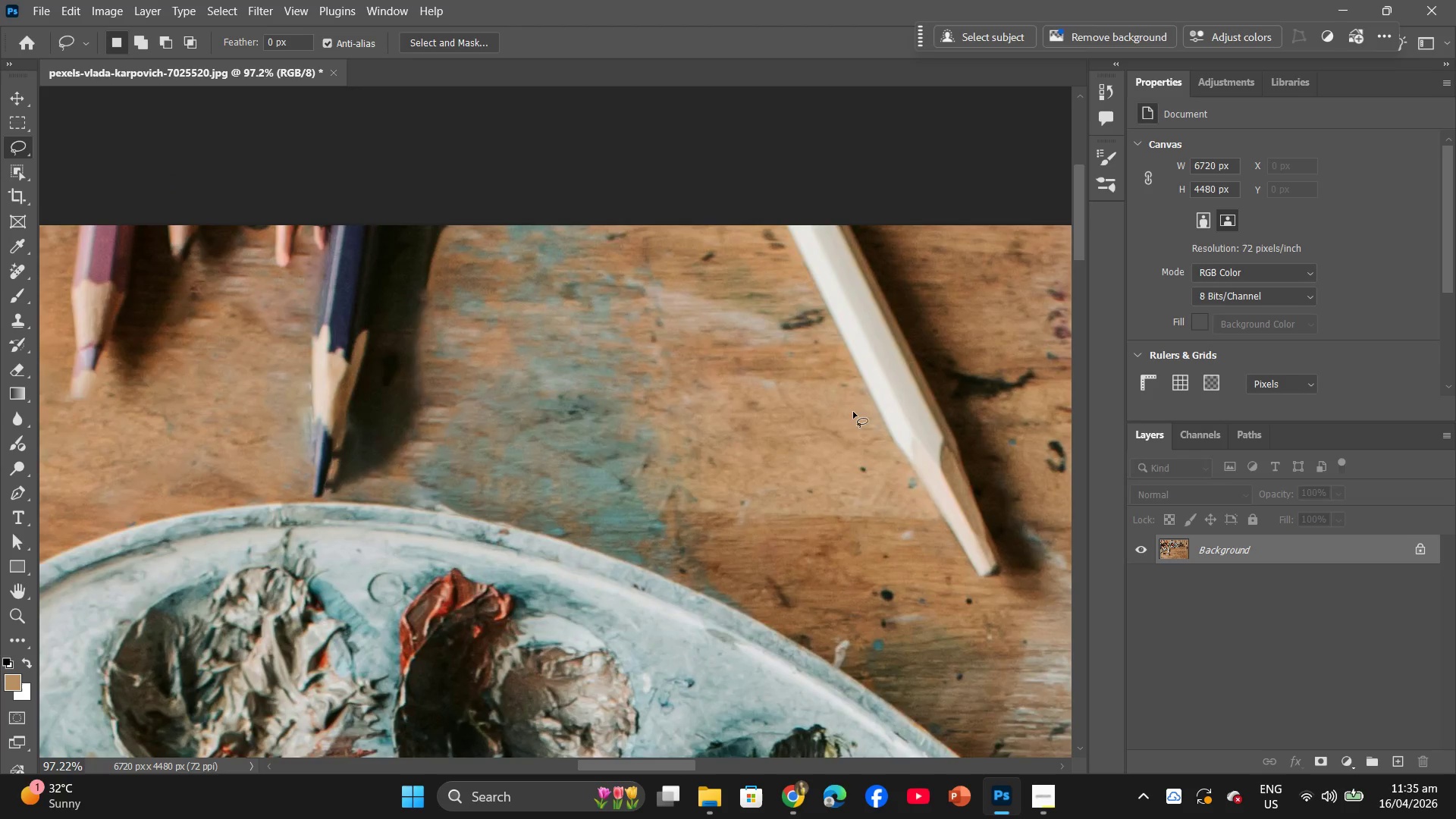 
hold_key(key=Space, duration=0.45)
 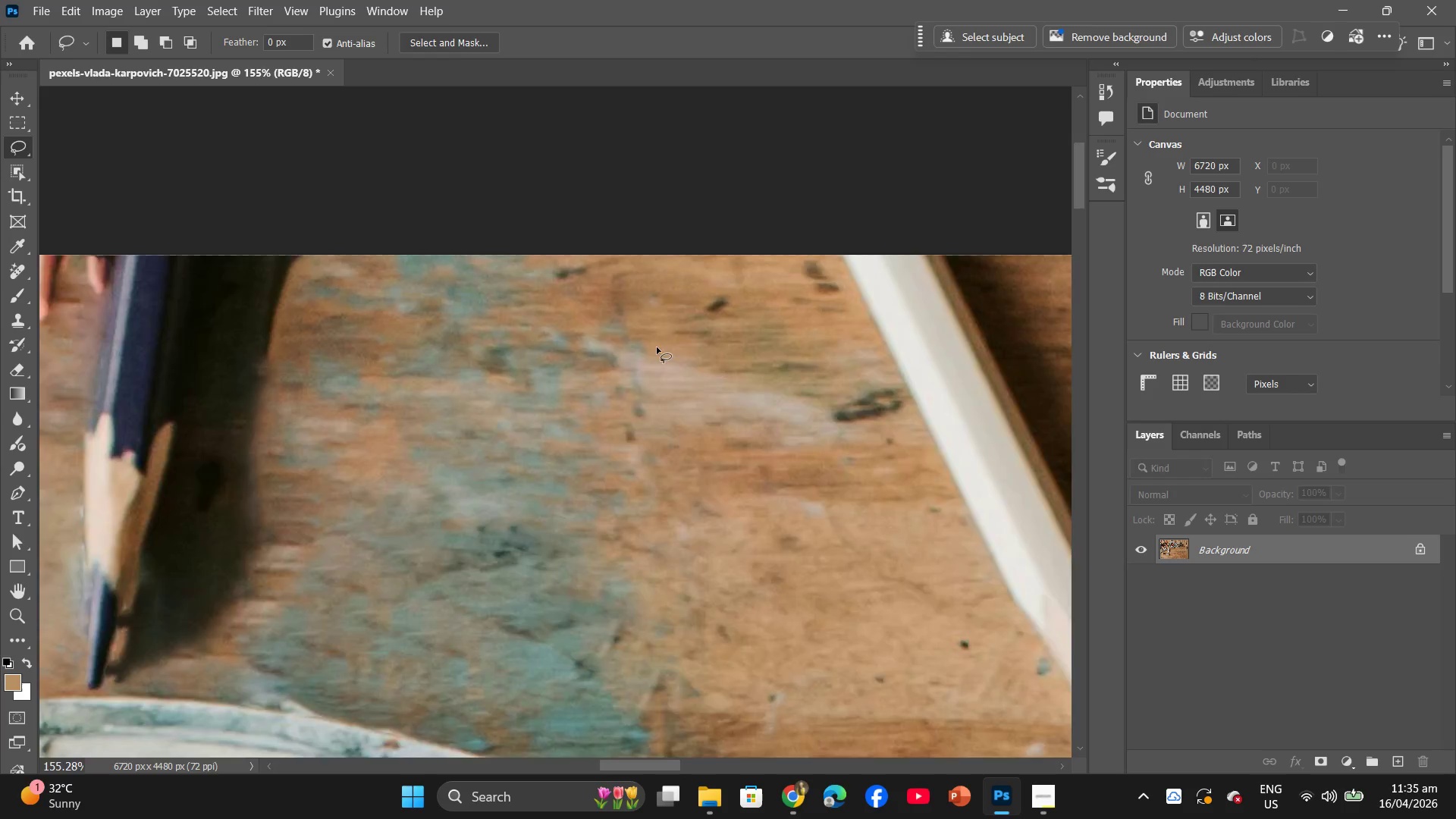 
hold_key(key=AltLeft, duration=0.69)
 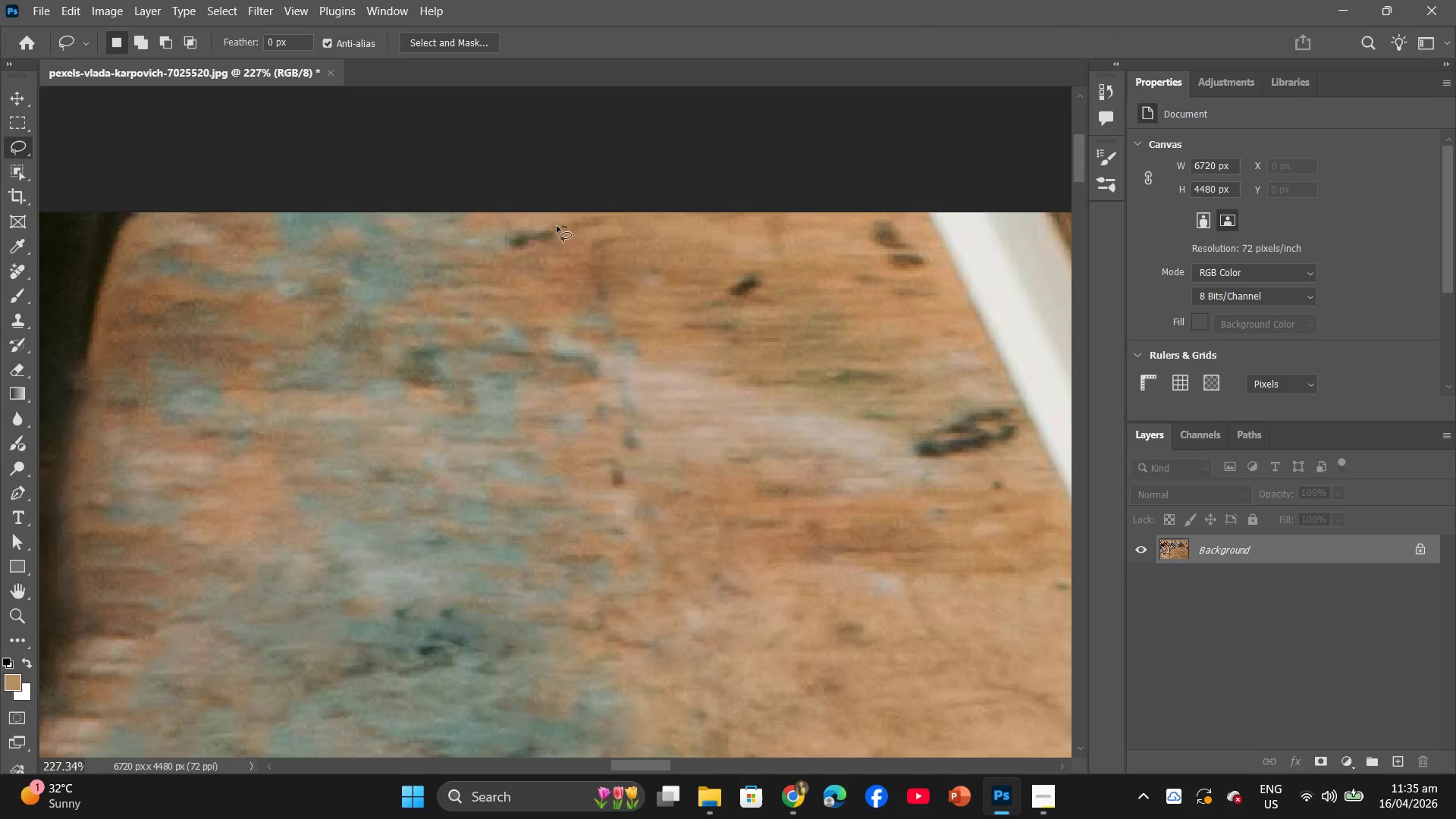 
scroll: coordinate [651, 346], scroll_direction: up, amount: 14.0
 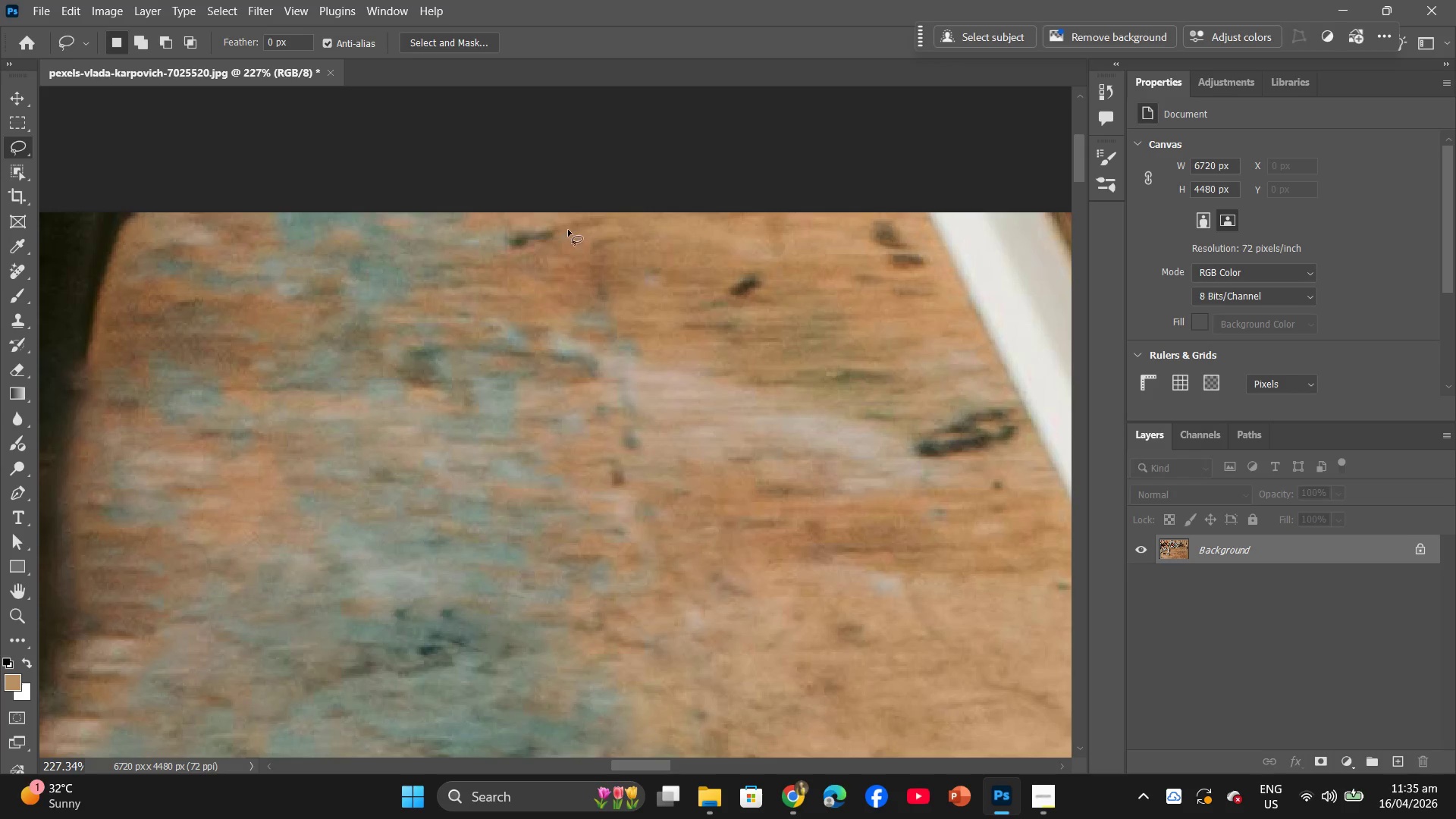 
left_click_drag(start_coordinate=[567, 228], to_coordinate=[275, 219])
 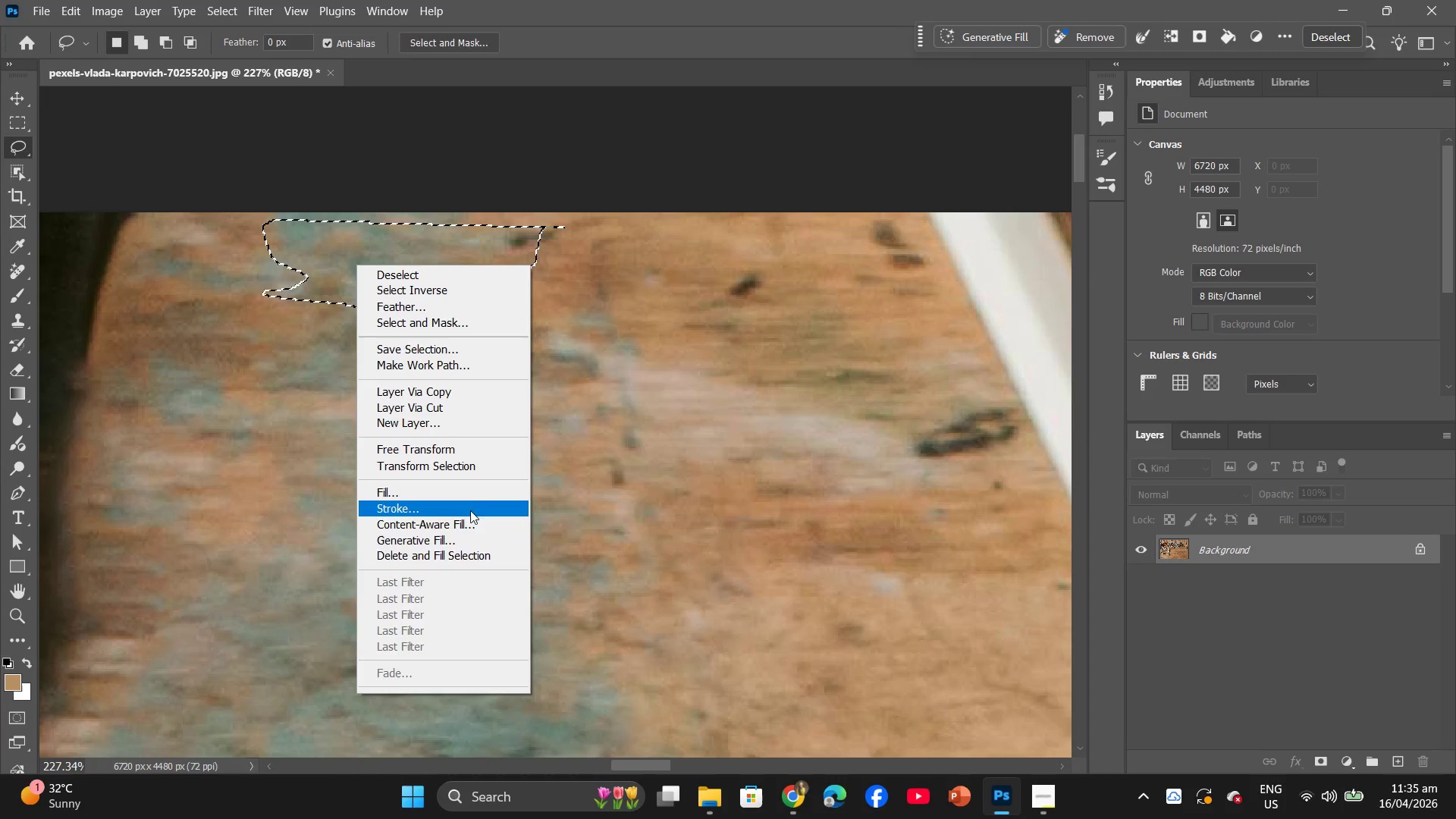 
left_click([460, 496])
 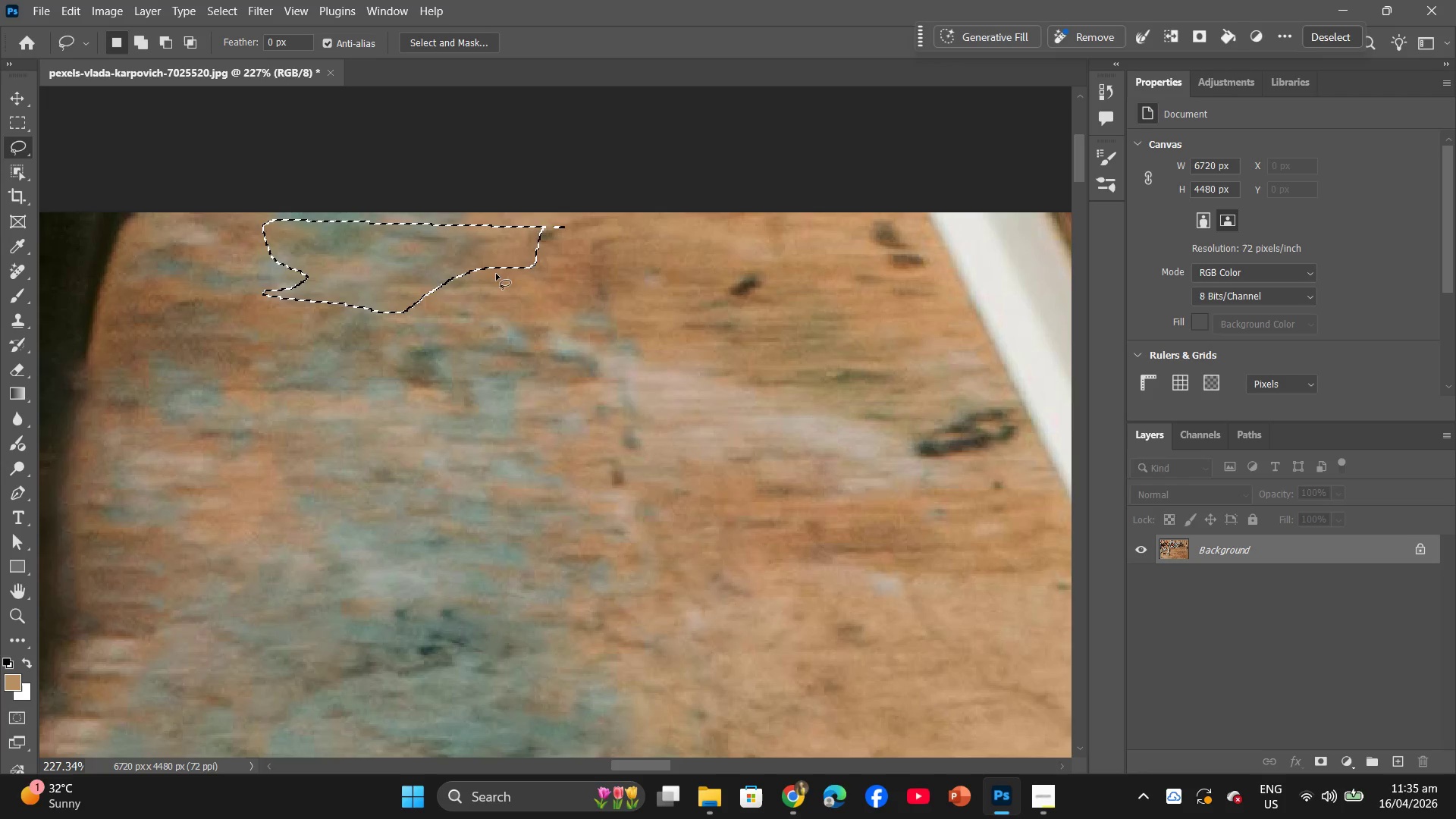 
left_click([374, 274])
 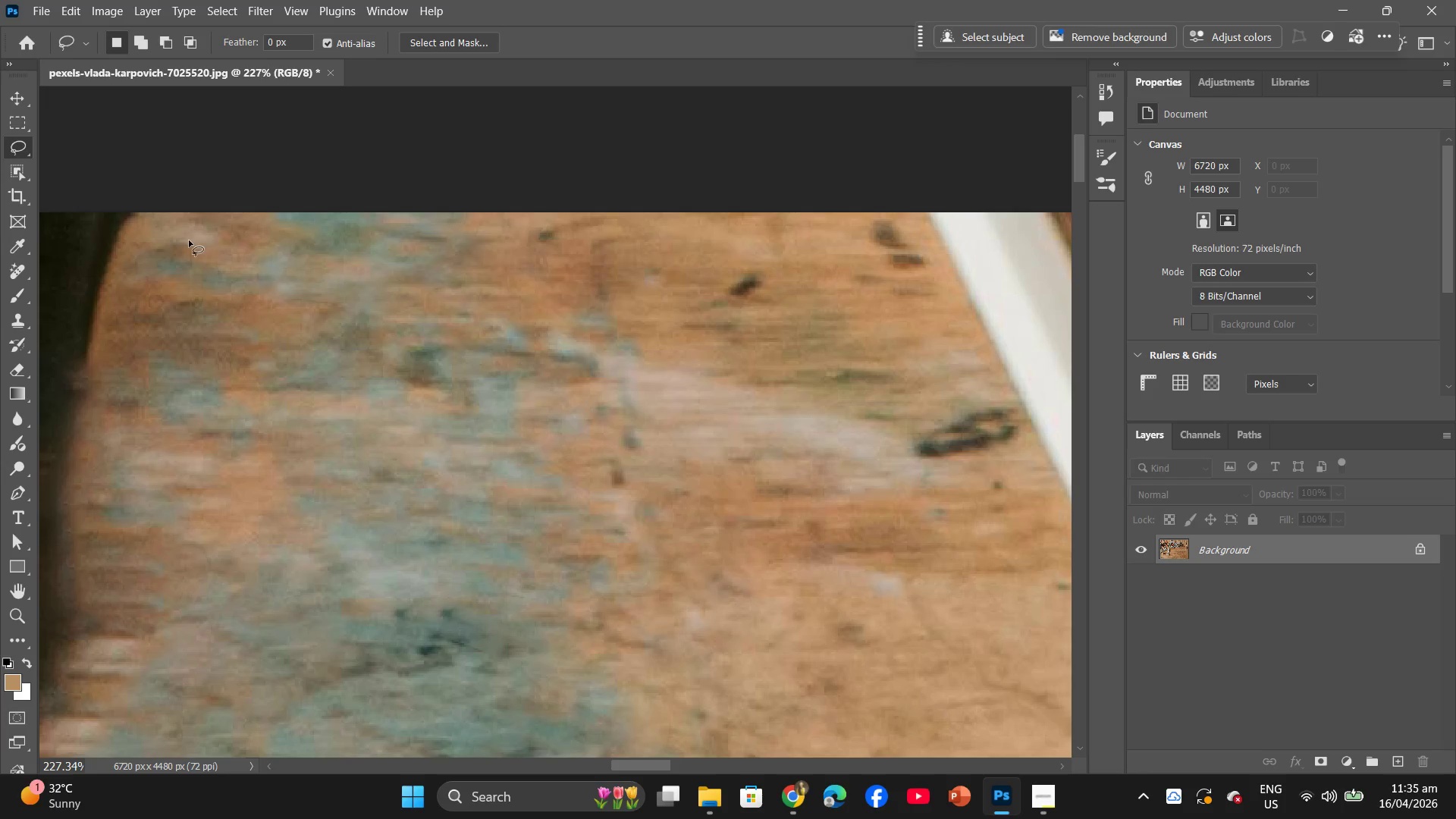 
left_click_drag(start_coordinate=[171, 239], to_coordinate=[175, 243])
 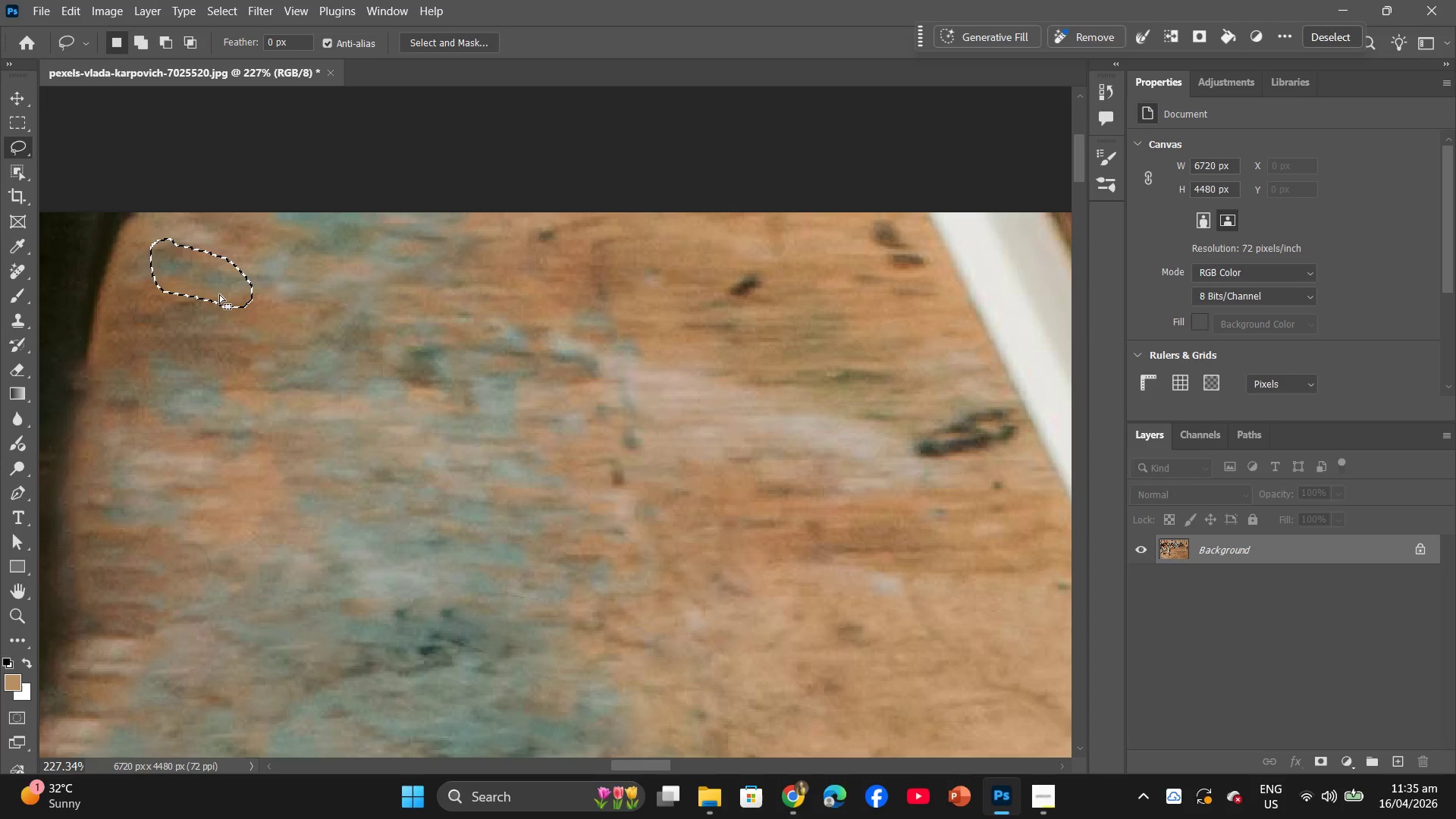 
right_click([219, 296])
 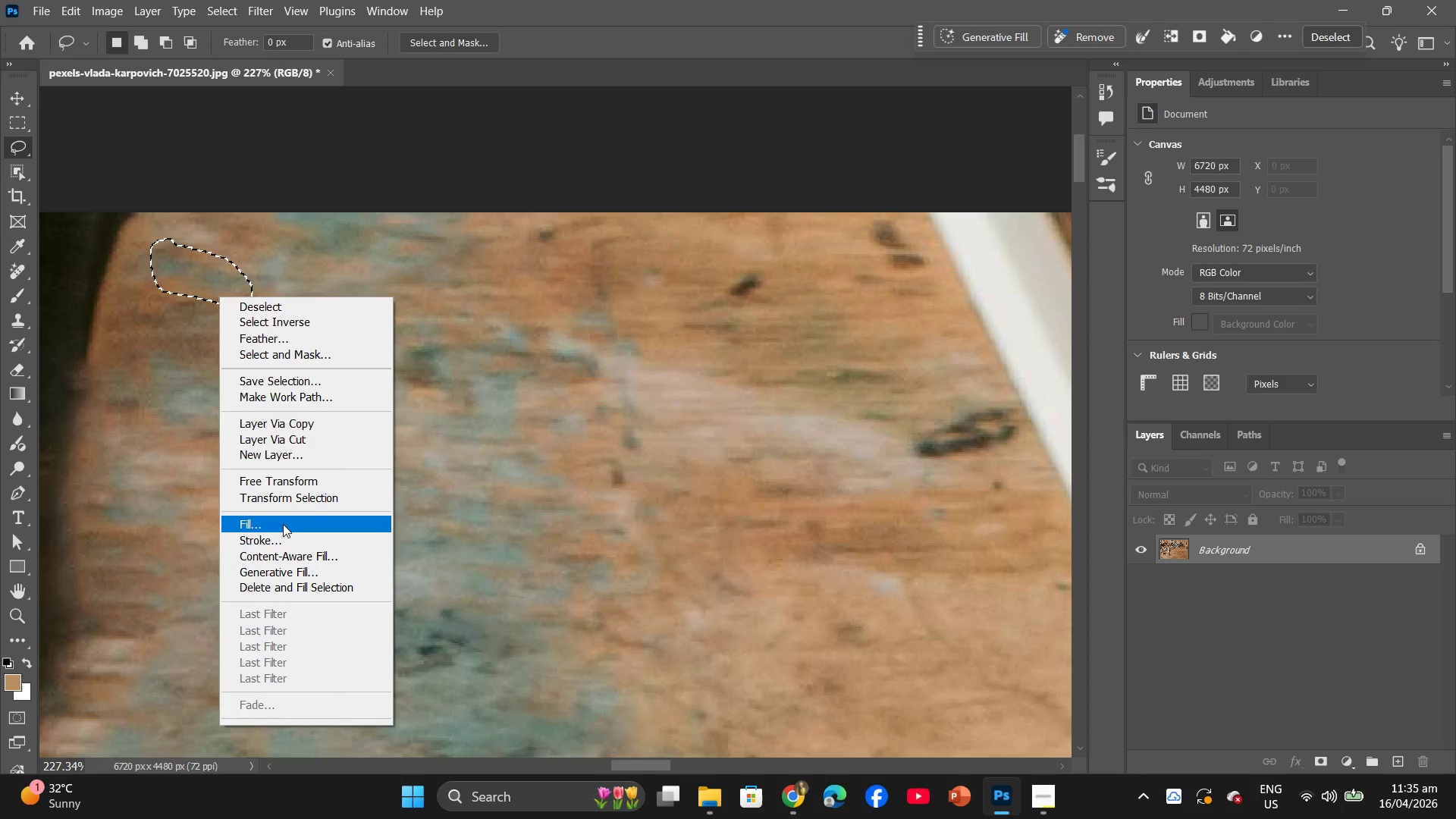 
left_click([283, 524])
 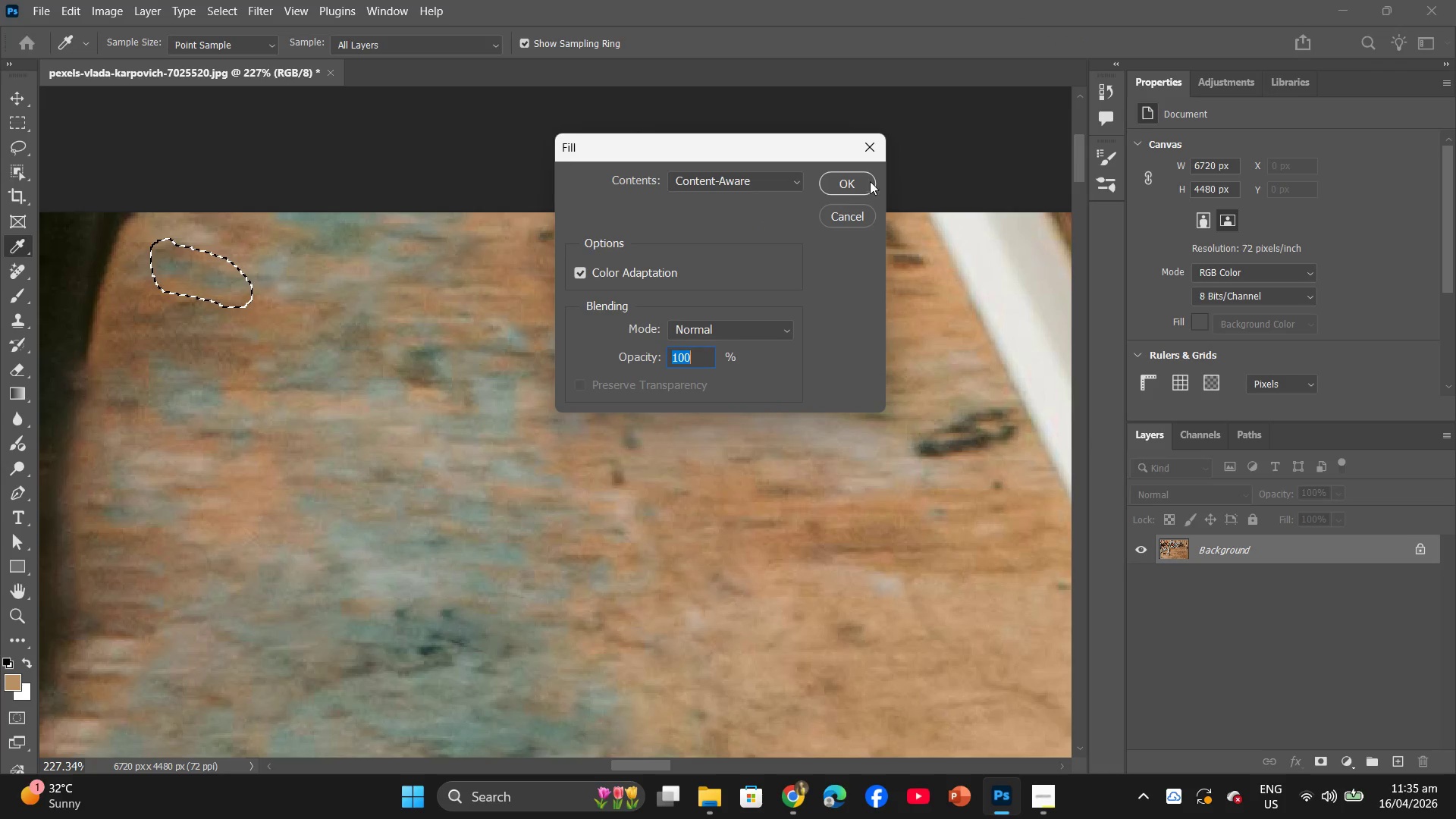 
left_click([876, 178])
 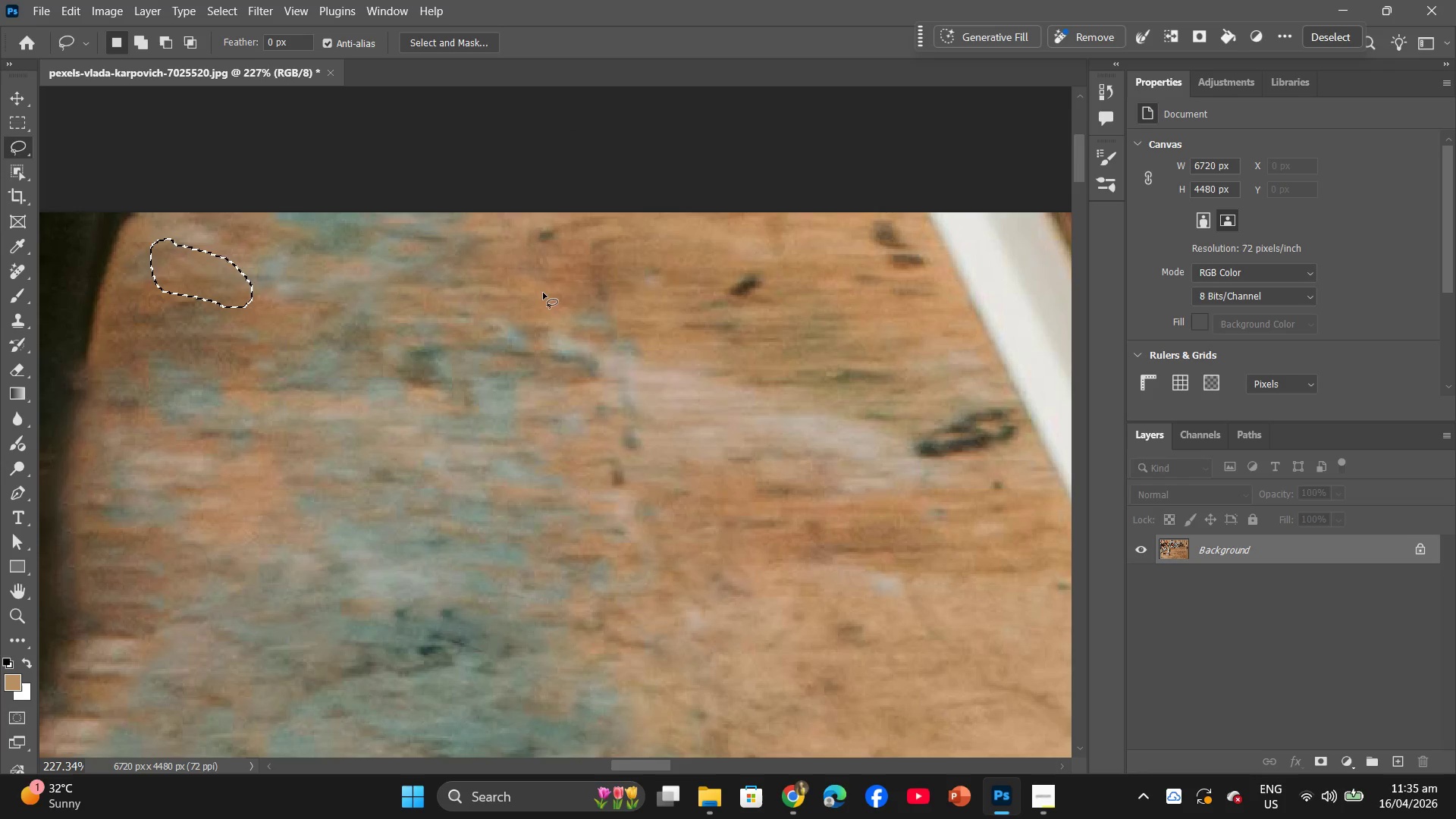 
left_click([542, 293])
 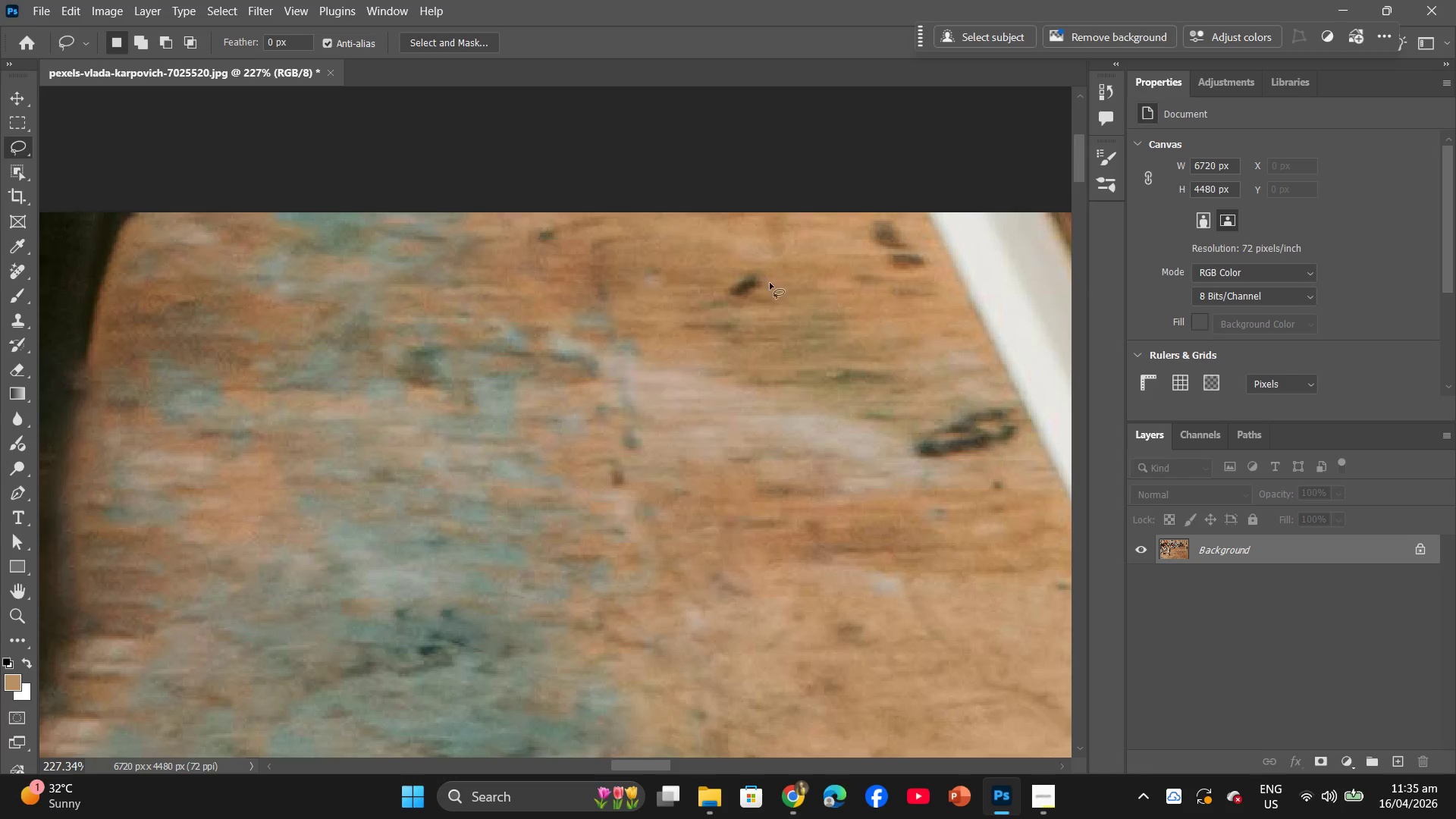 
left_click_drag(start_coordinate=[777, 261], to_coordinate=[752, 246])
 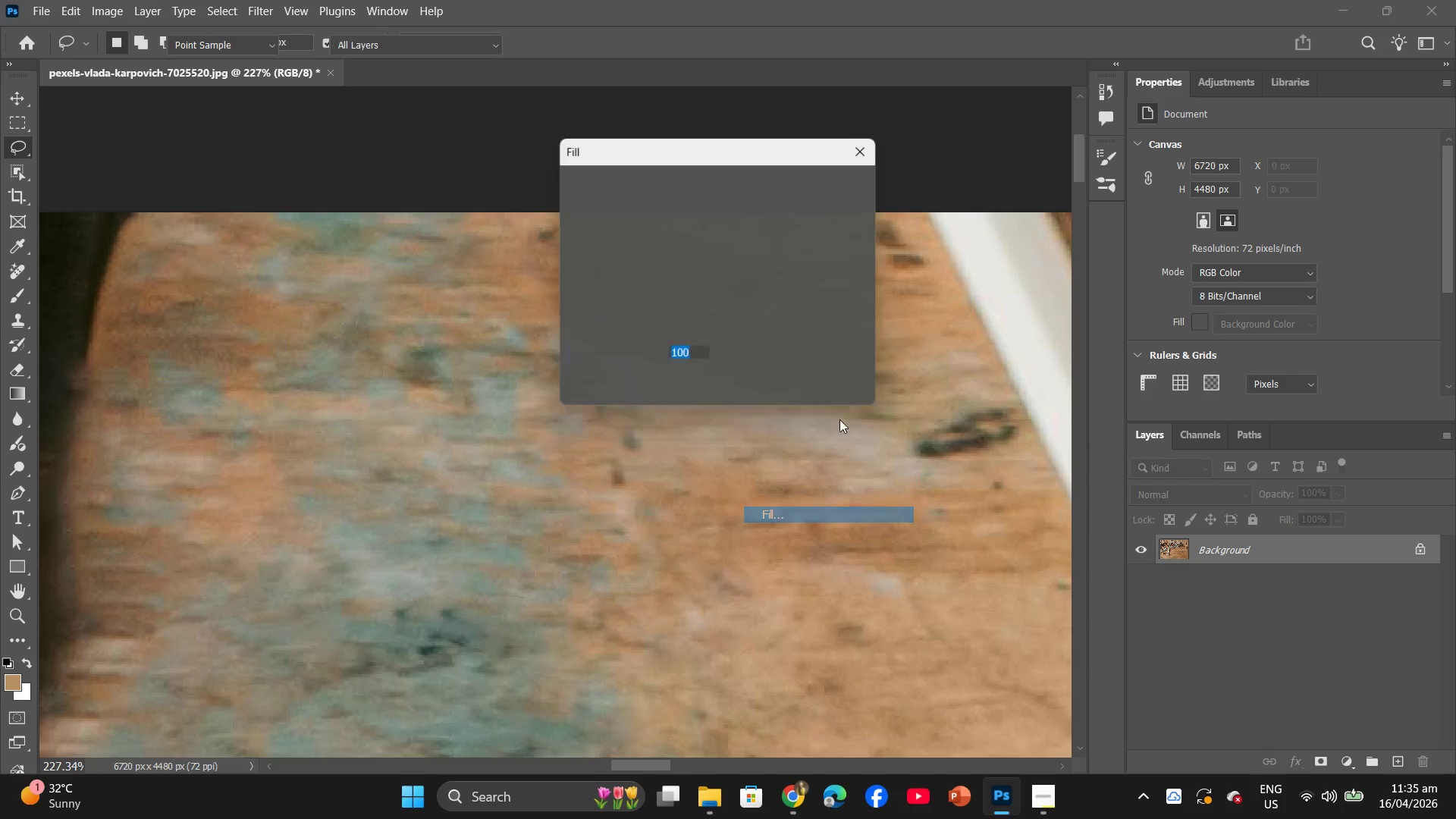 
left_click([849, 187])
 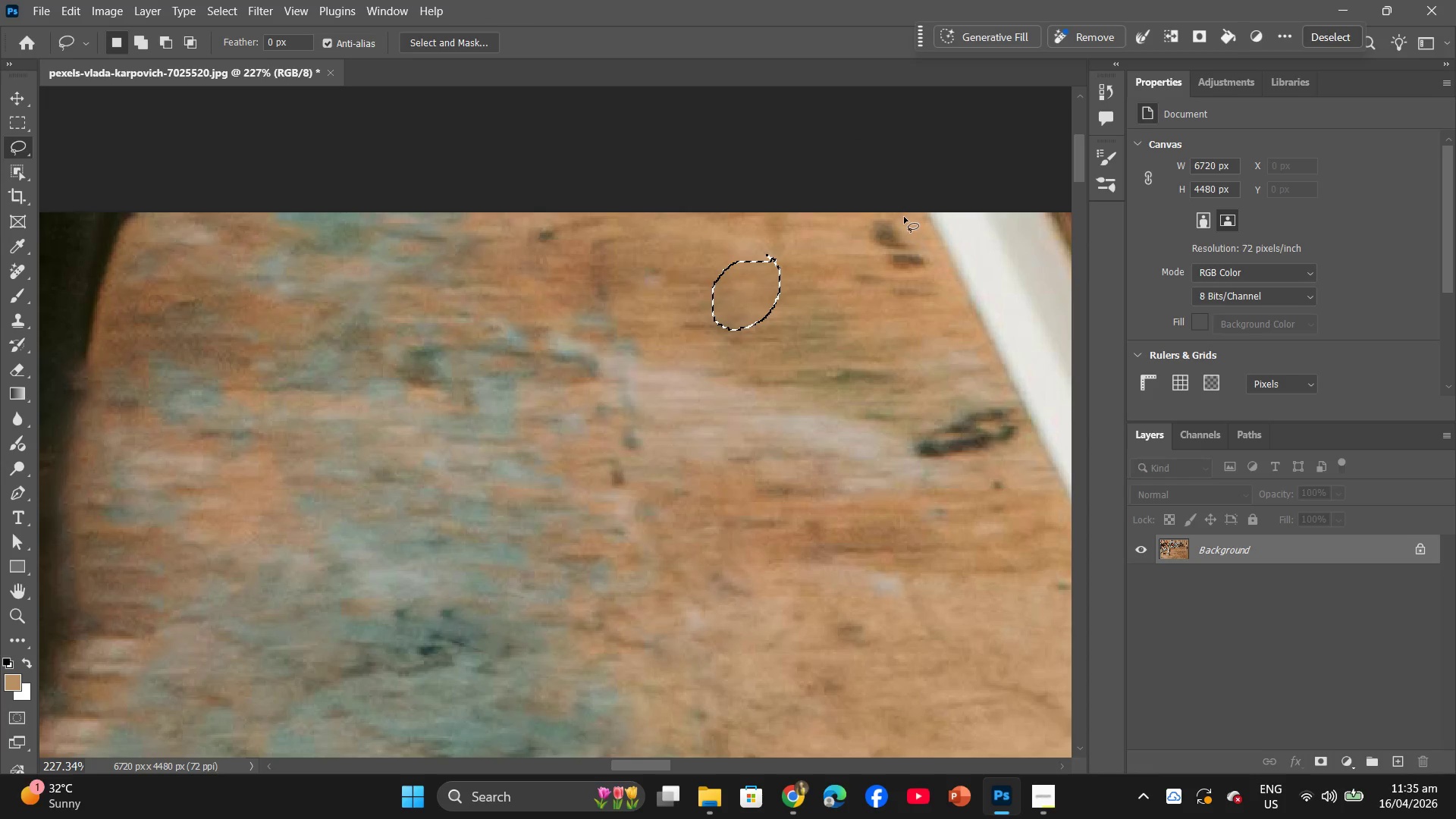 
left_click_drag(start_coordinate=[904, 217], to_coordinate=[890, 209])
 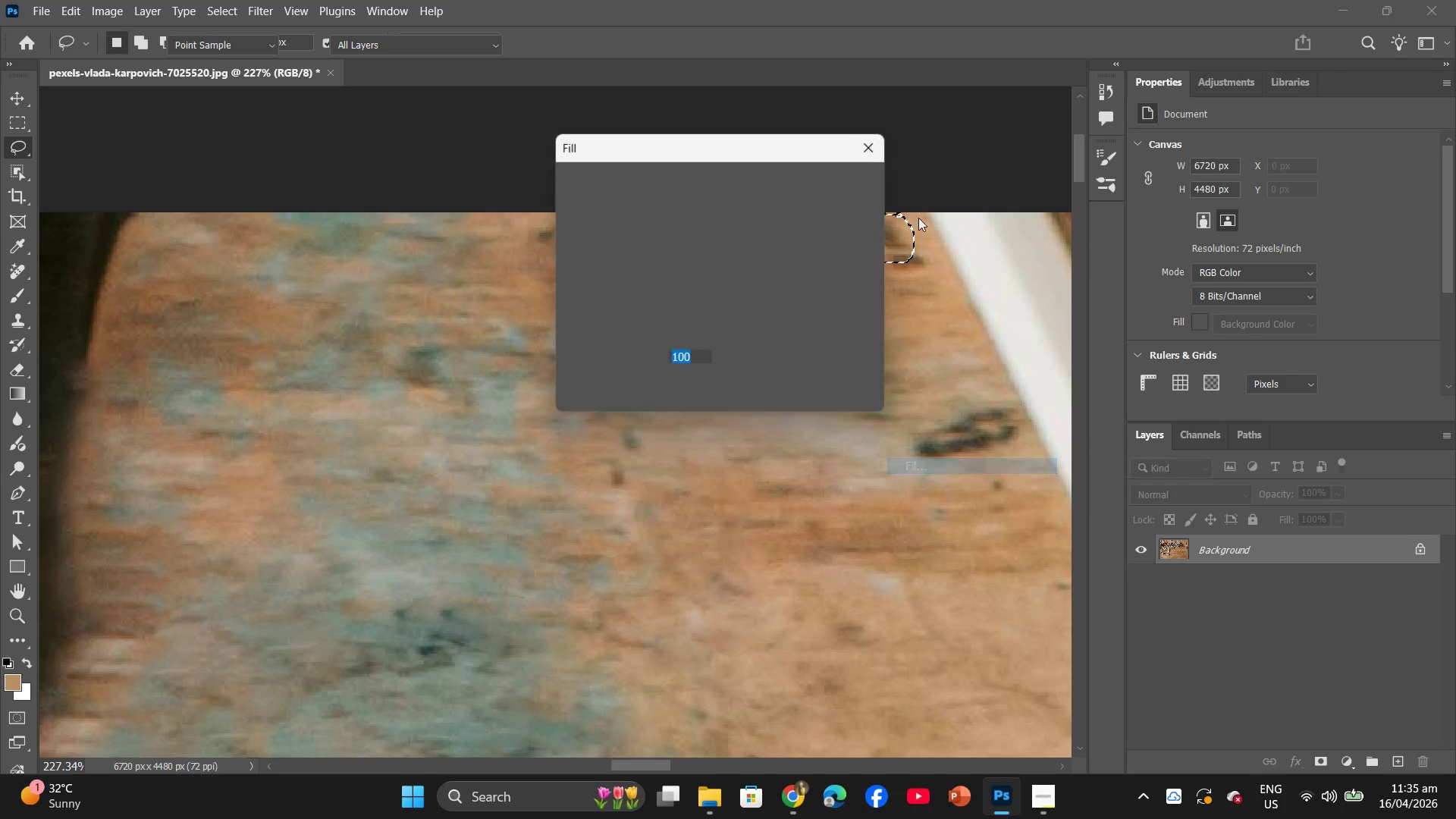 
left_click([830, 190])
 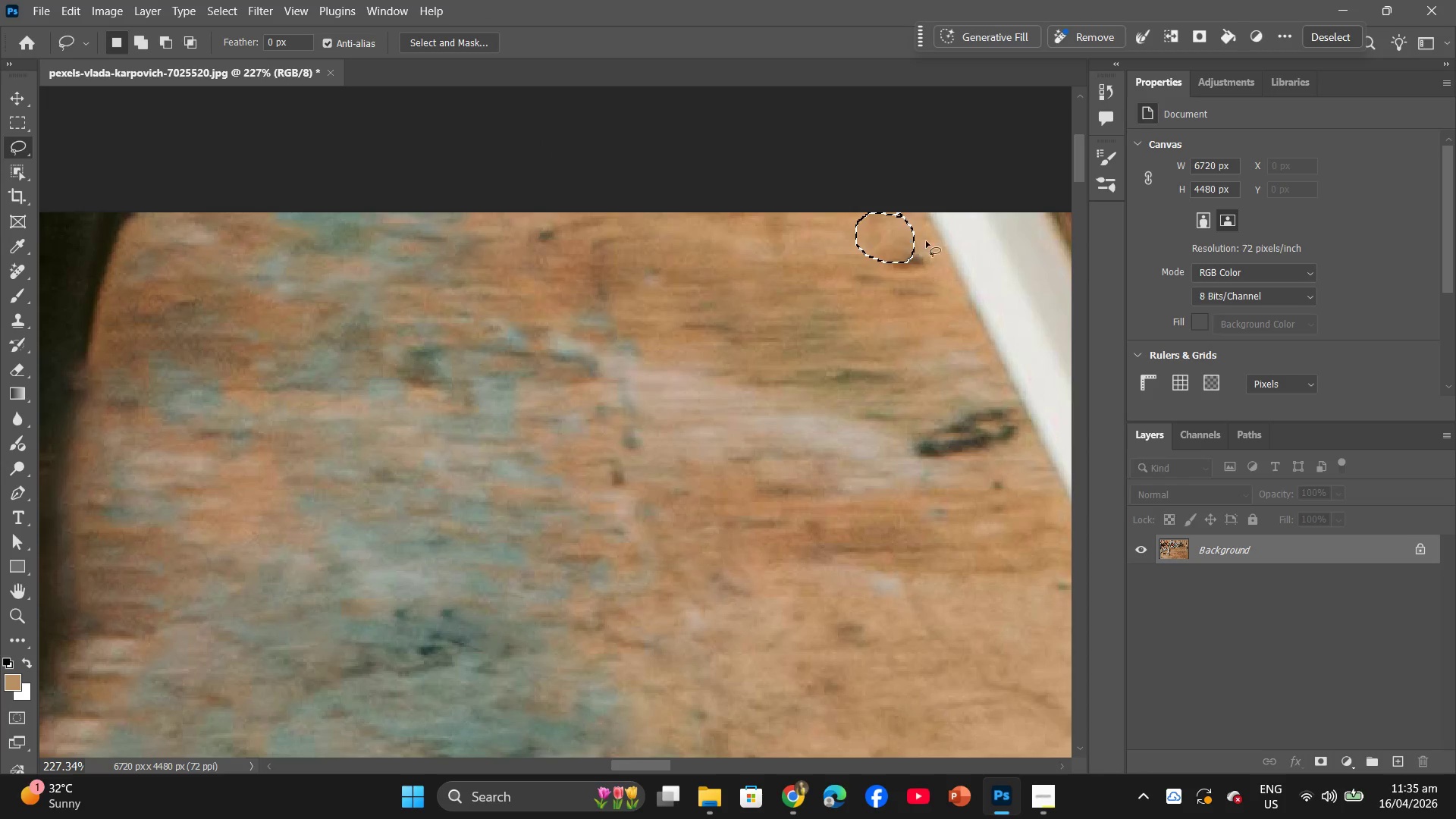 
left_click_drag(start_coordinate=[927, 243], to_coordinate=[907, 243])
 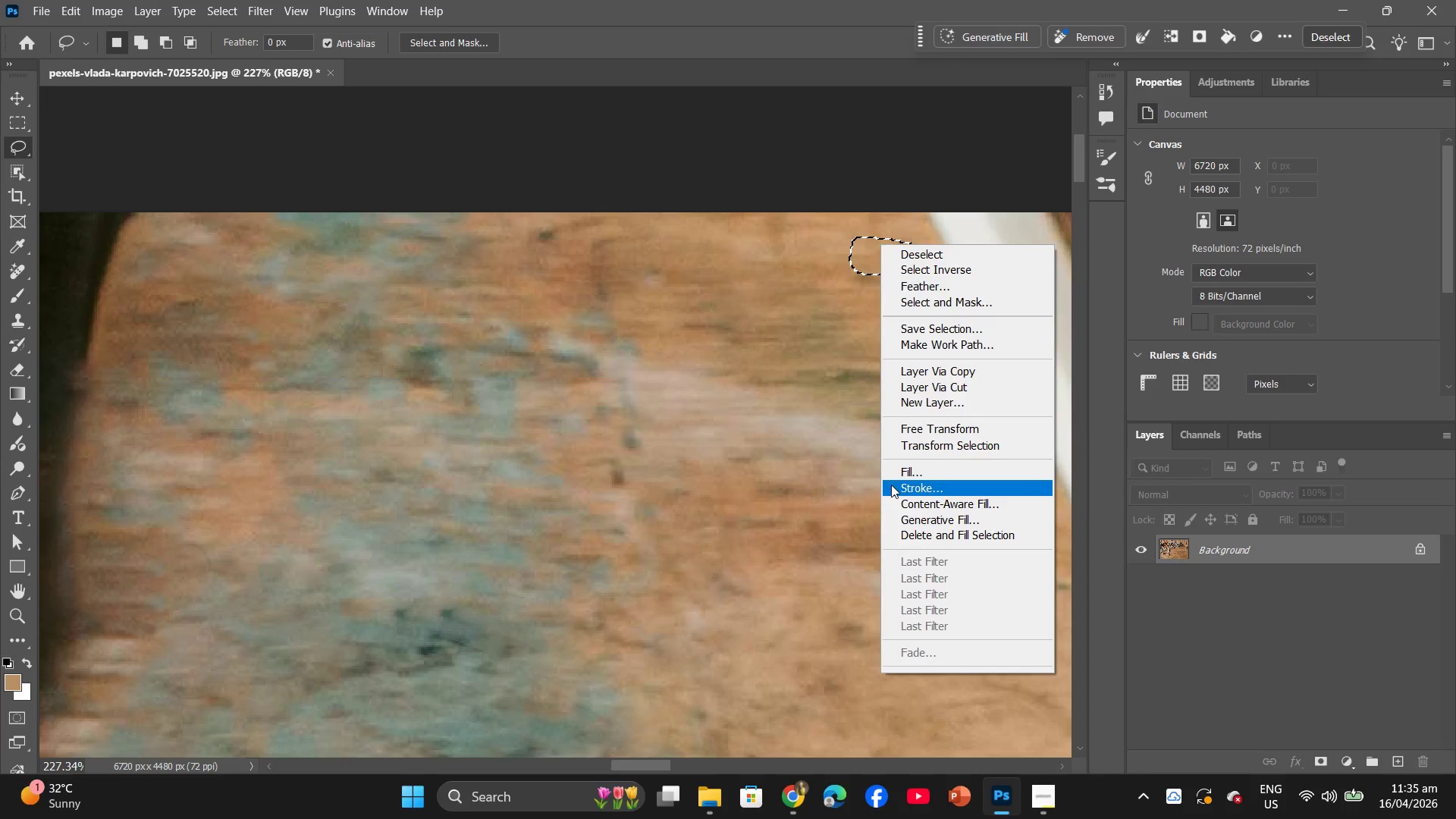 
left_click([897, 472])
 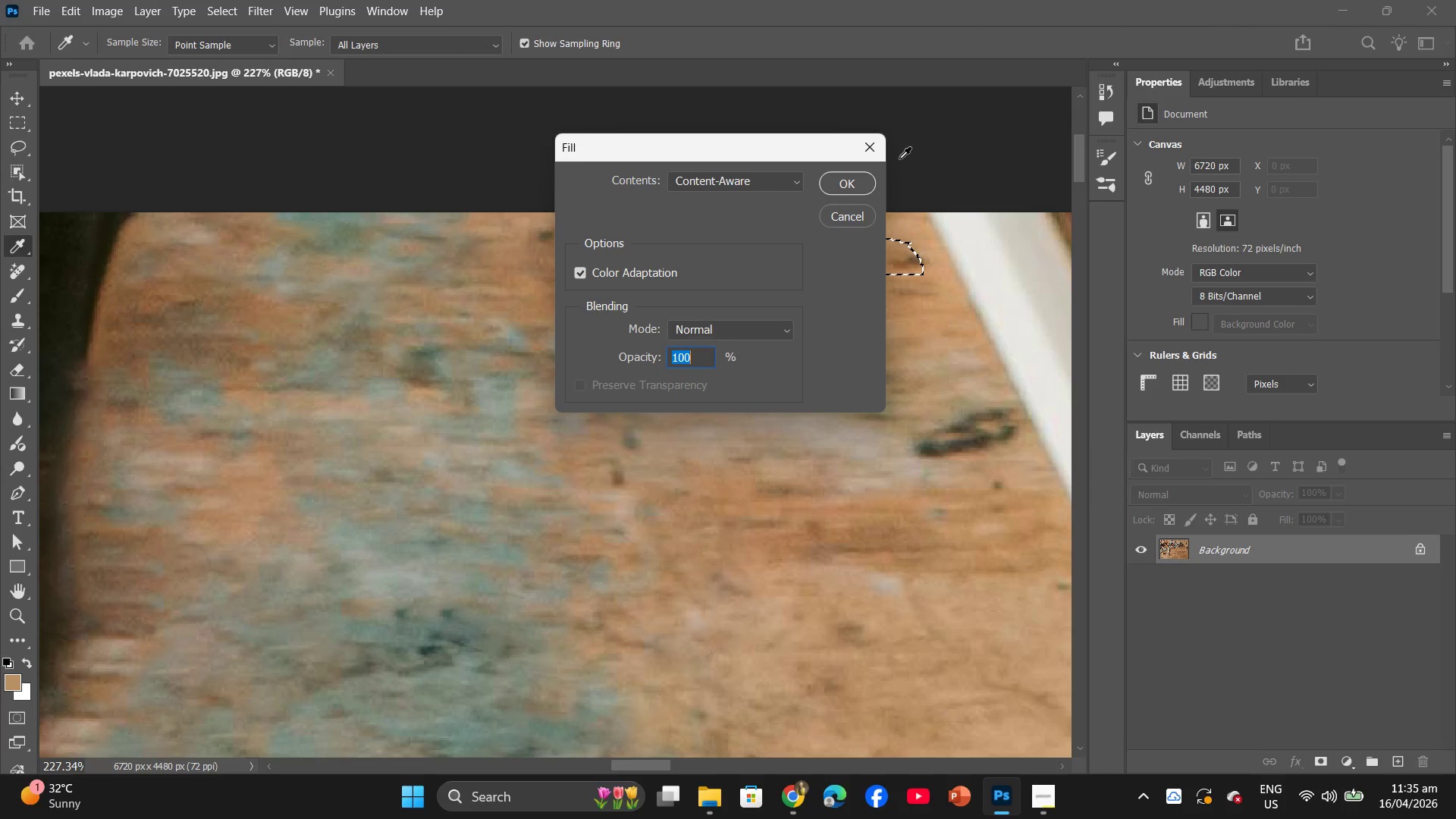 
left_click([836, 184])
 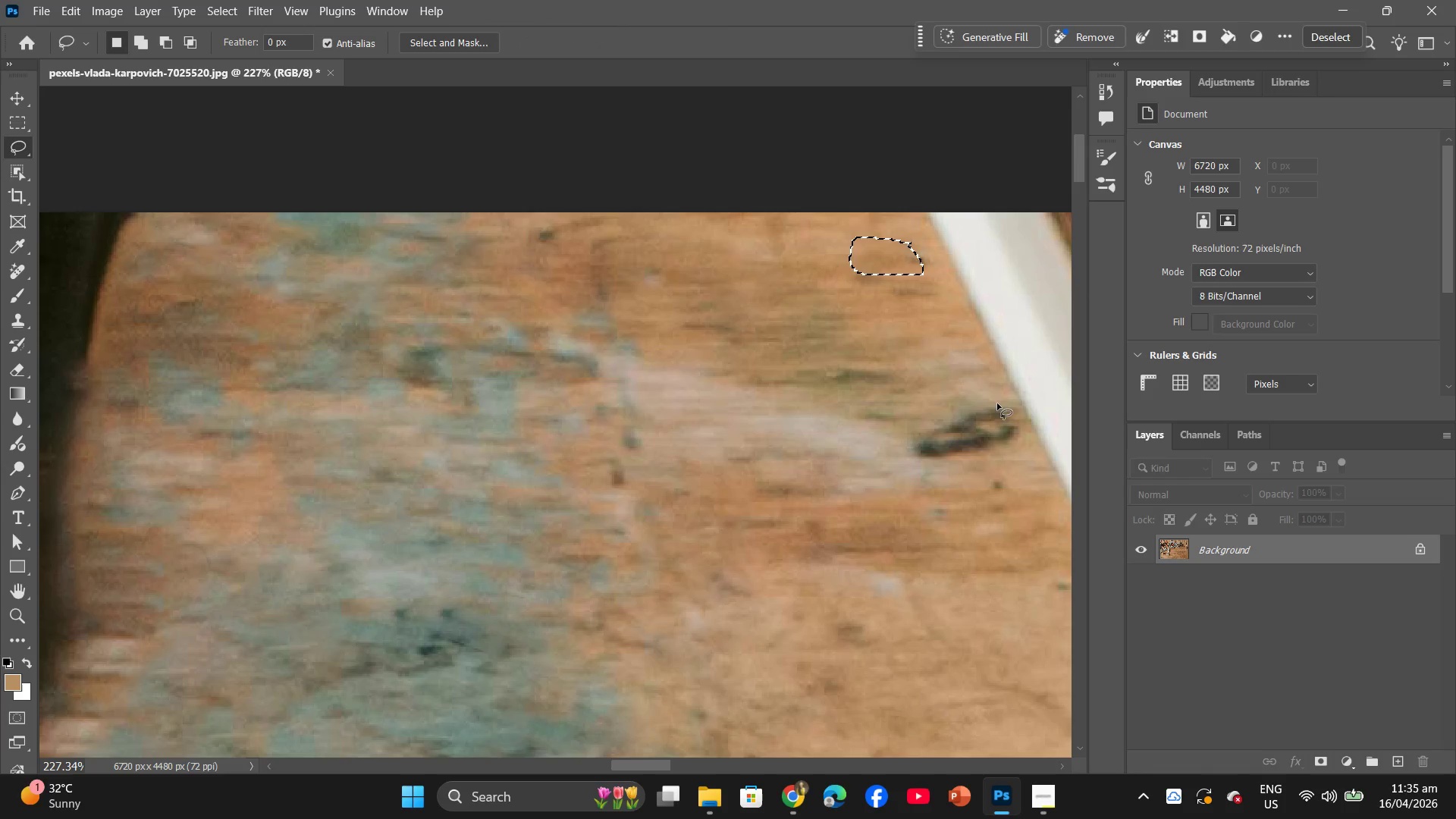 
left_click_drag(start_coordinate=[988, 393], to_coordinate=[956, 389])
 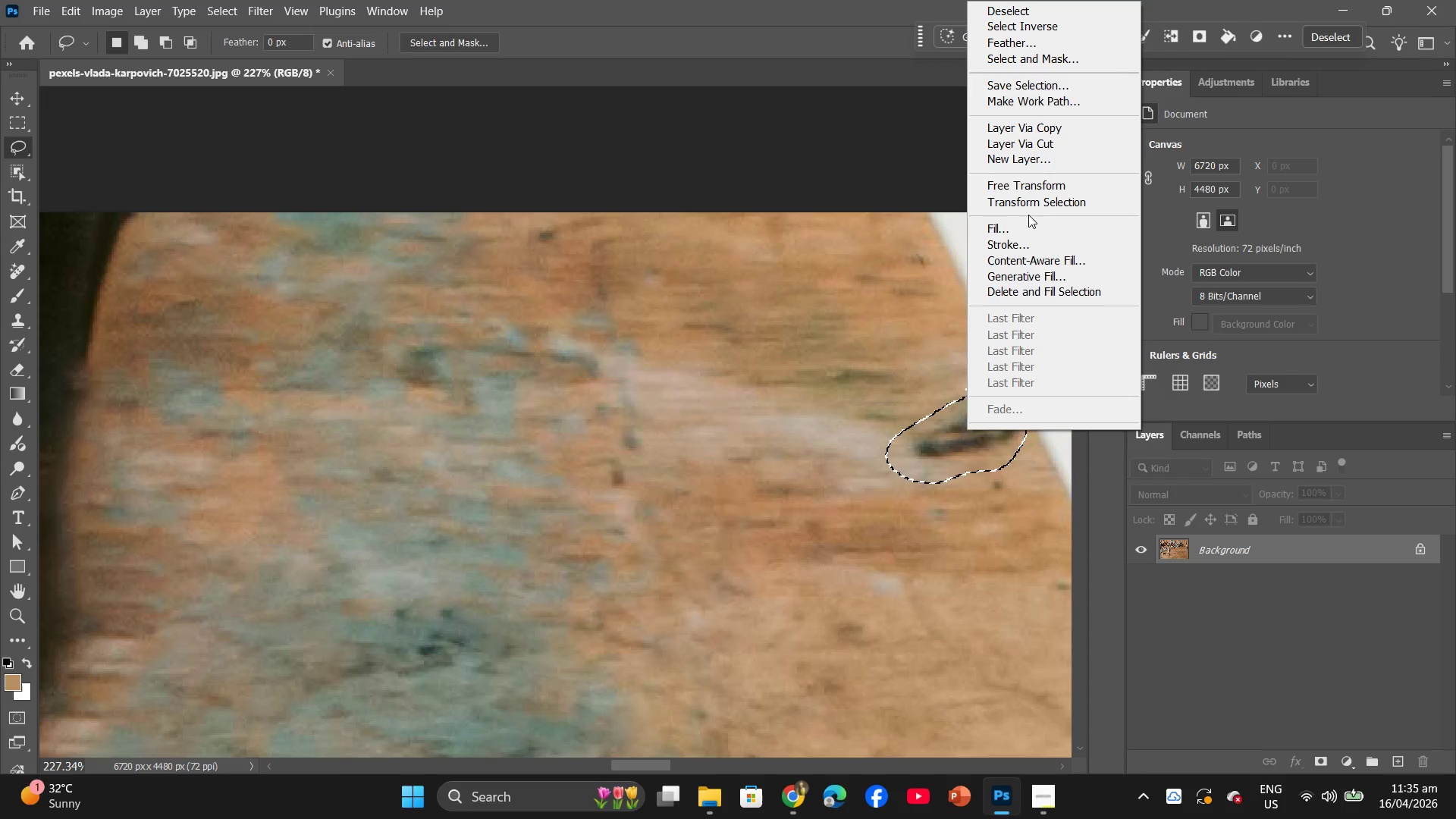 
left_click([1025, 227])
 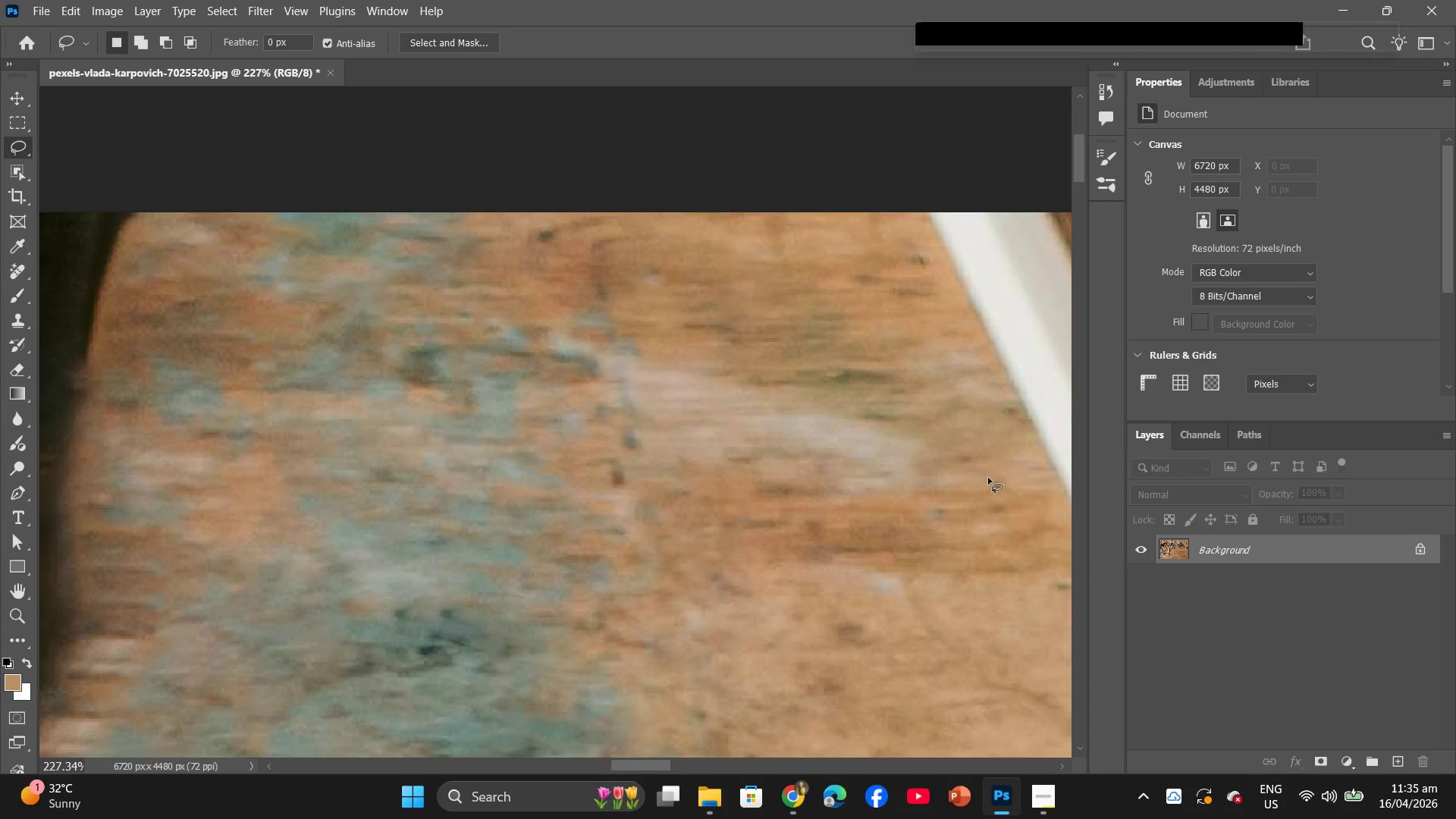 
hold_key(key=AltLeft, duration=0.73)
scroll: coordinate [936, 483], scroll_direction: down, amount: 10.0
 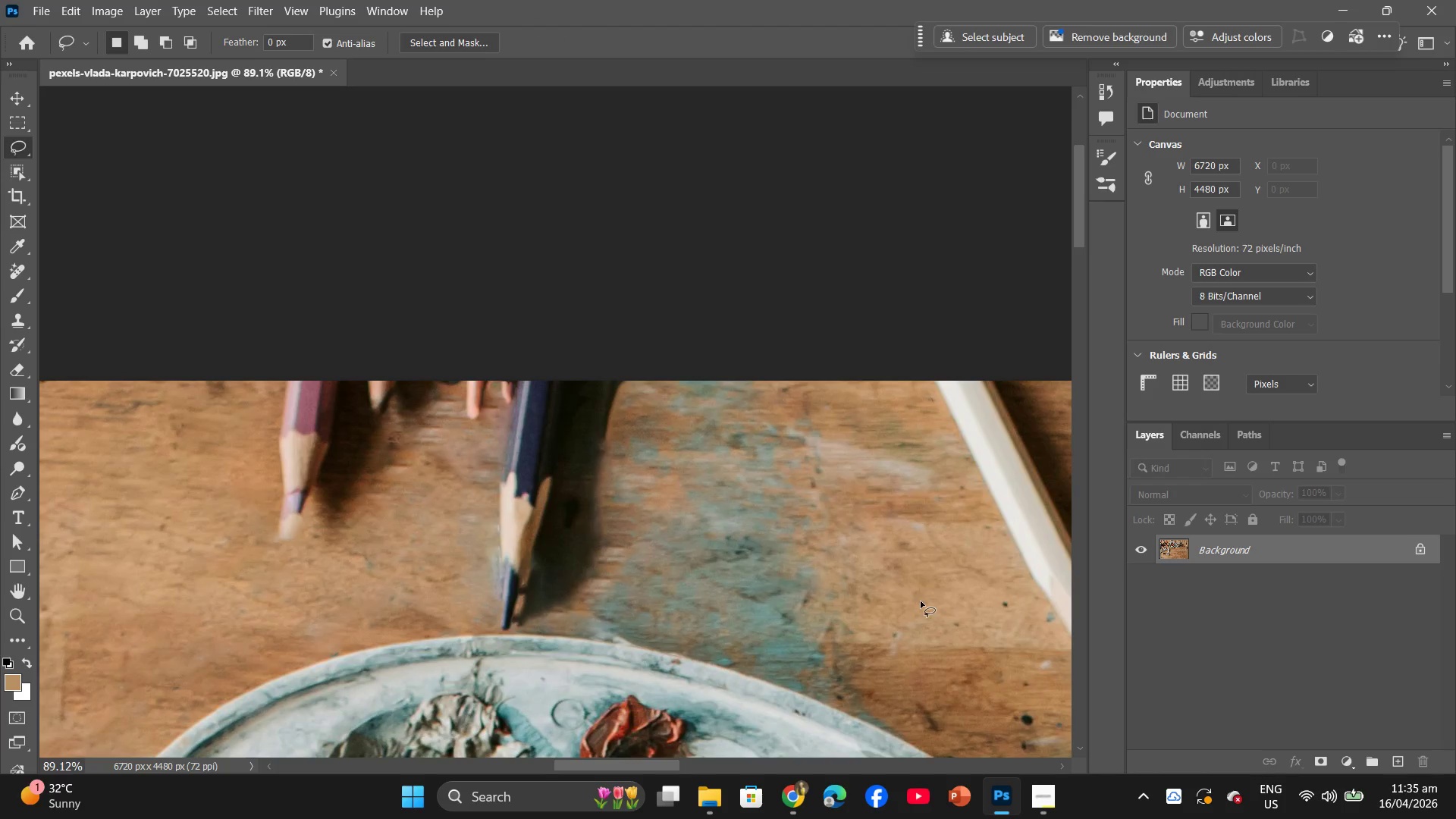 
hold_key(key=Space, duration=0.78)
 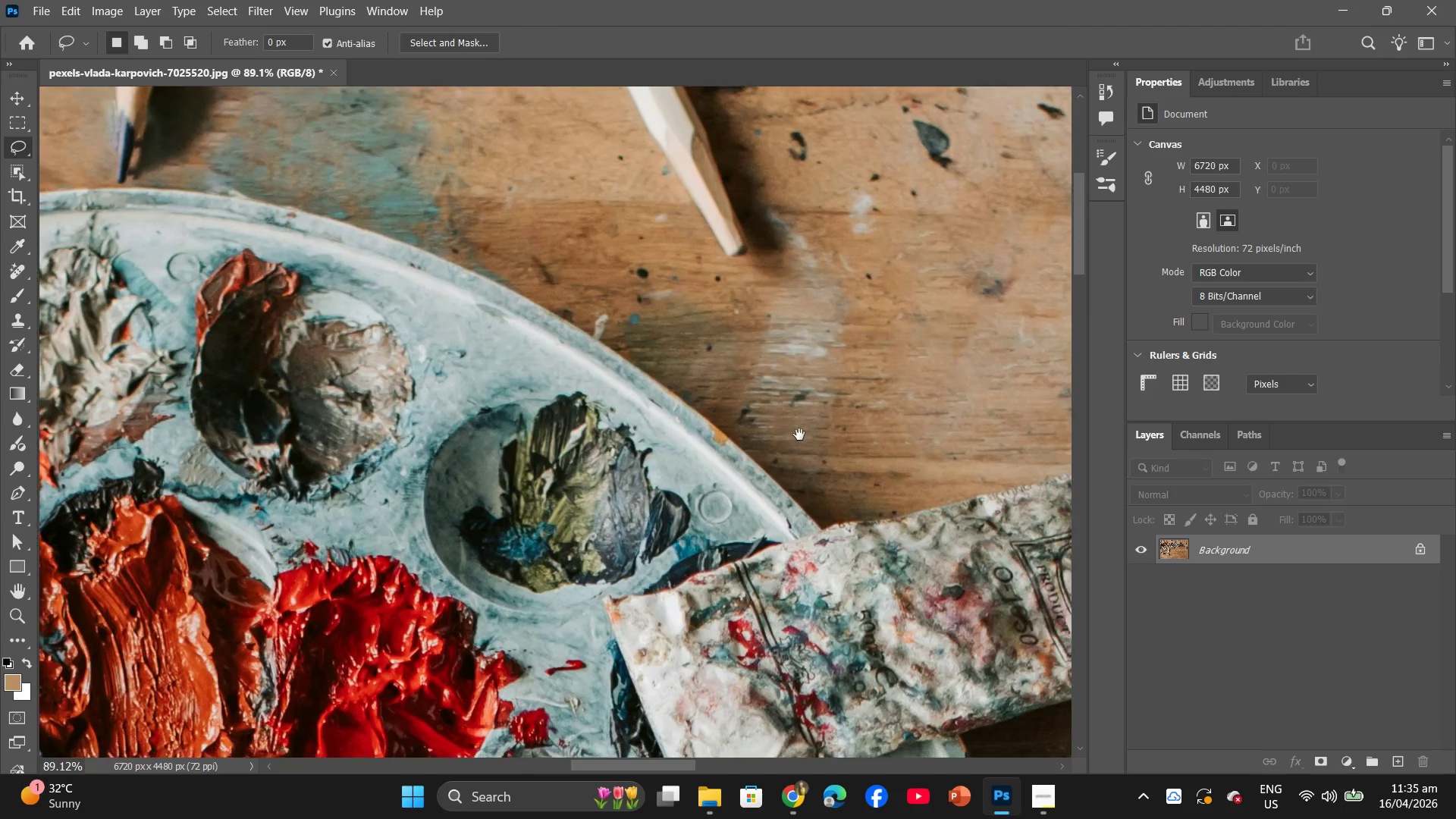 
left_click_drag(start_coordinate=[924, 593], to_coordinate=[789, 415])
 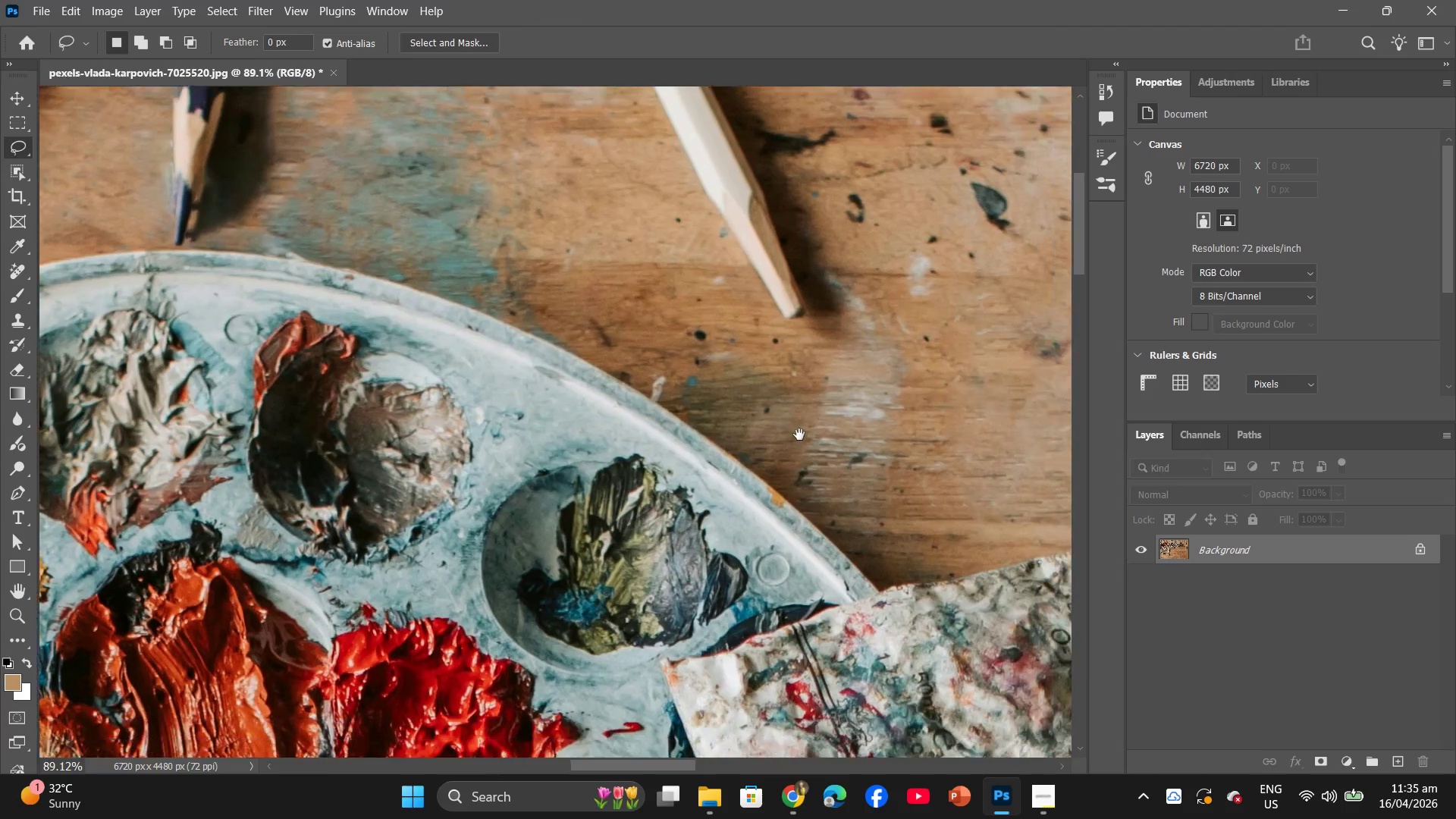 
hold_key(key=AltLeft, duration=1.75)
left_click_drag(start_coordinate=[799, 435], to_coordinate=[852, 508])
 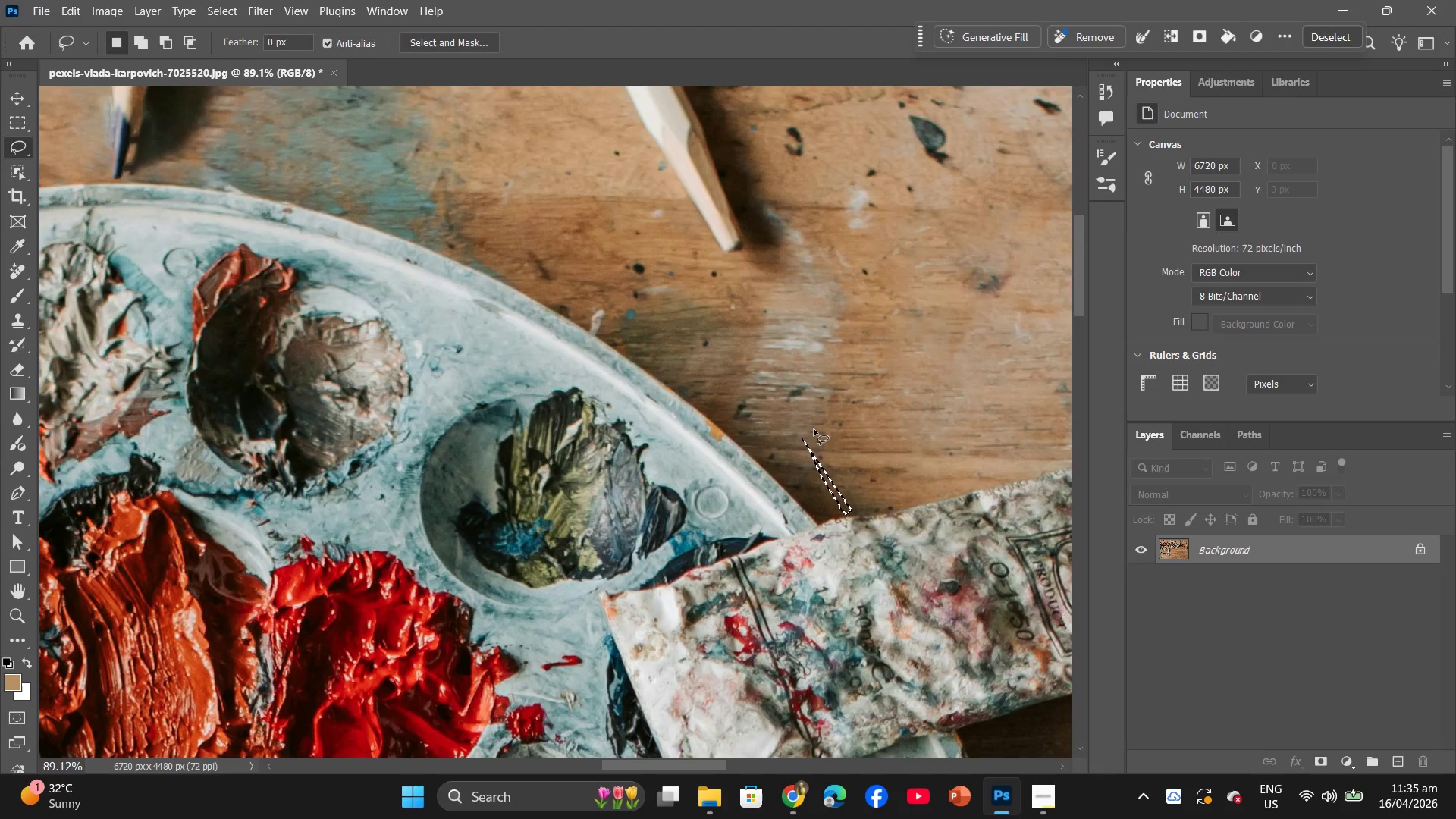 
right_click([792, 454])
 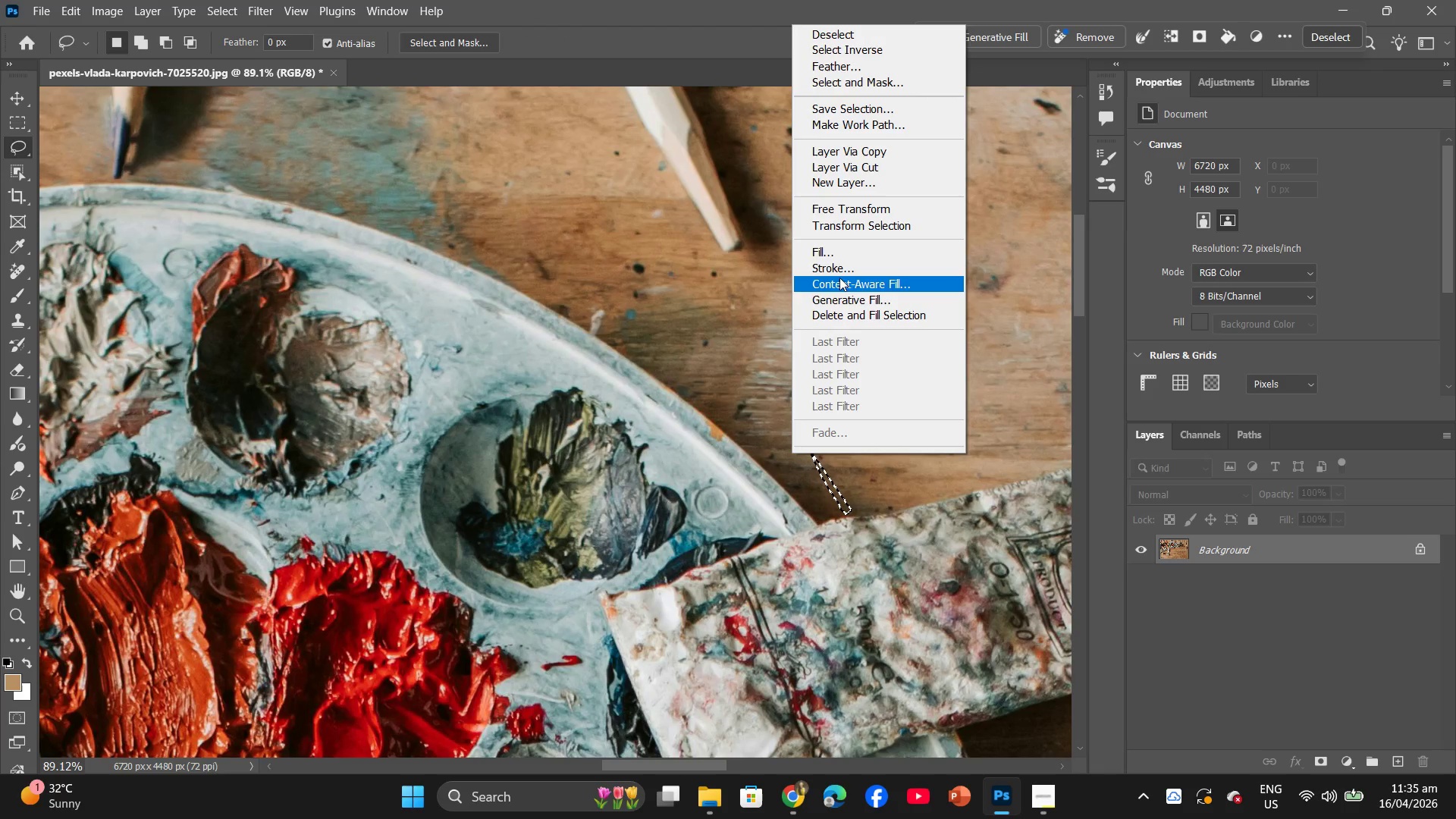 
left_click([838, 264])
 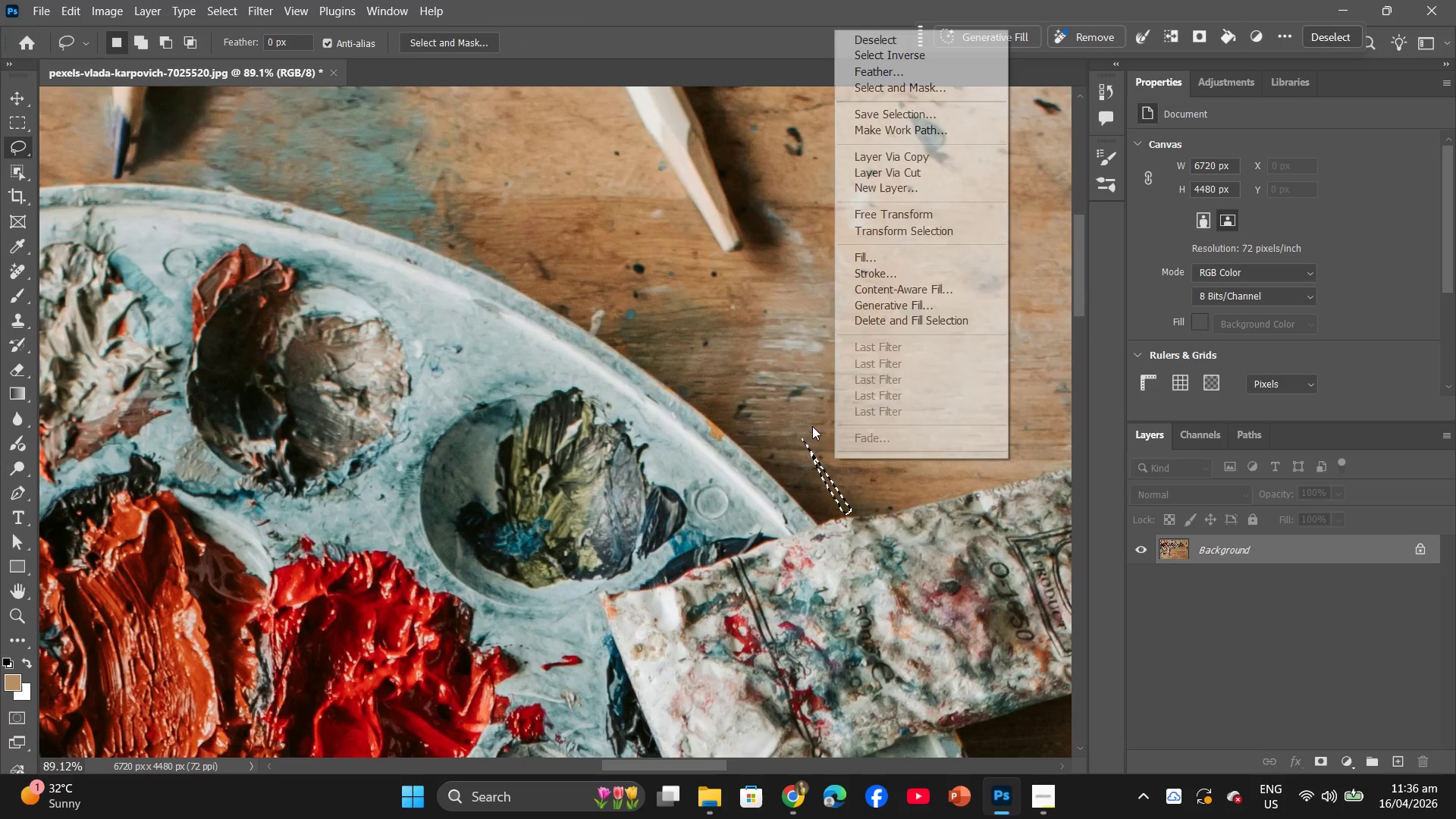 
left_click([880, 256])
 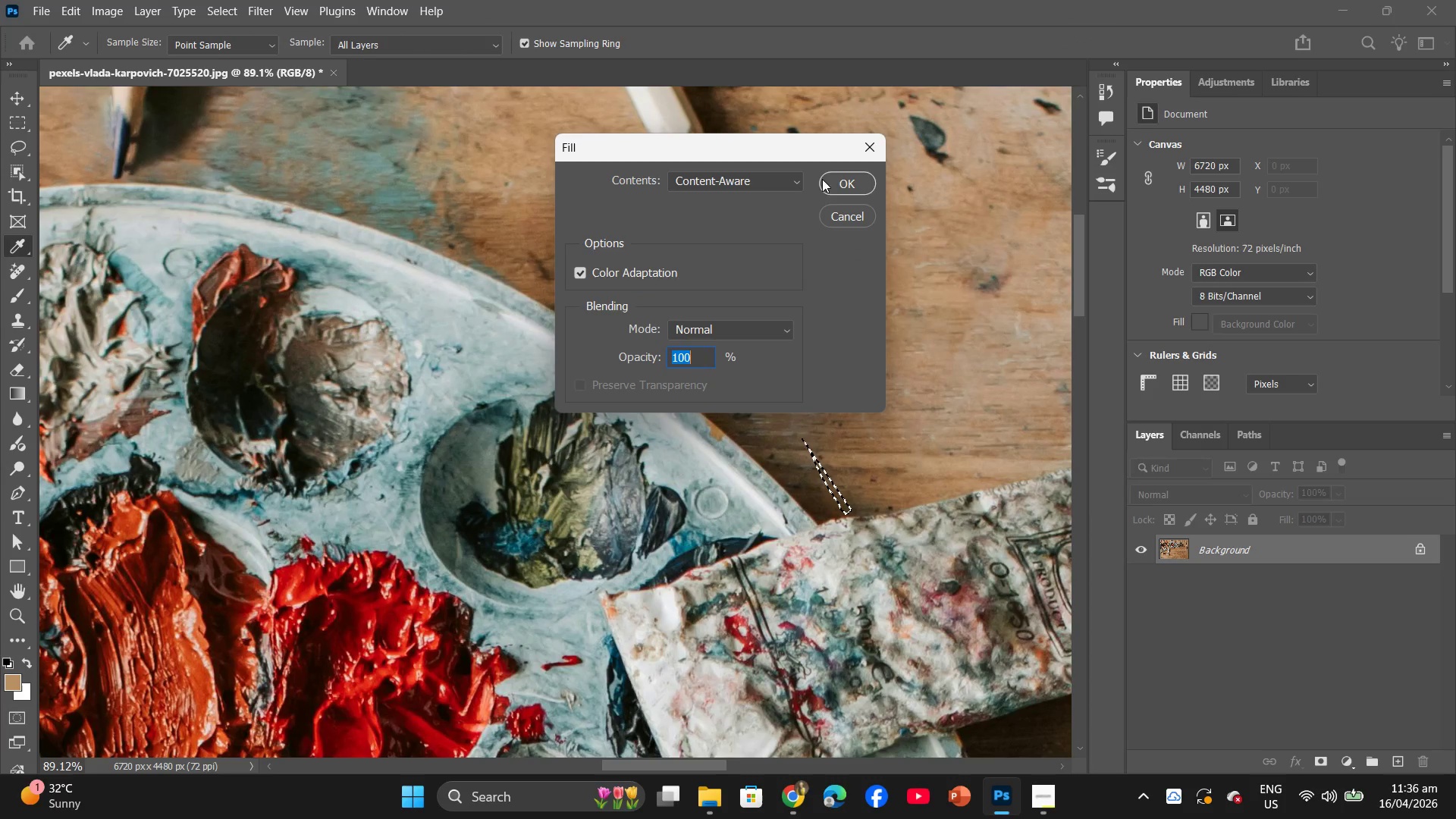 
left_click([839, 182])
 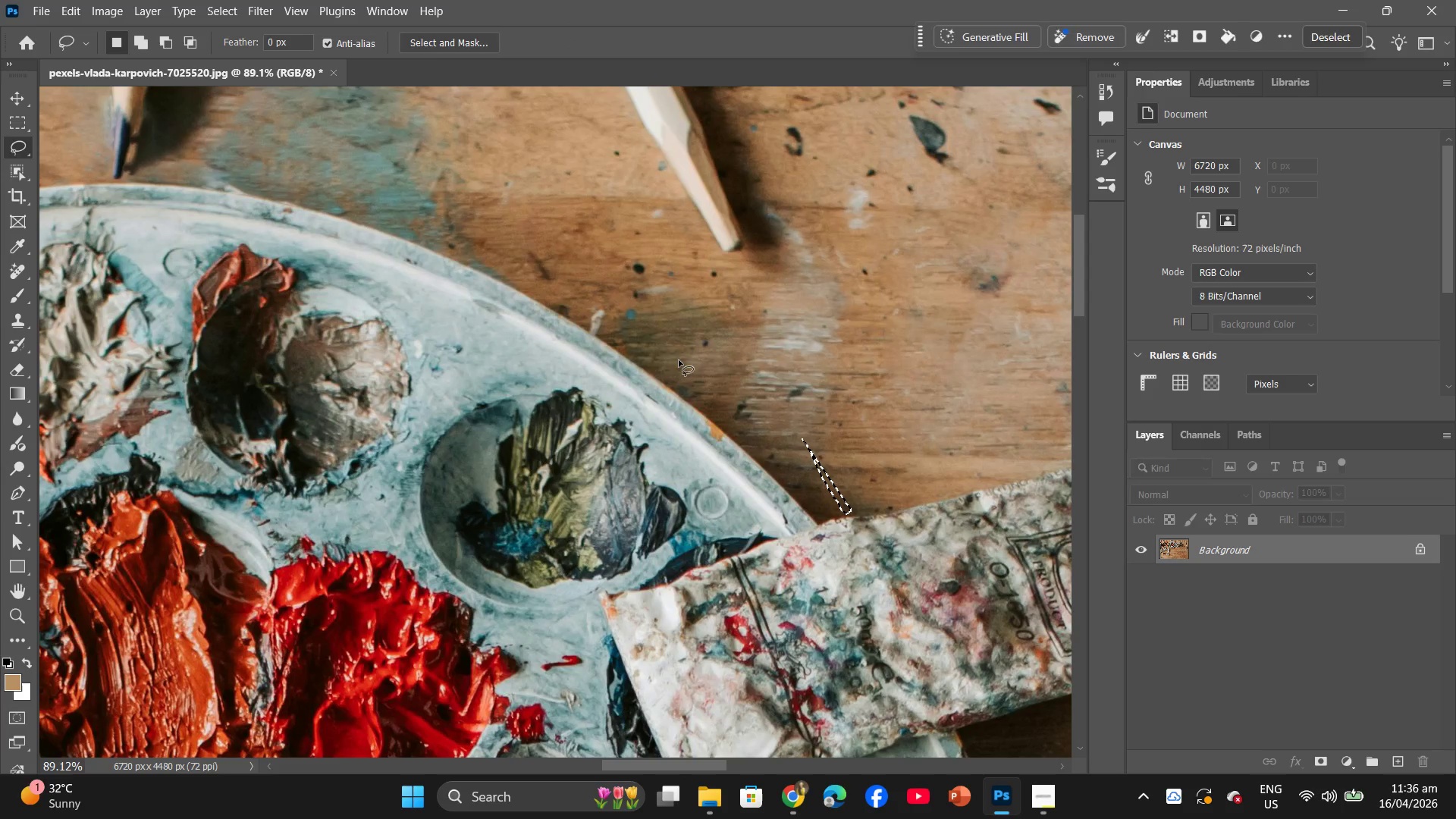 
left_click([702, 347])
 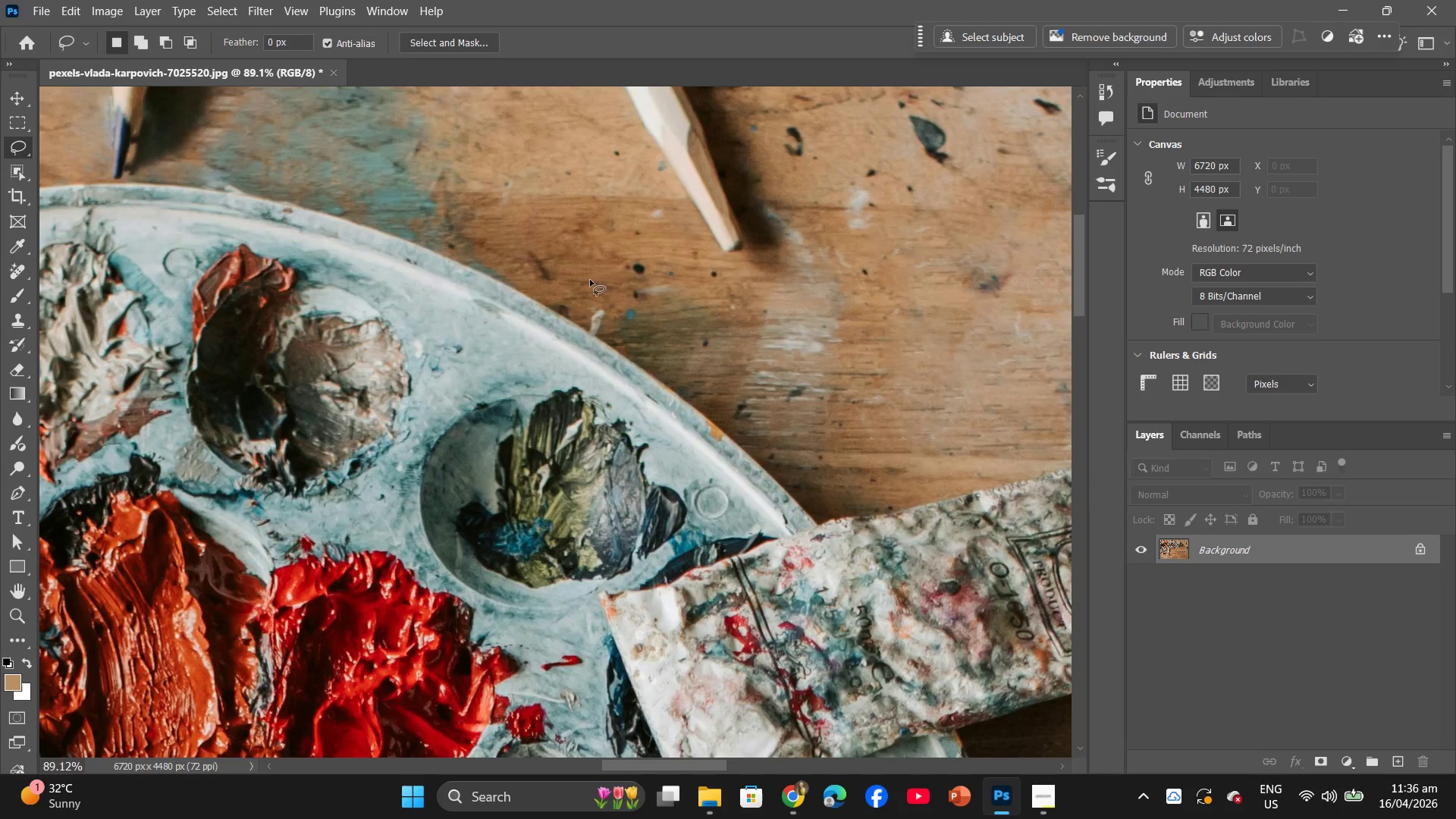 
hold_key(key=AltLeft, duration=1.42)
scroll: coordinate [568, 241], scroll_direction: up, amount: 9.0
 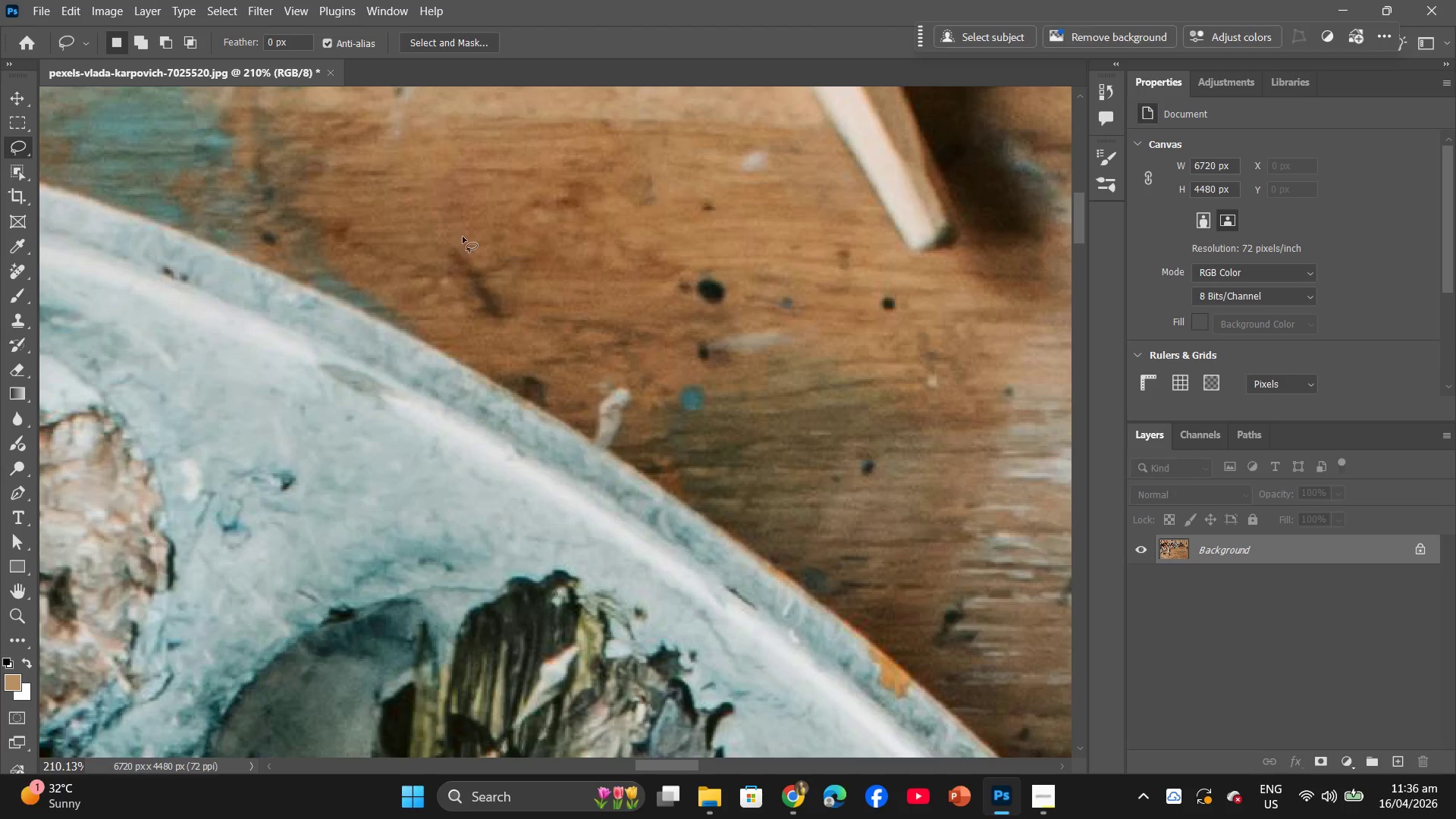 
left_click_drag(start_coordinate=[462, 236], to_coordinate=[465, 231])
 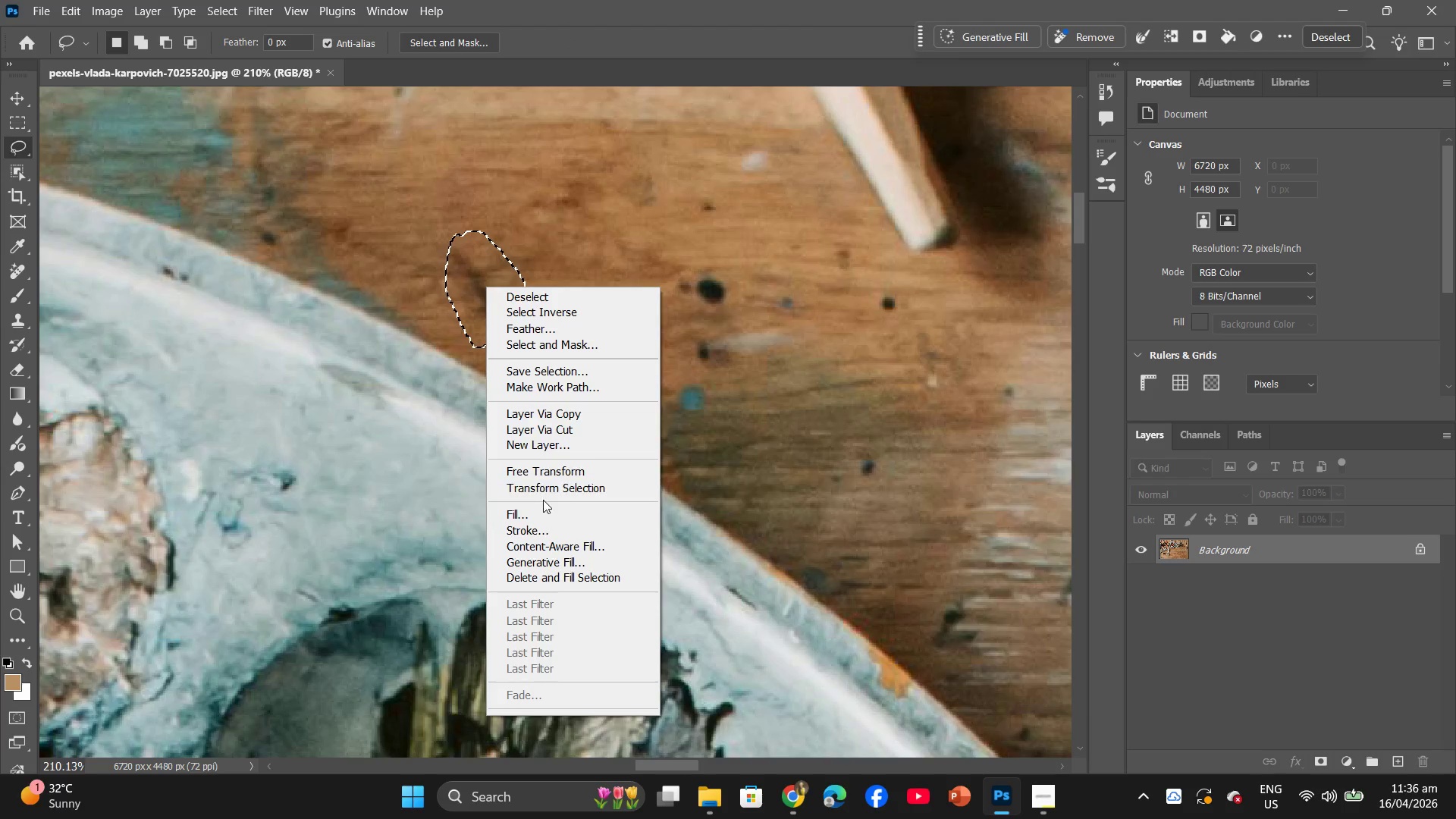 
left_click([543, 510])
 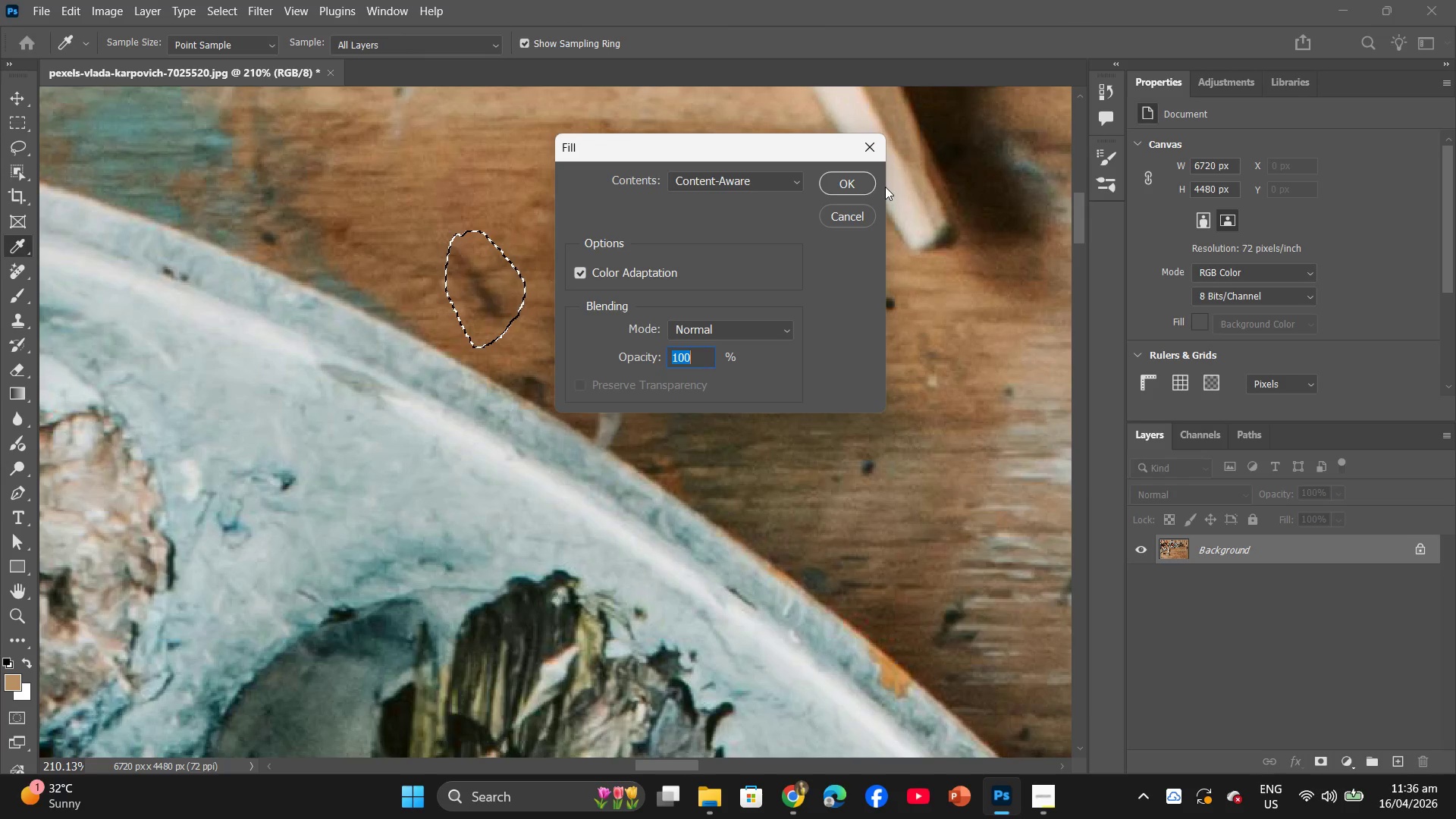 
left_click([849, 173])
 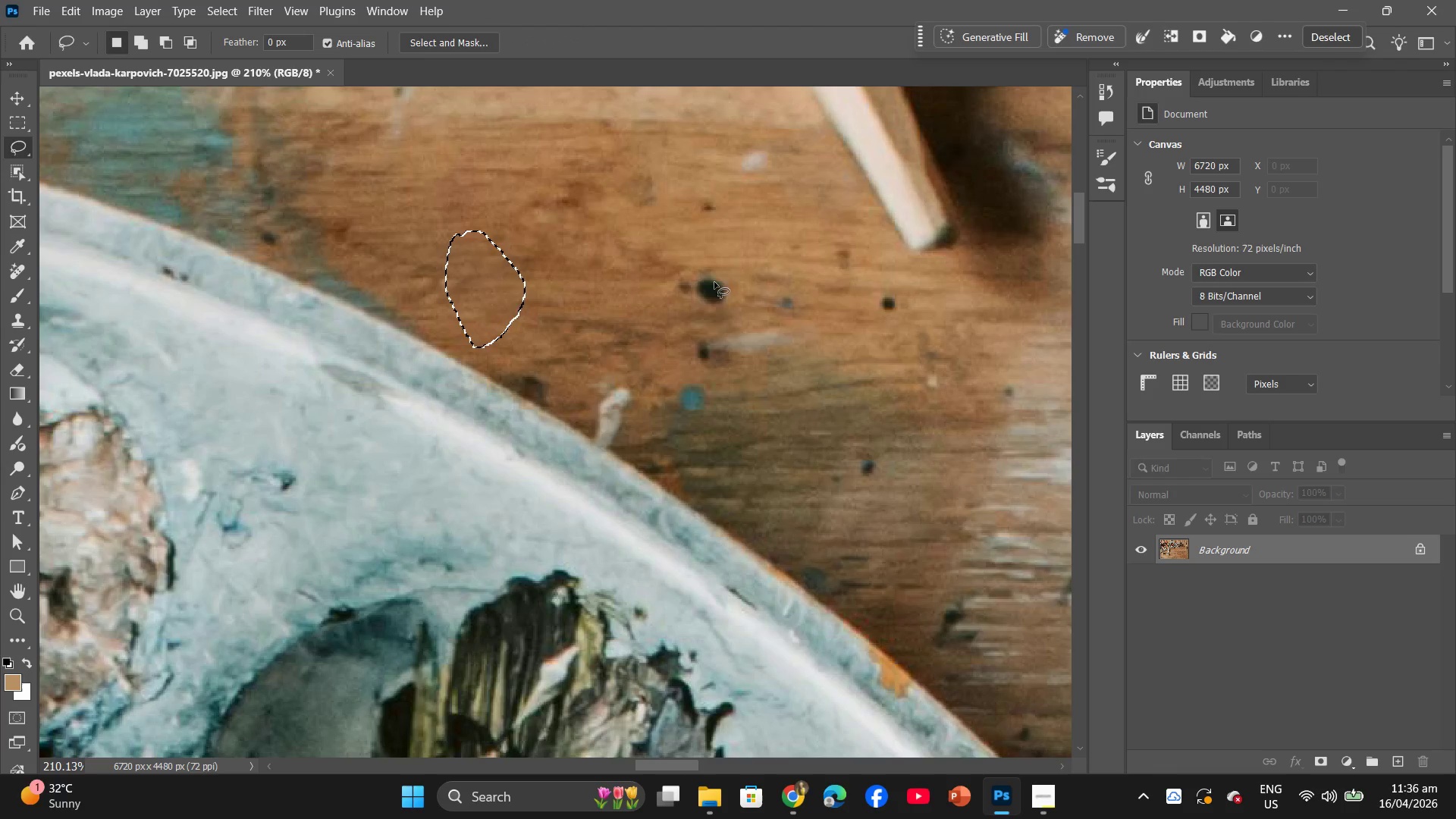 
left_click_drag(start_coordinate=[720, 271], to_coordinate=[701, 249])
 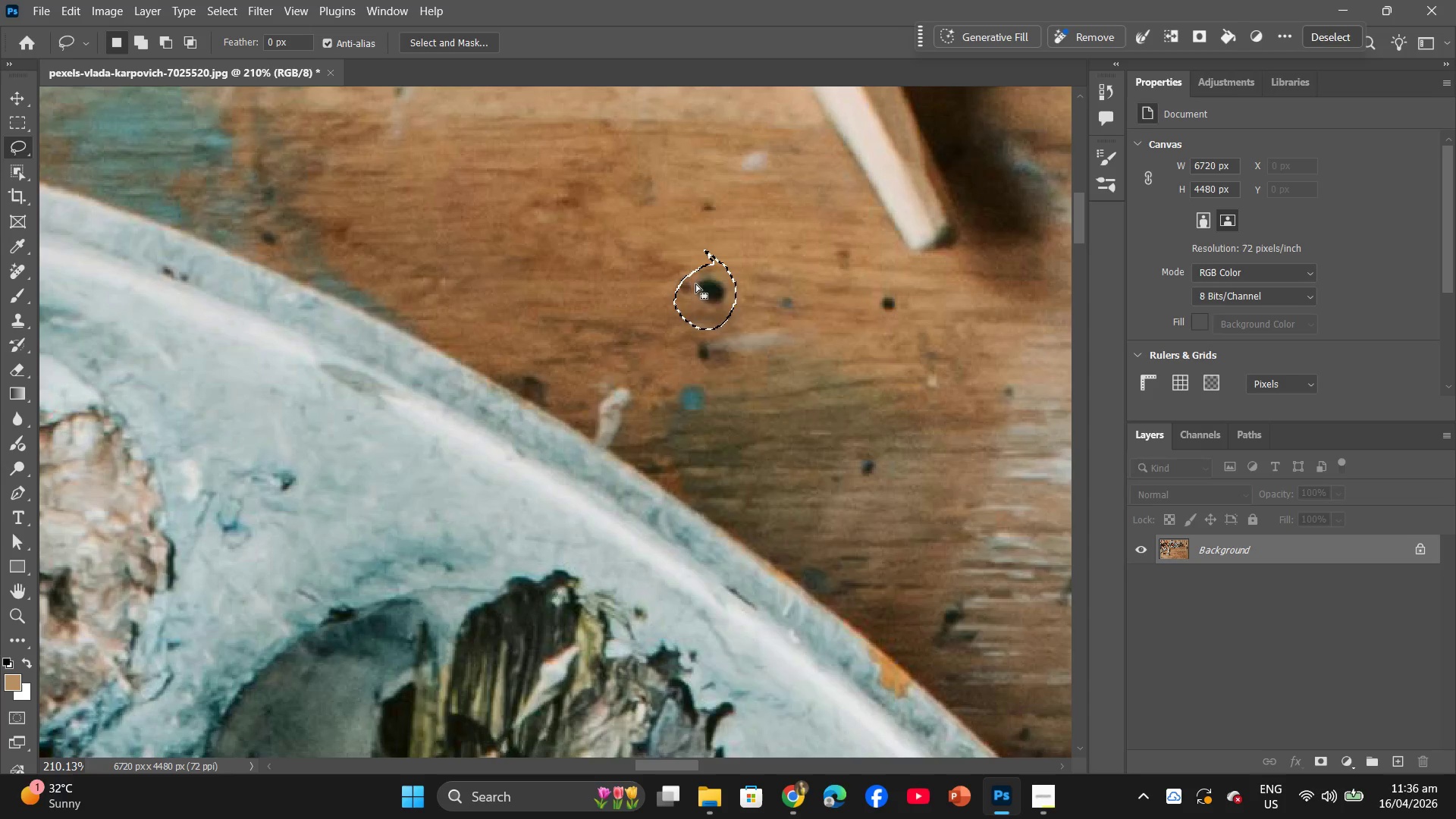 
right_click([695, 284])
 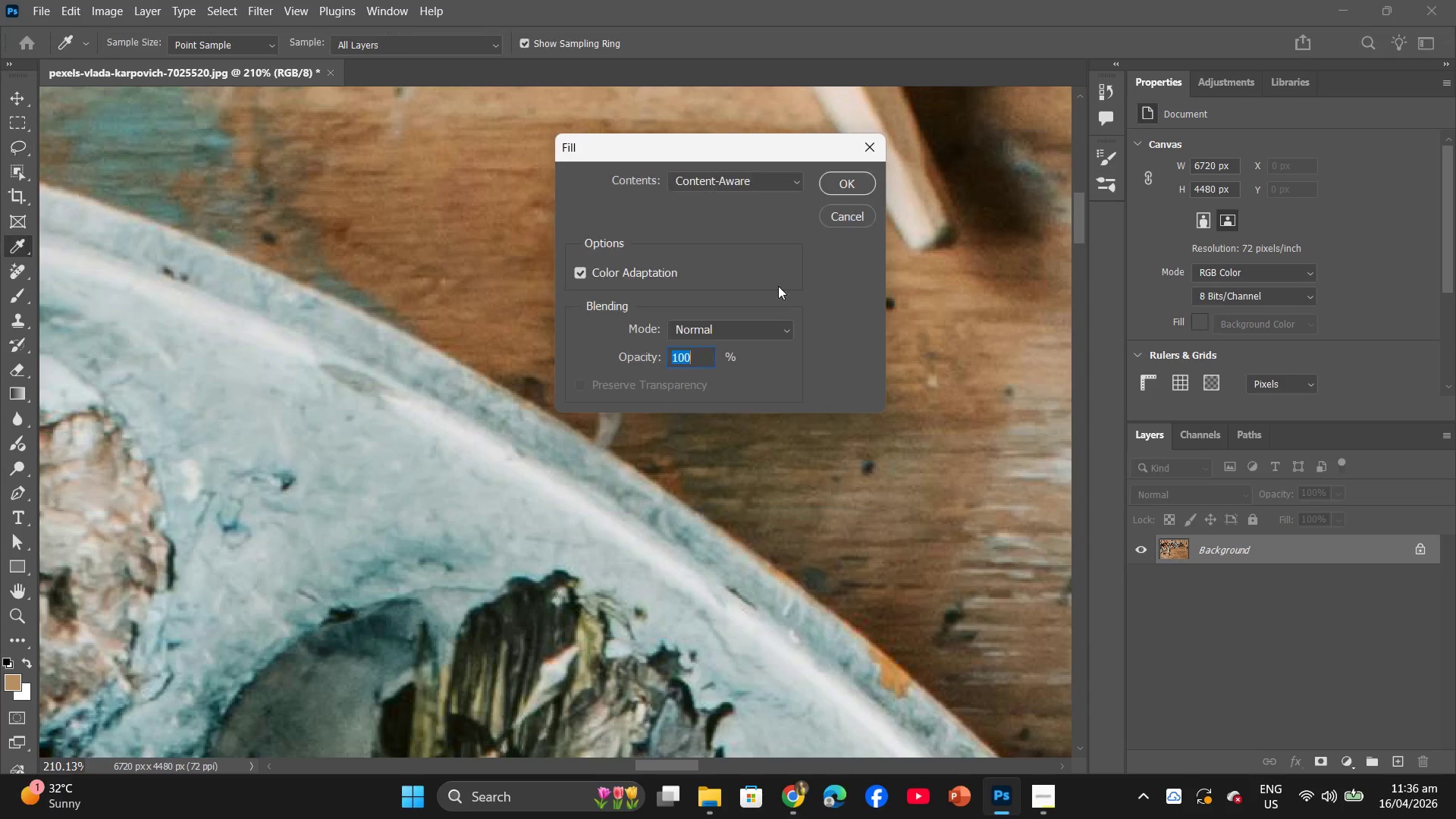 
left_click([839, 177])
 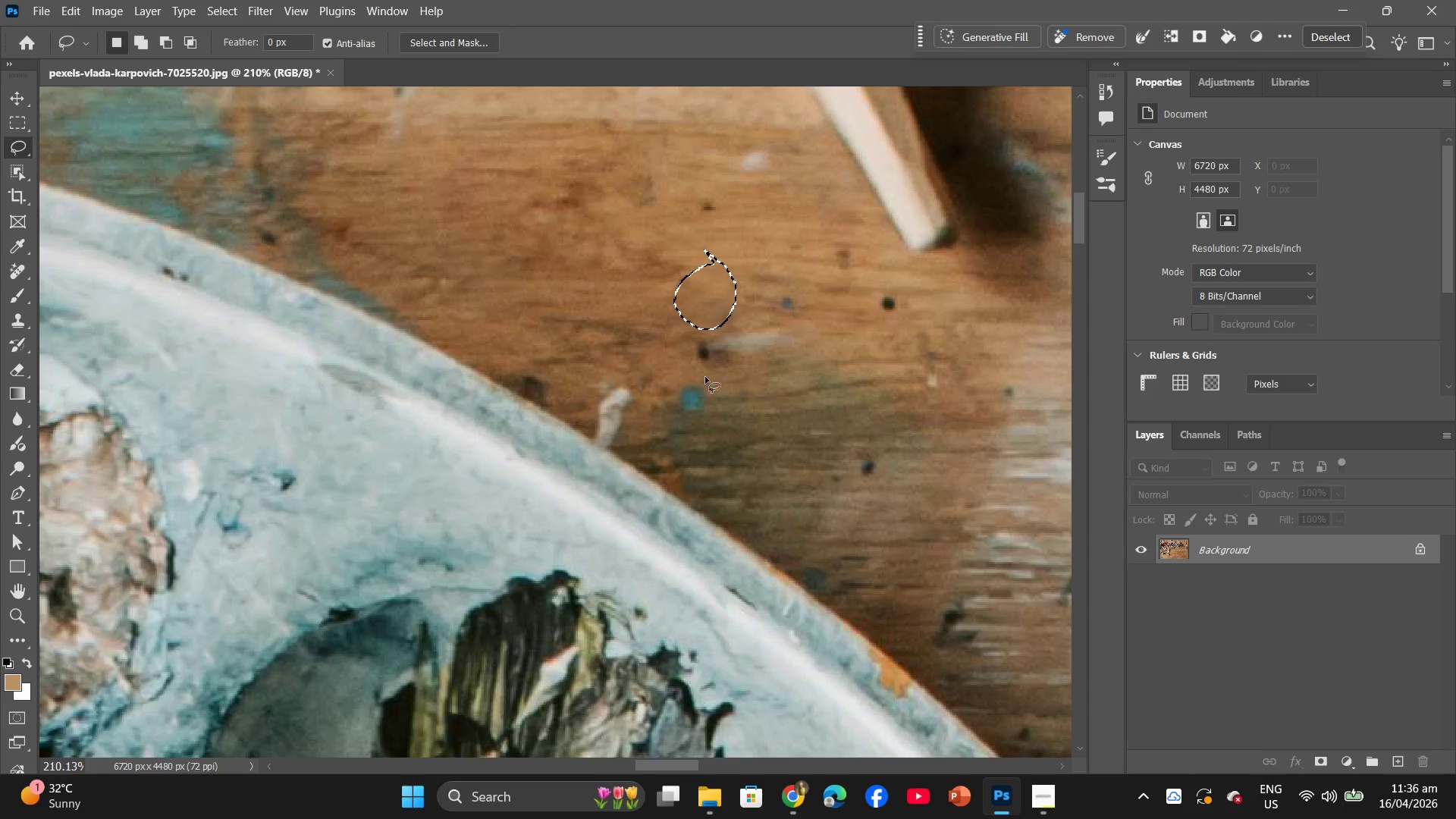 
left_click_drag(start_coordinate=[708, 358], to_coordinate=[693, 345])
 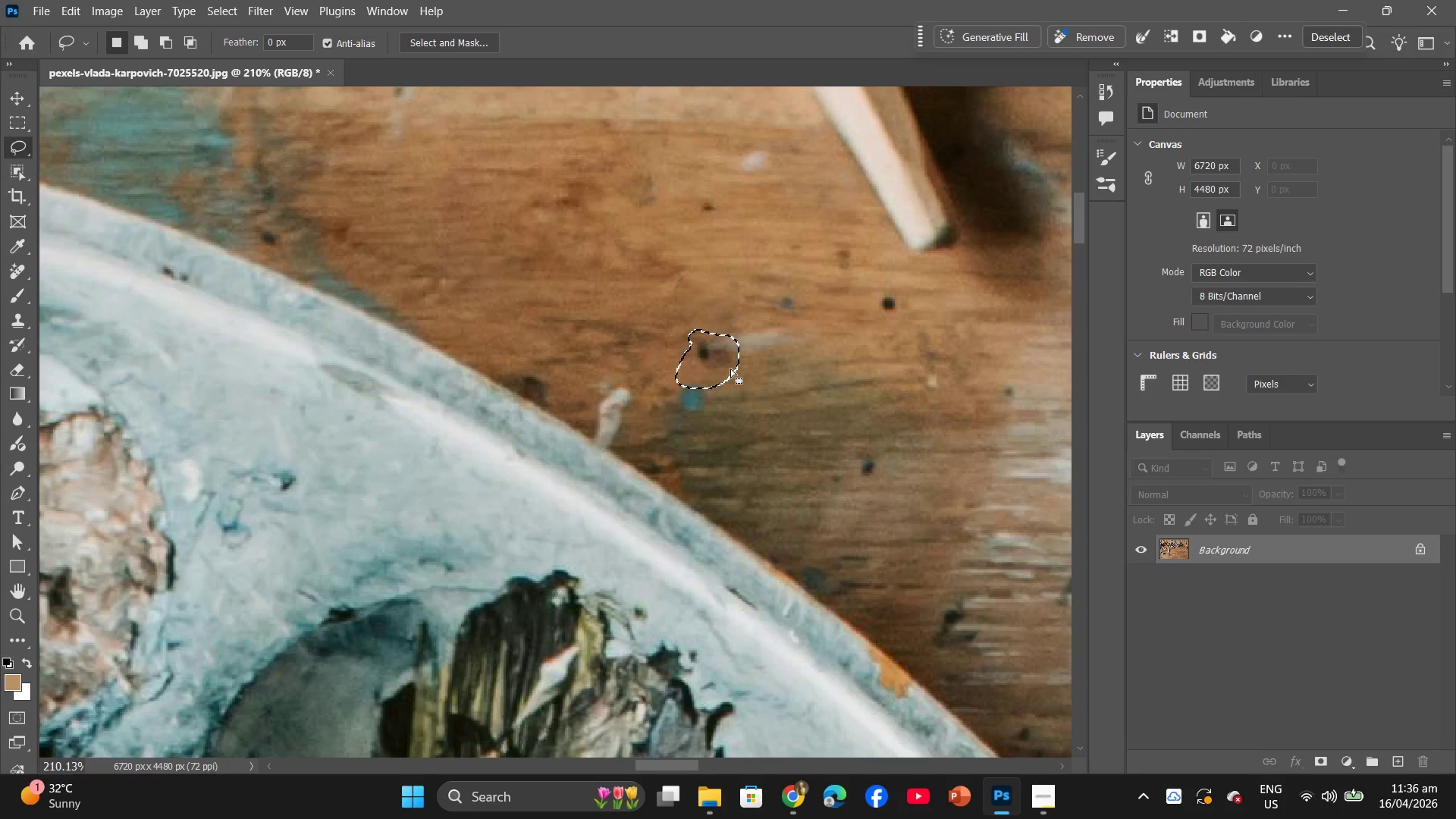 
right_click([730, 369])
 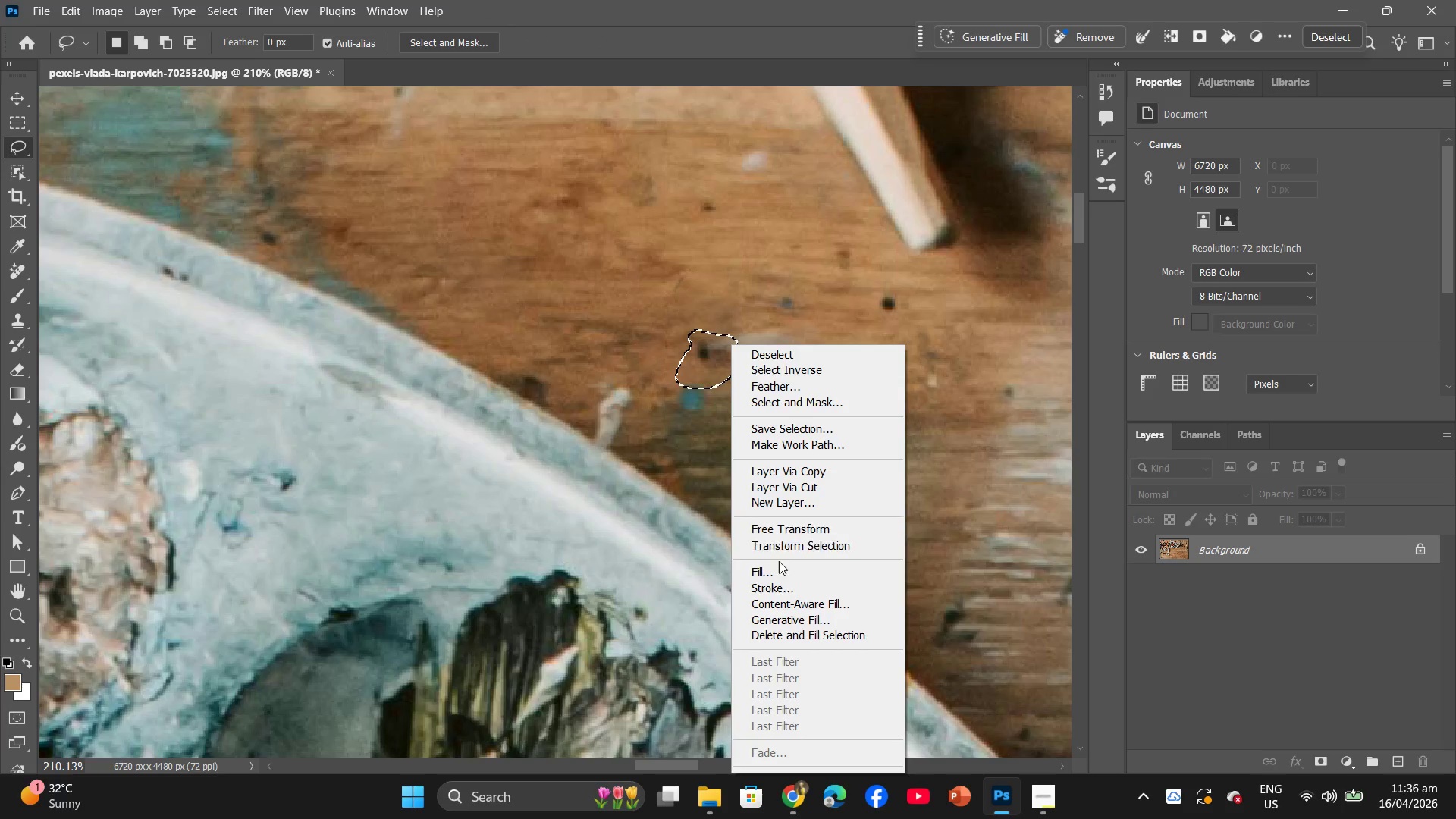 
left_click([778, 563])
 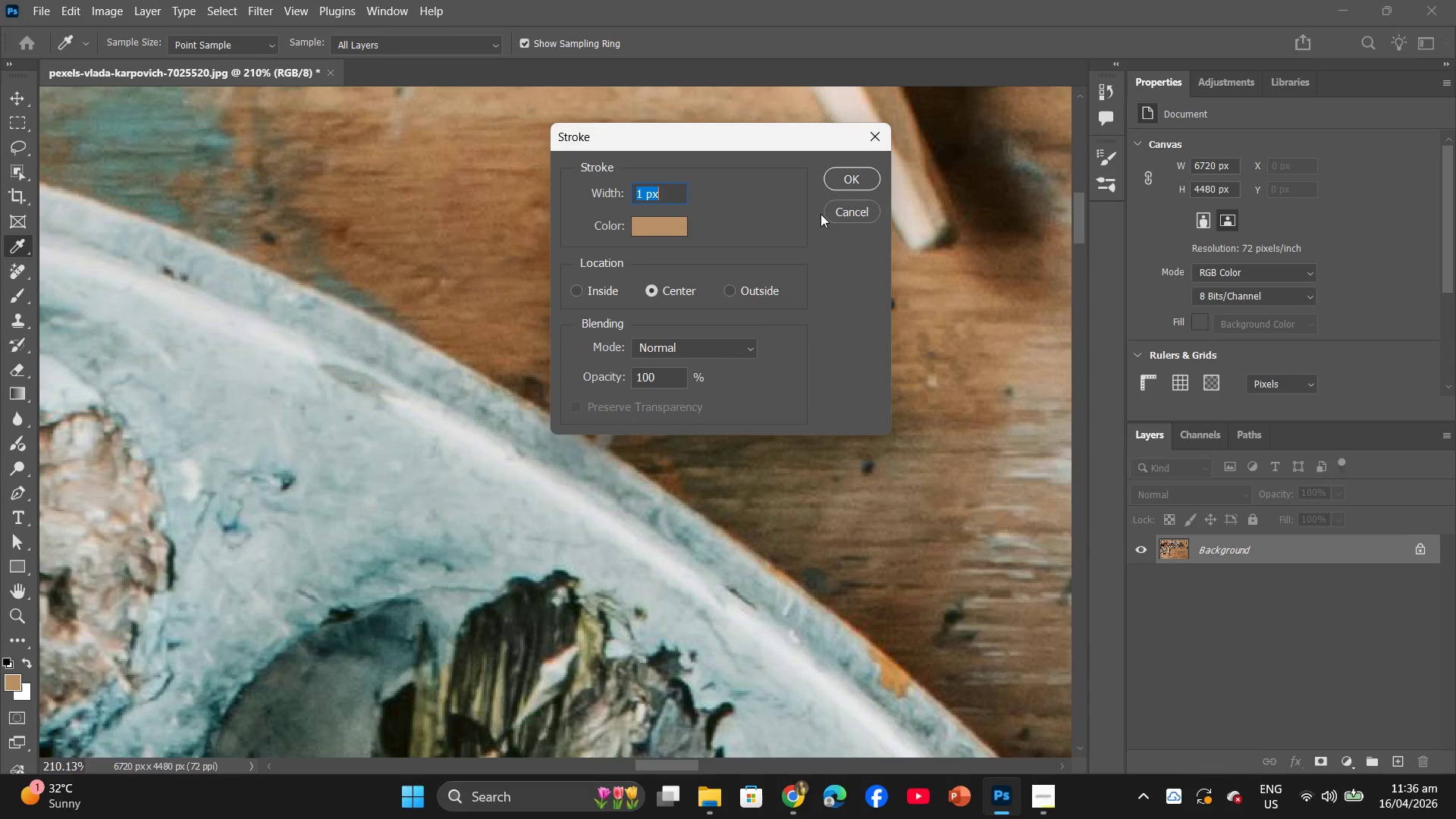 
left_click([848, 177])
 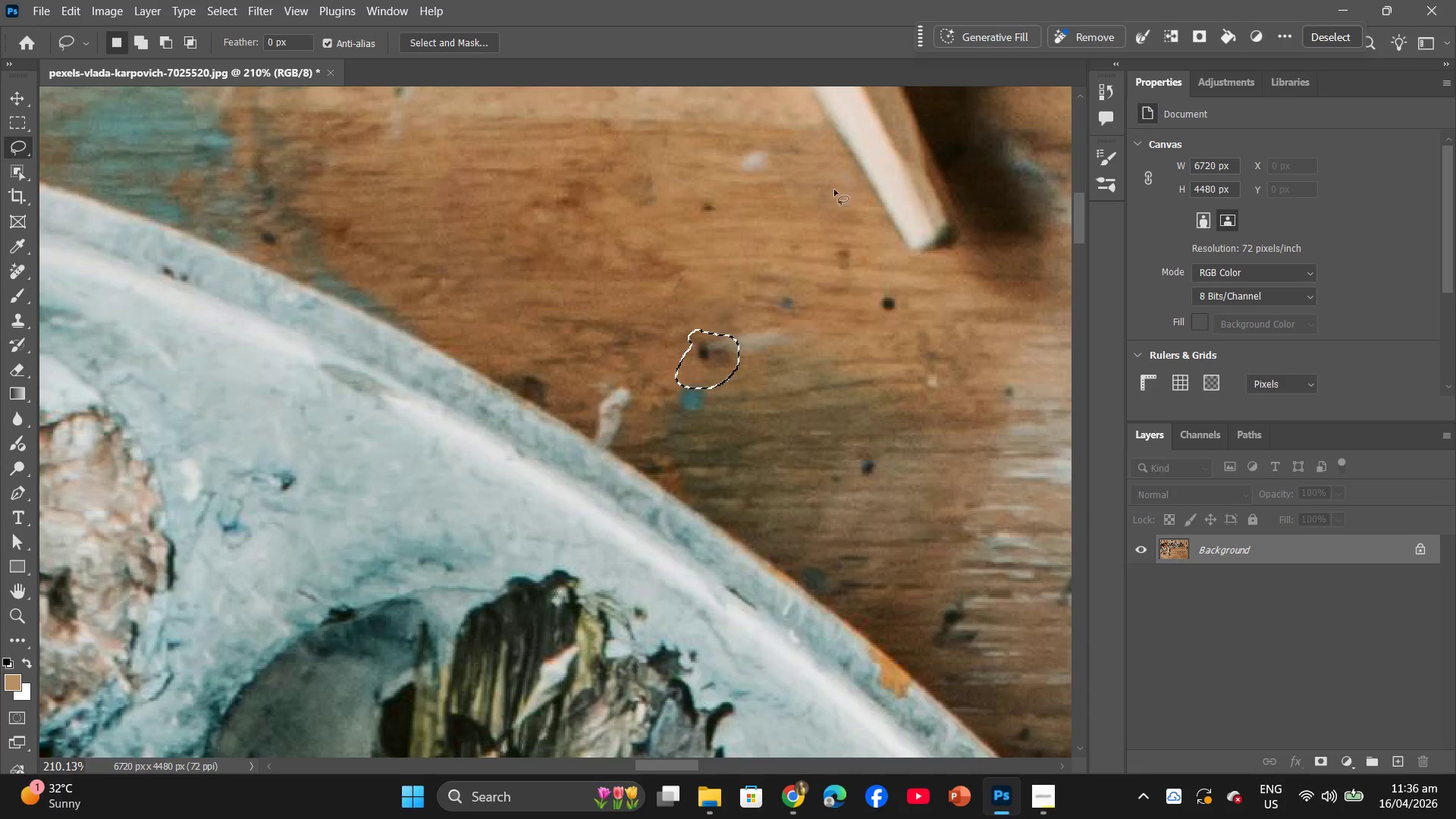 
right_click([718, 344])
 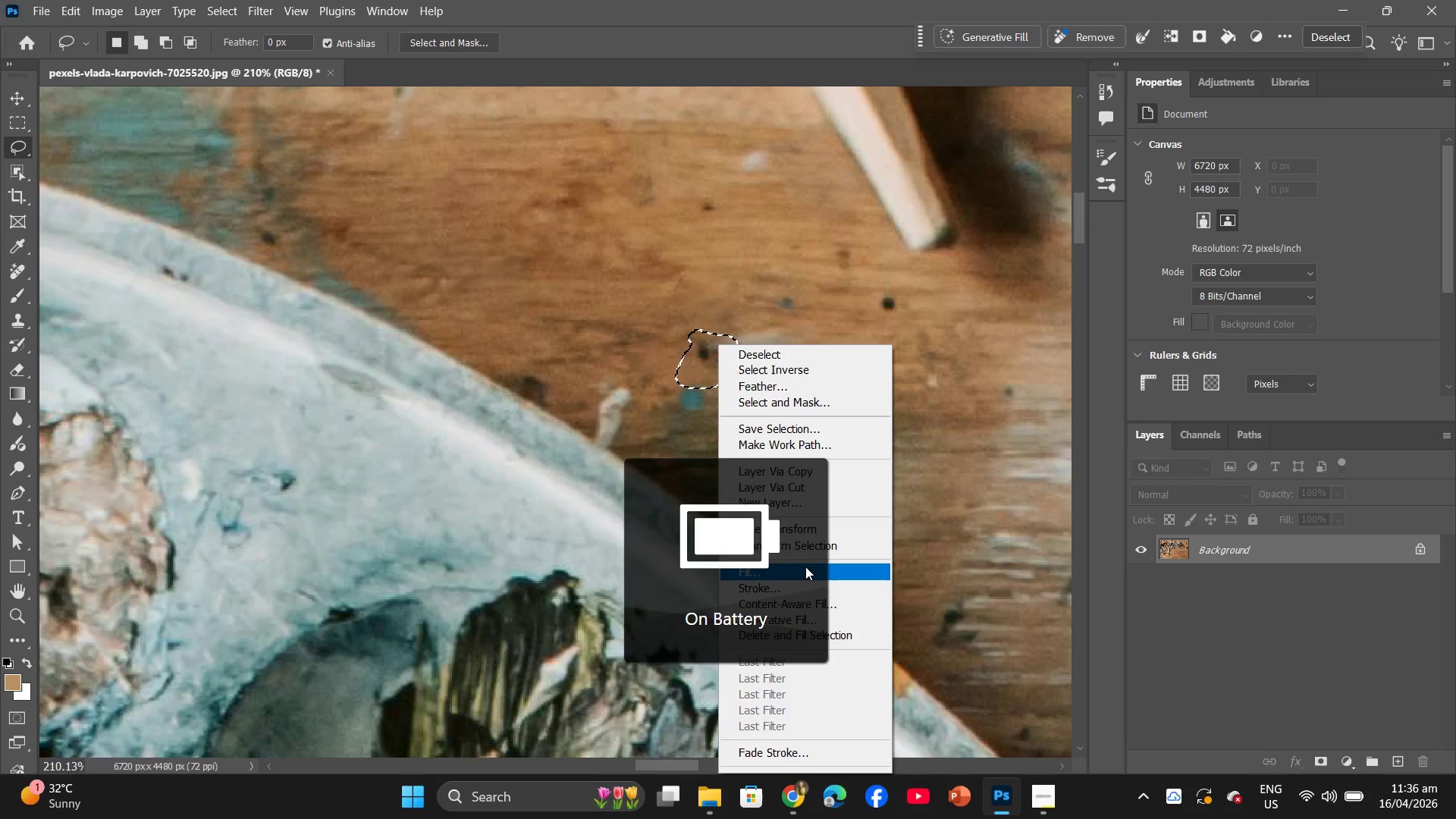 
left_click([801, 567])
 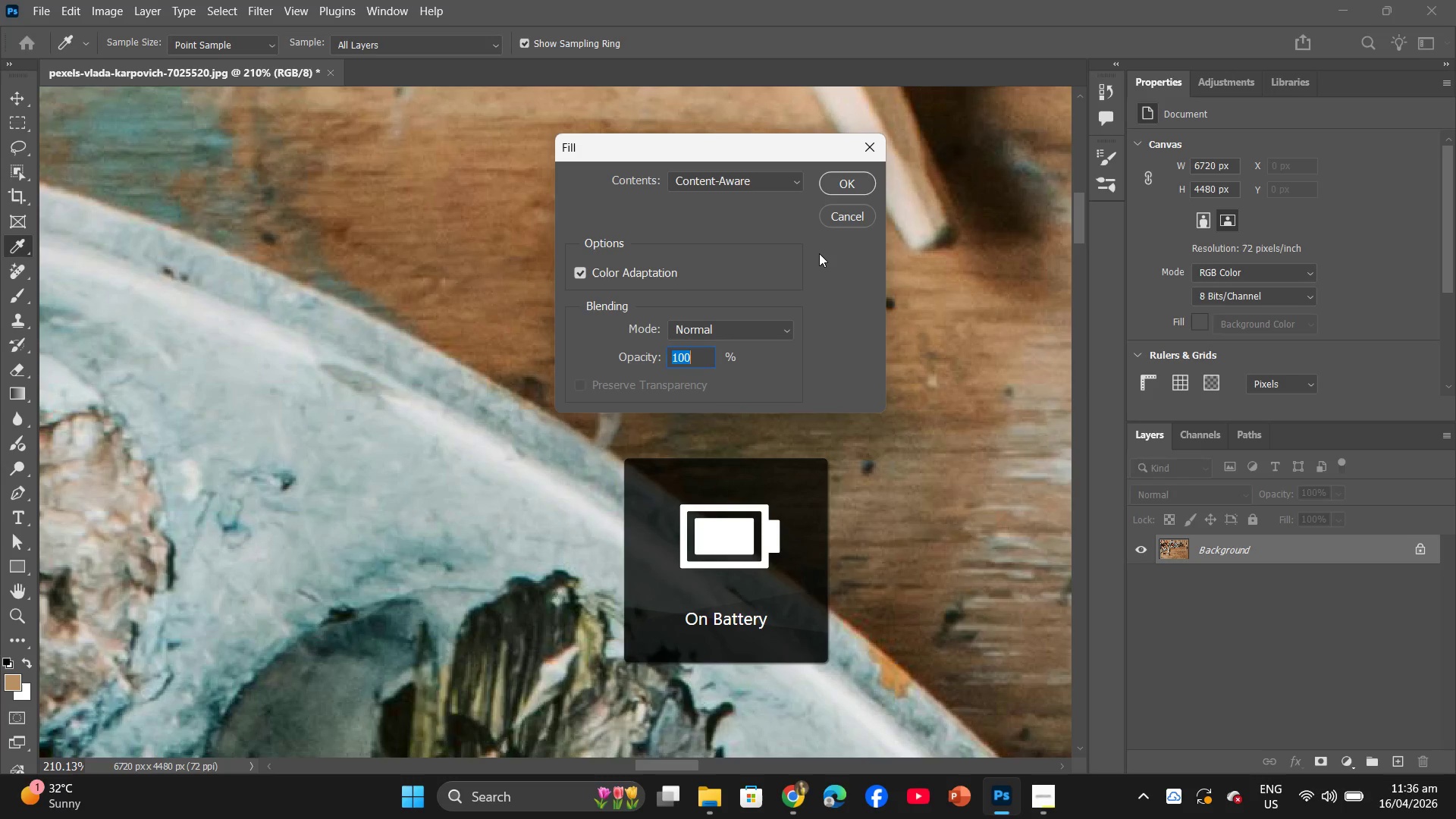 
left_click([847, 180])
 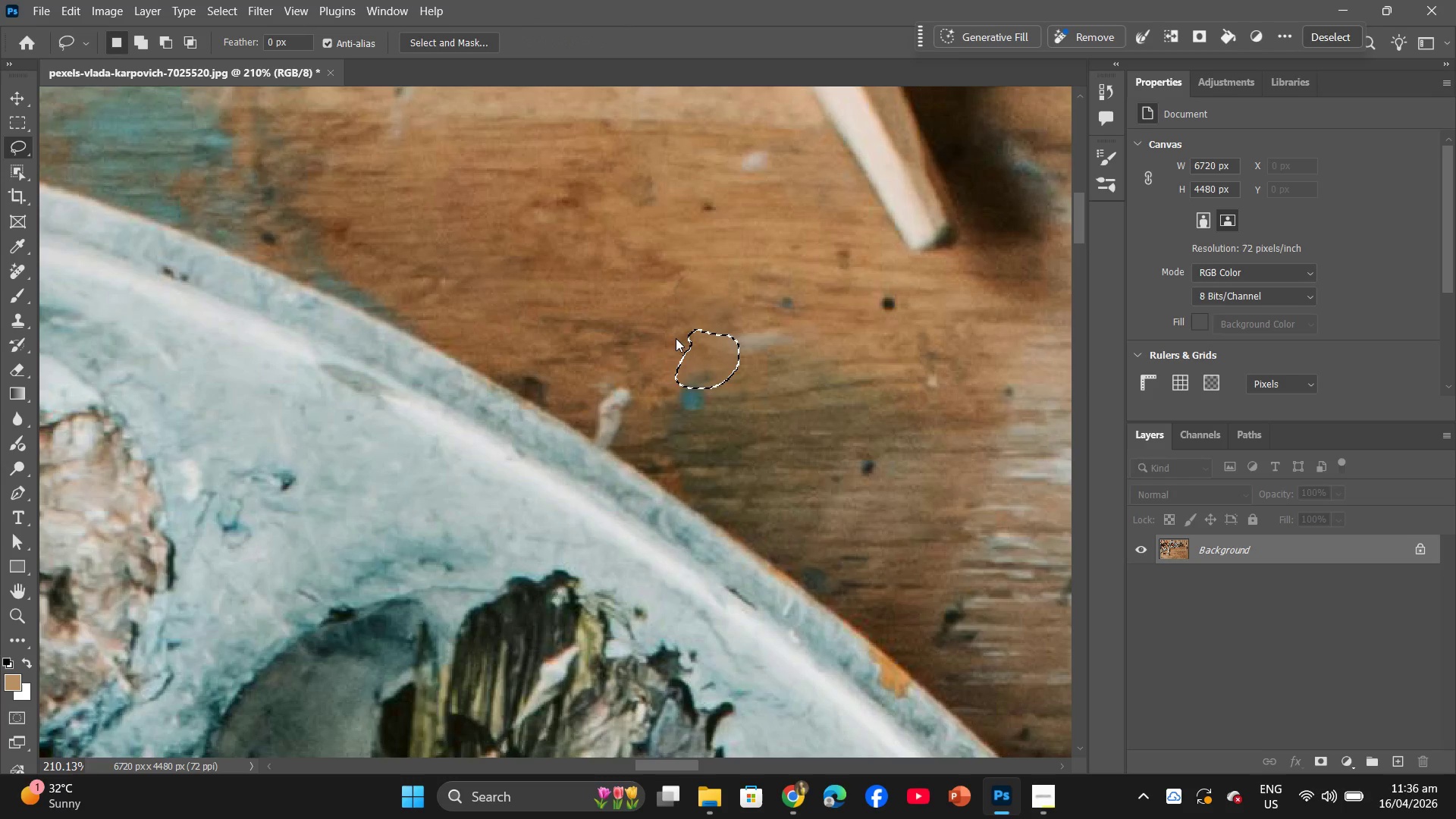 
left_click_drag(start_coordinate=[706, 388], to_coordinate=[703, 375])
 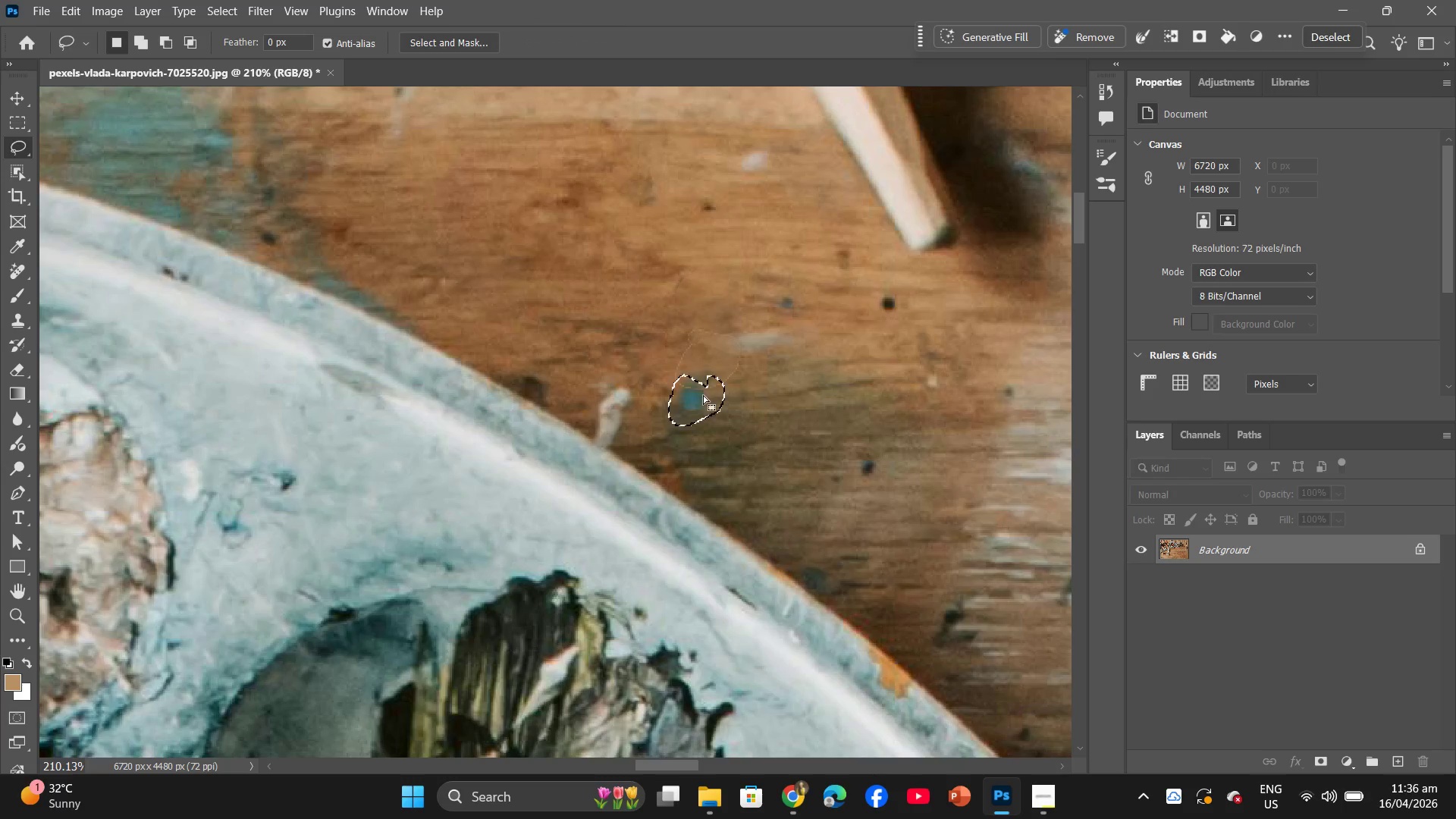 
right_click([703, 395])
 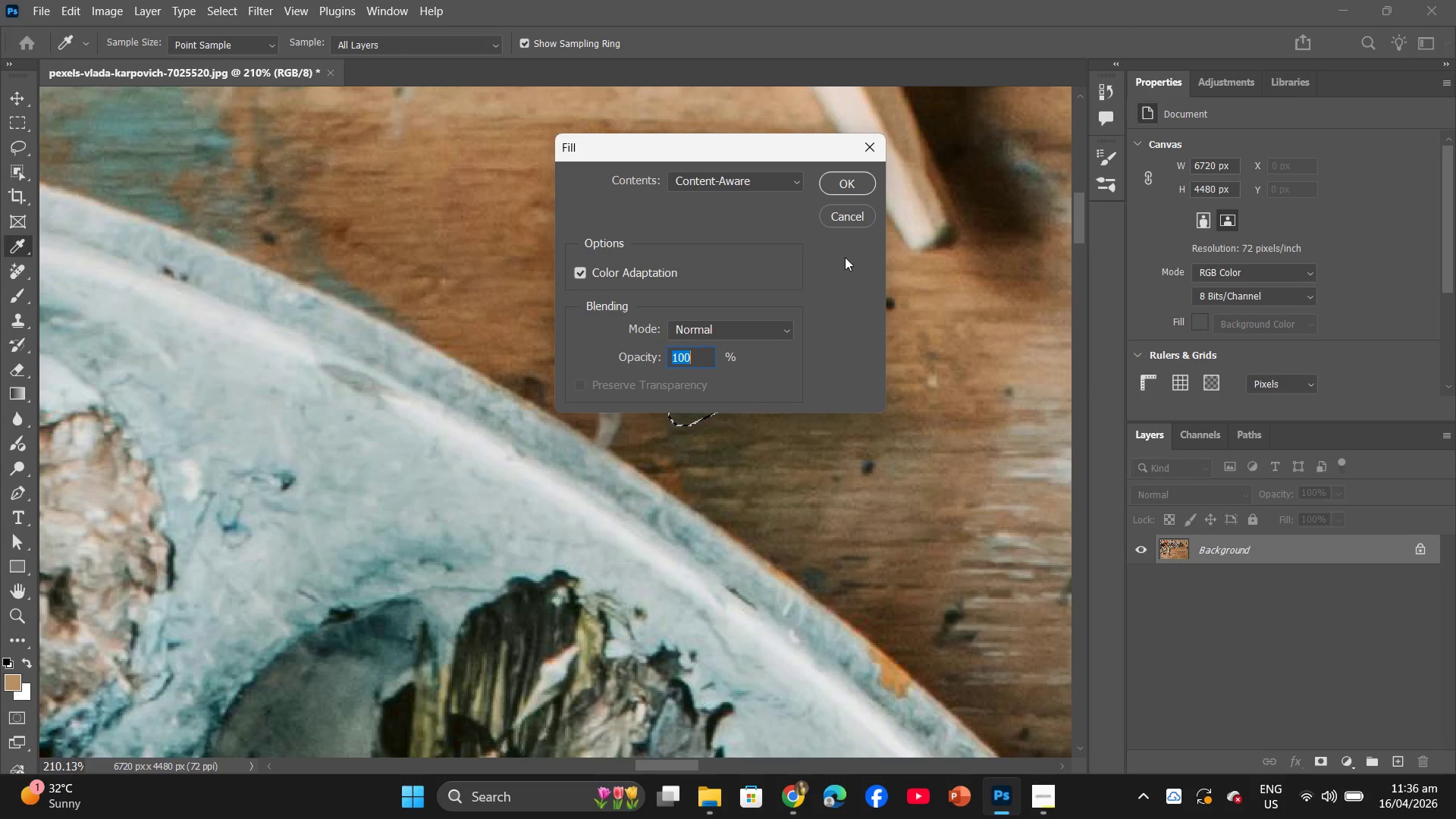 
left_click([855, 186])
 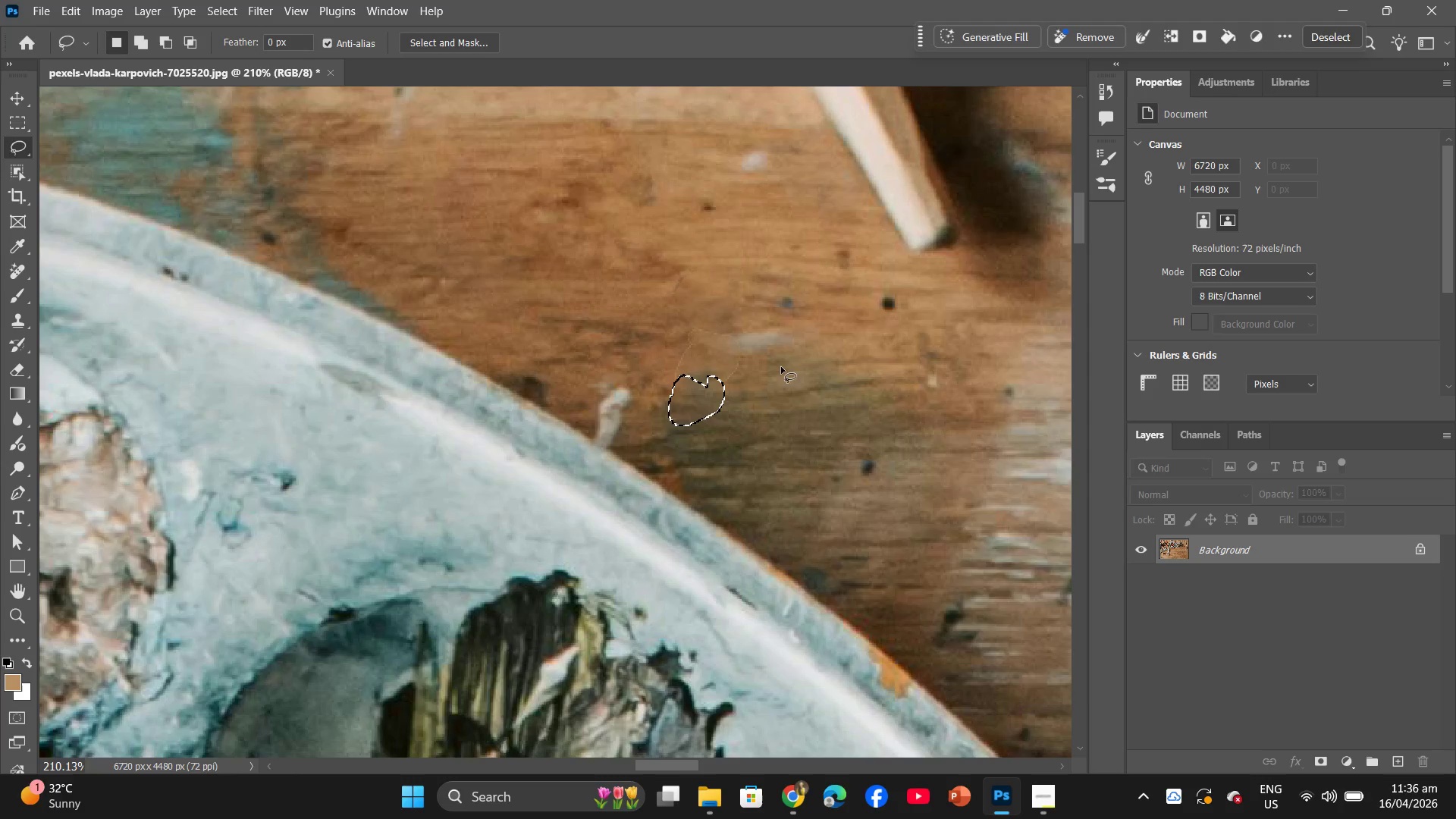 
left_click([785, 384])
 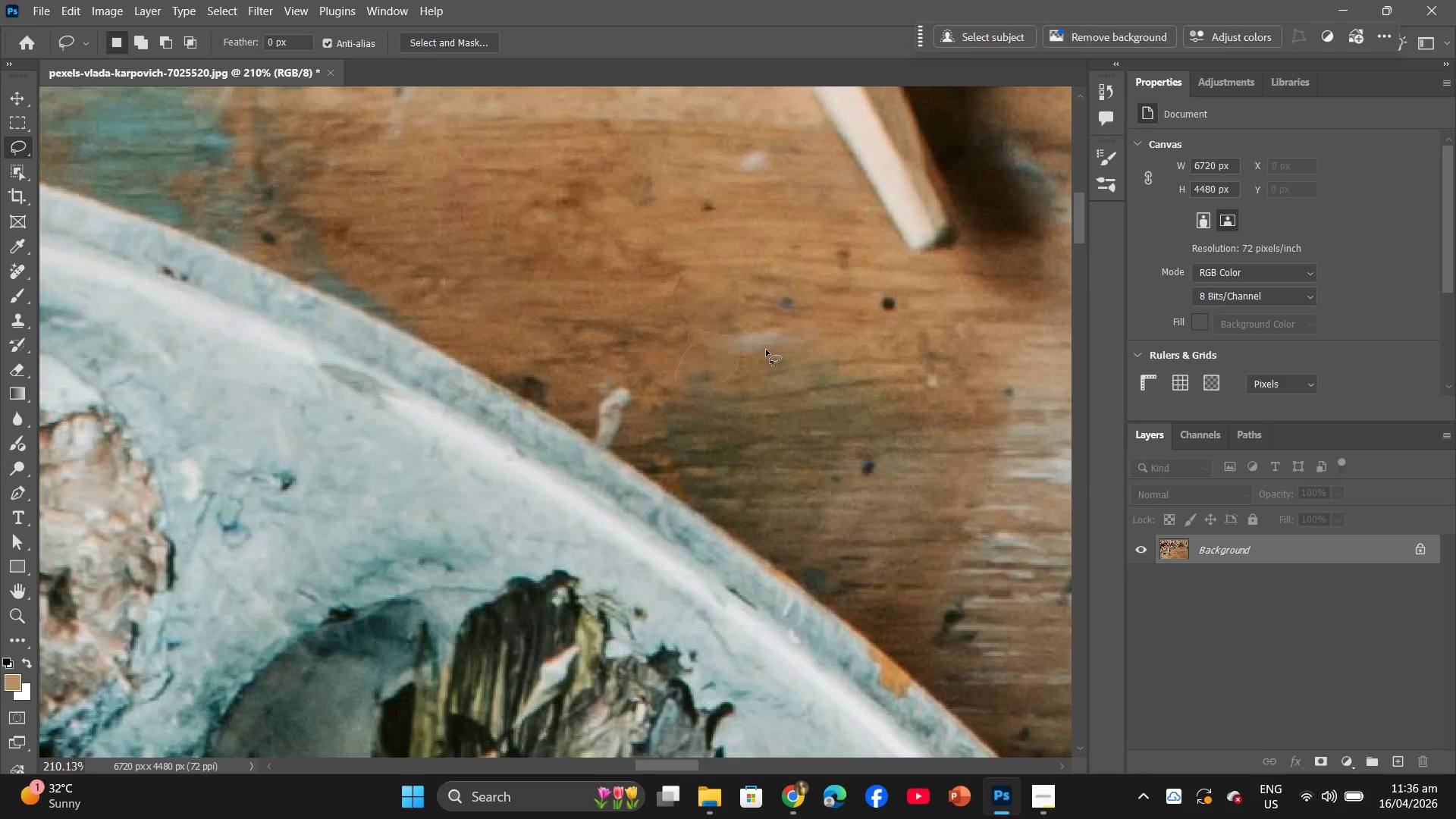 
left_click_drag(start_coordinate=[763, 347], to_coordinate=[723, 338])
 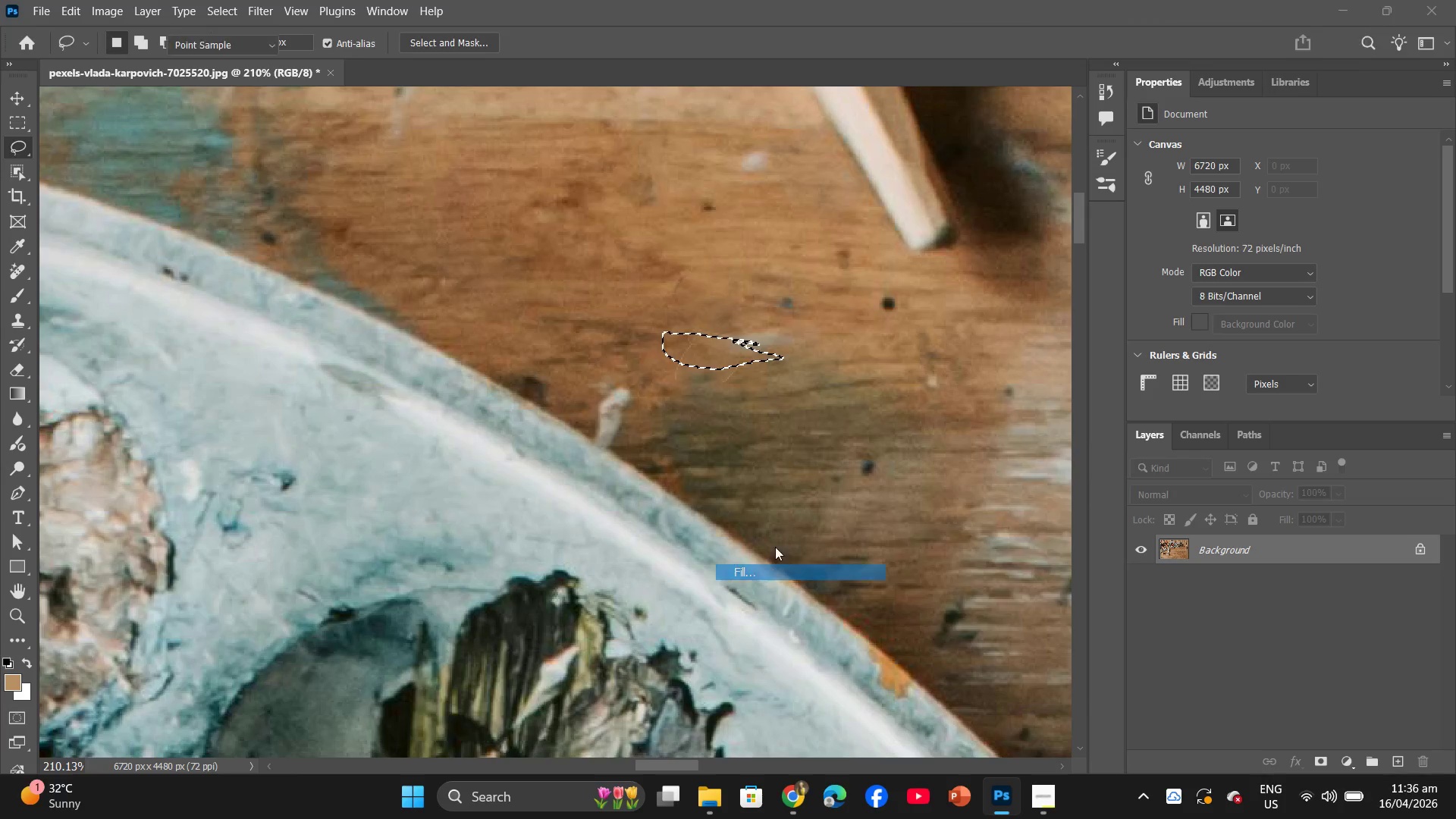 
left_click([851, 180])
 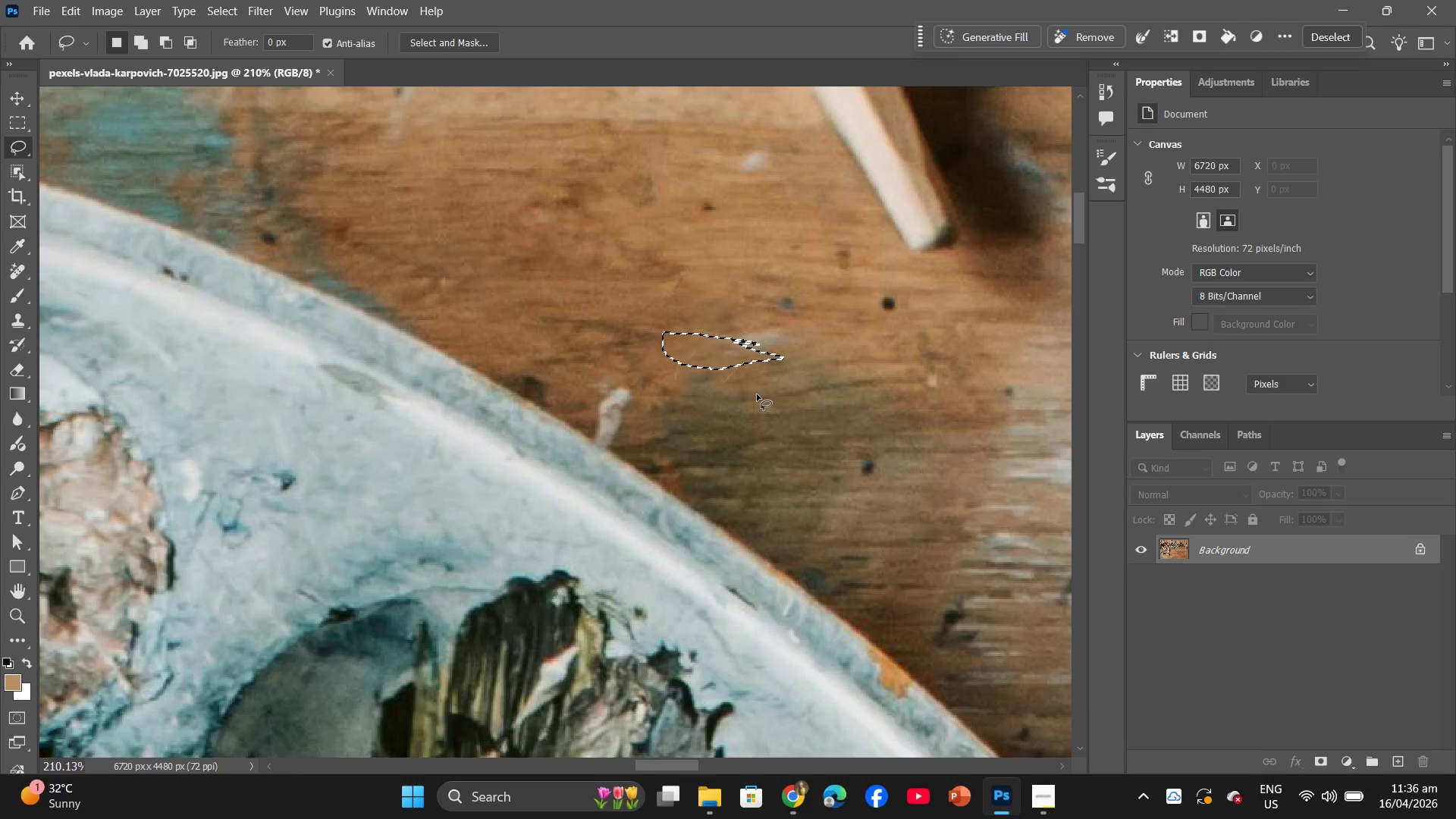 
left_click([757, 394])
 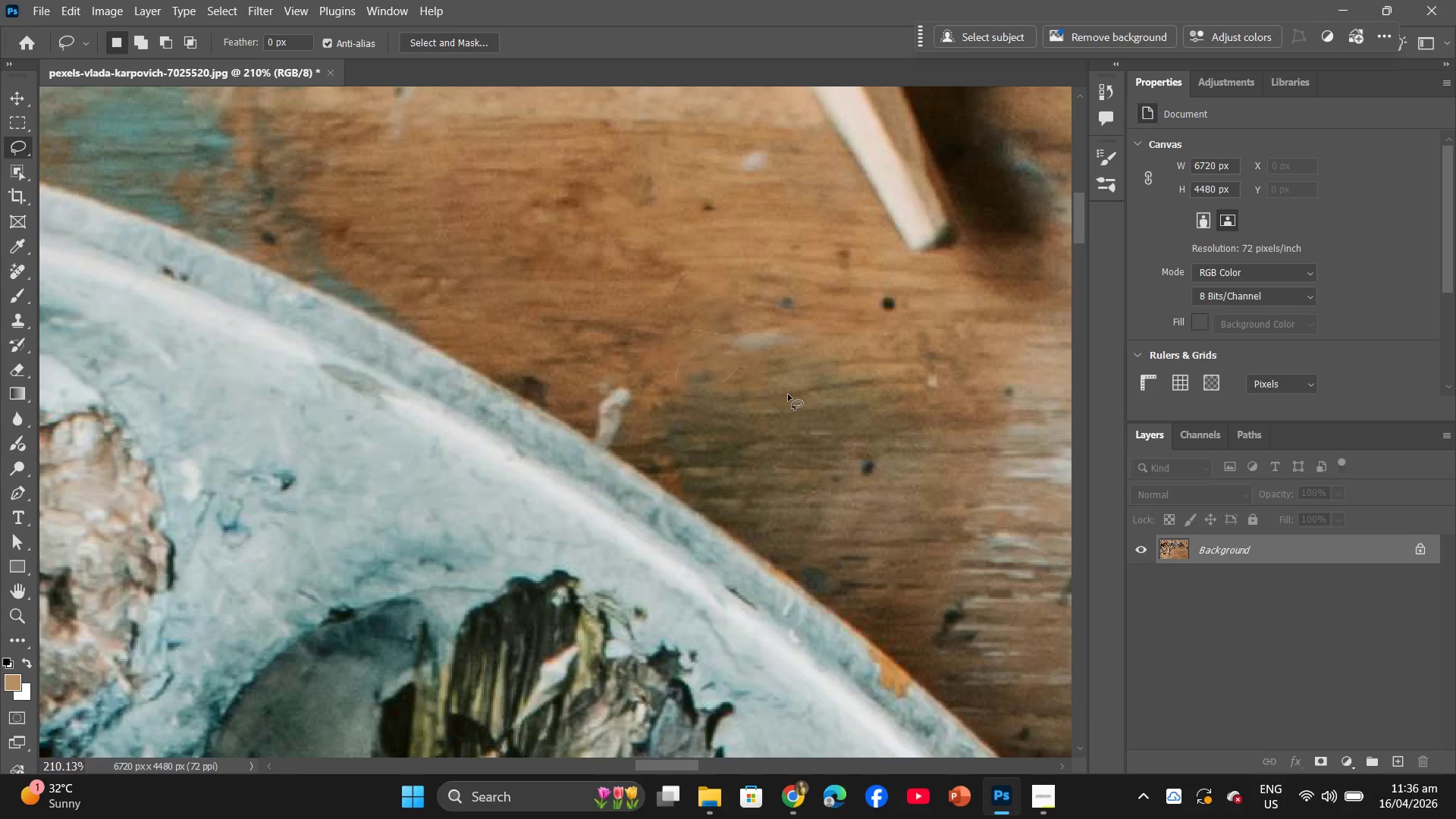 
key(Alt+AltLeft)
 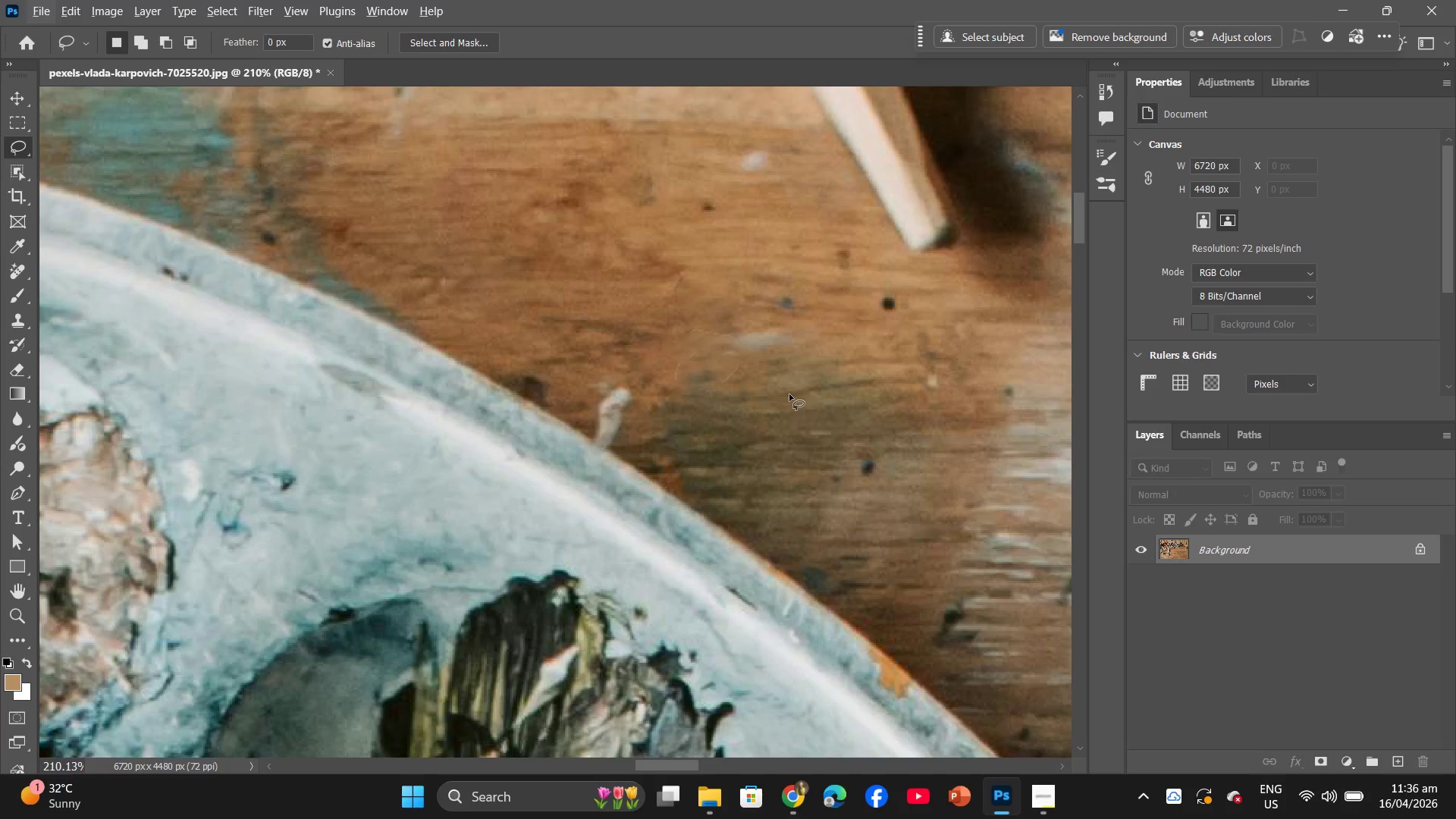 
hold_key(key=AltLeft, duration=1.17)
scroll: coordinate [758, 352], scroll_direction: down, amount: 11.0
 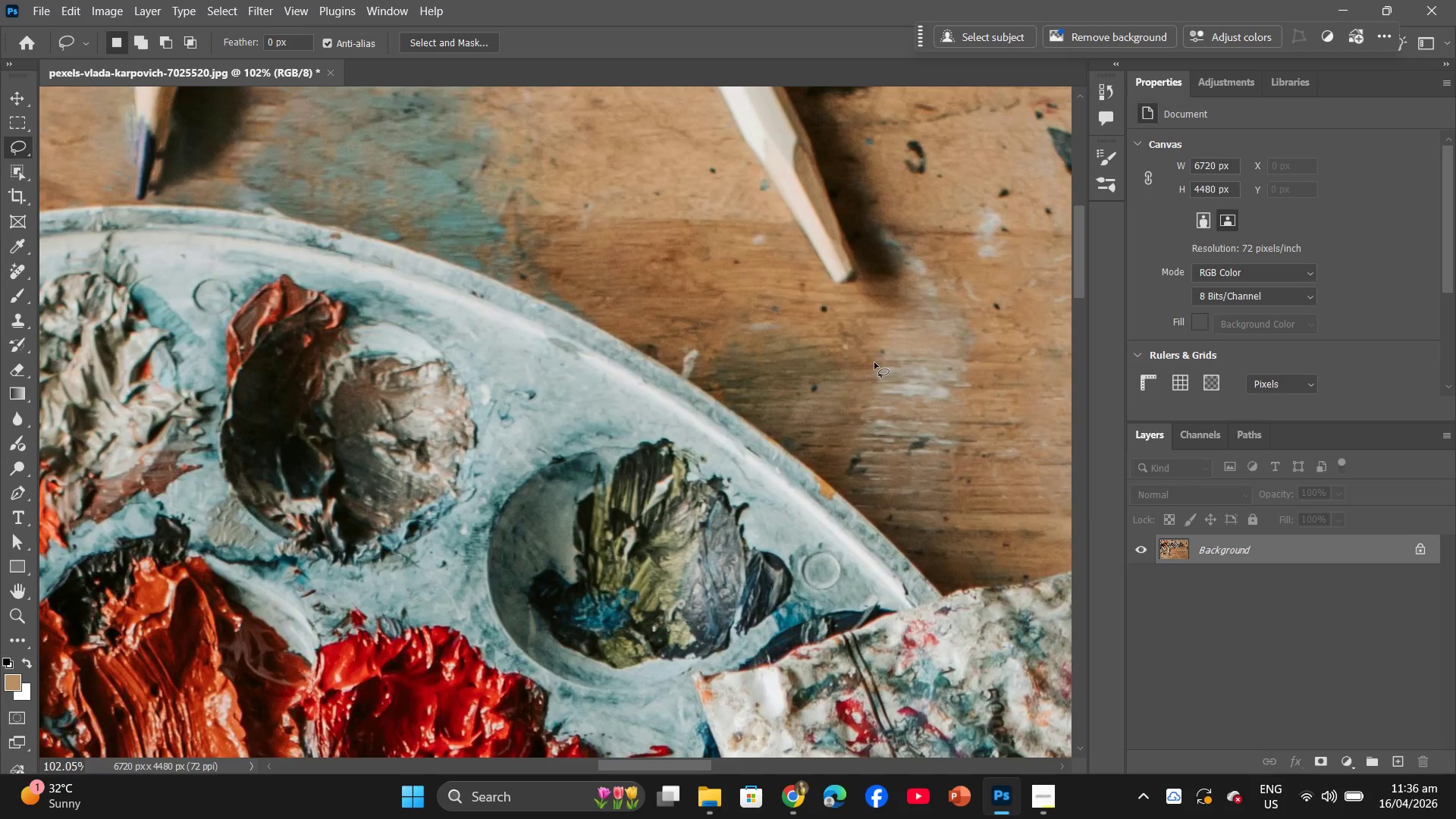 
hold_key(key=AltLeft, duration=1.69)
 